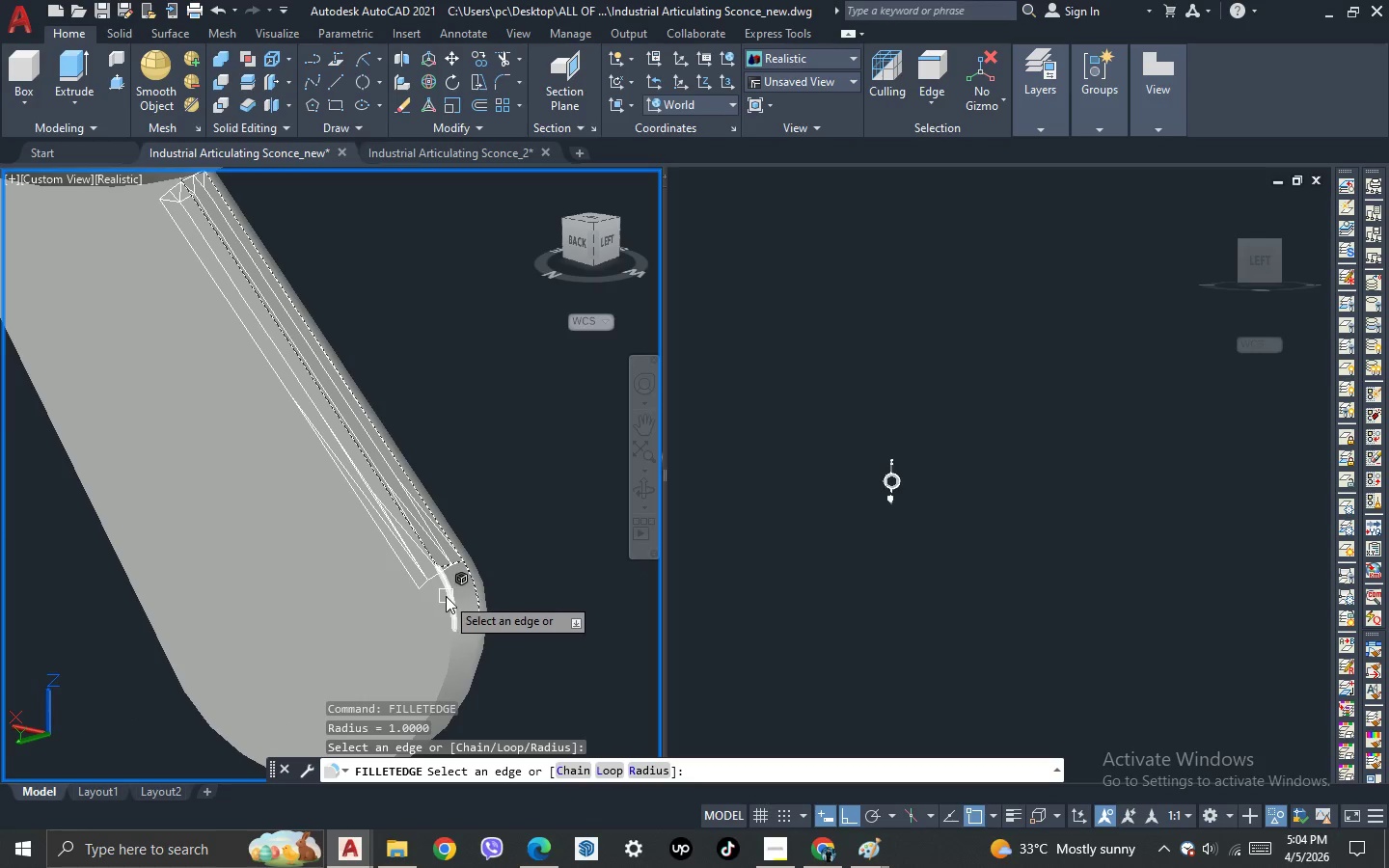 
left_click_drag(start_coordinate=[448, 597], to_coordinate=[448, 645])
 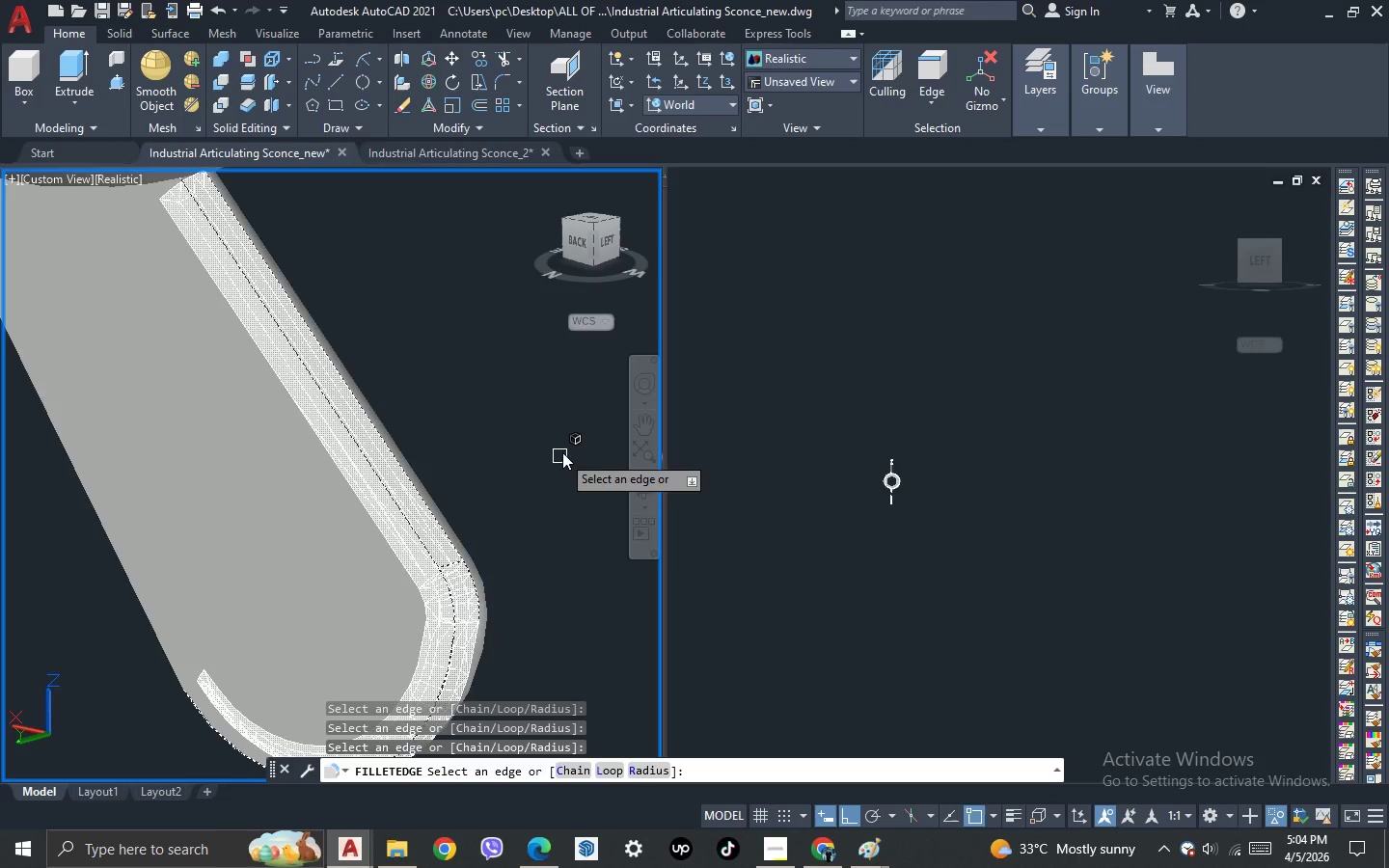 
scroll: coordinate [389, 526], scroll_direction: none, amount: 0.0
 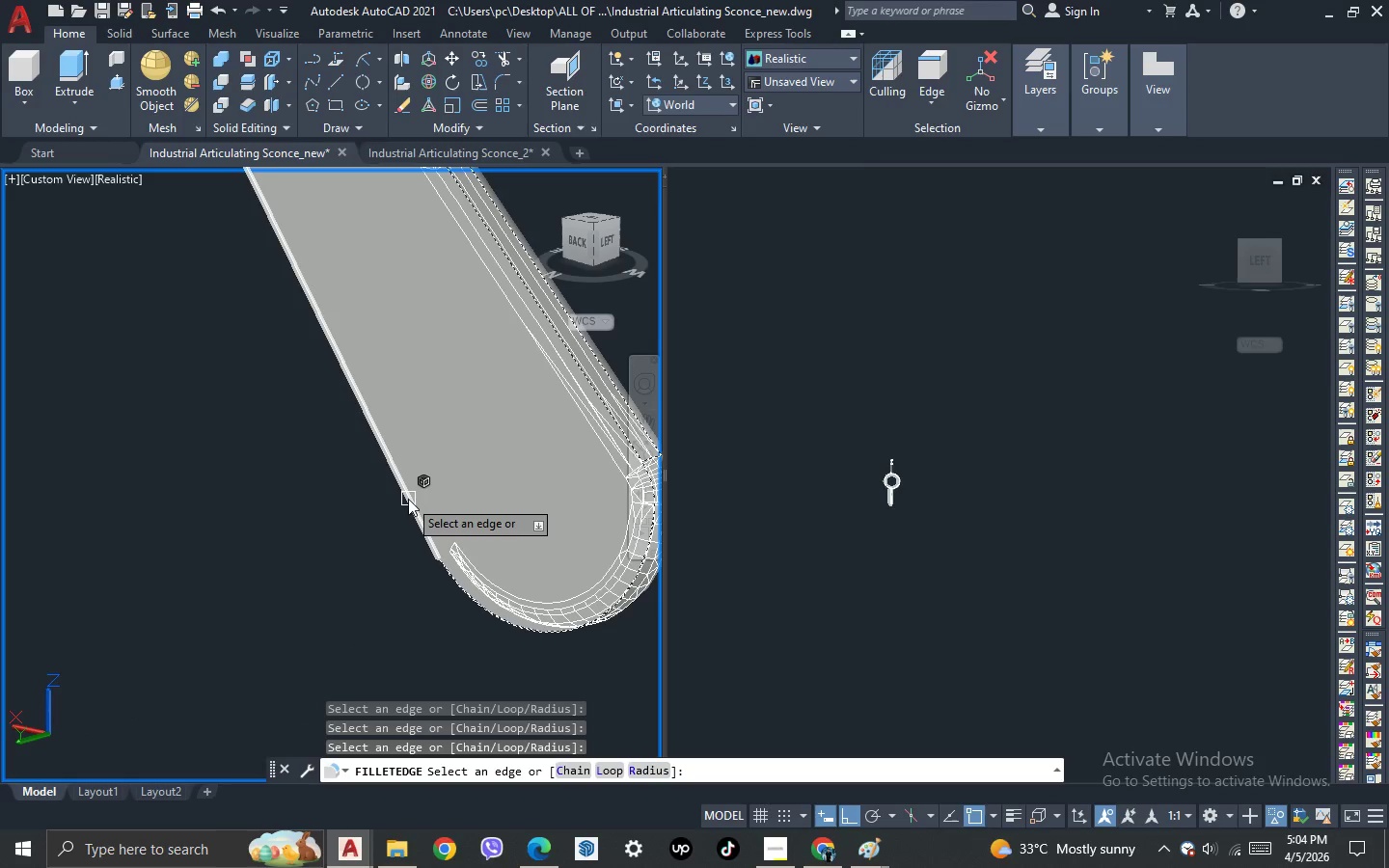 
left_click([408, 499])
 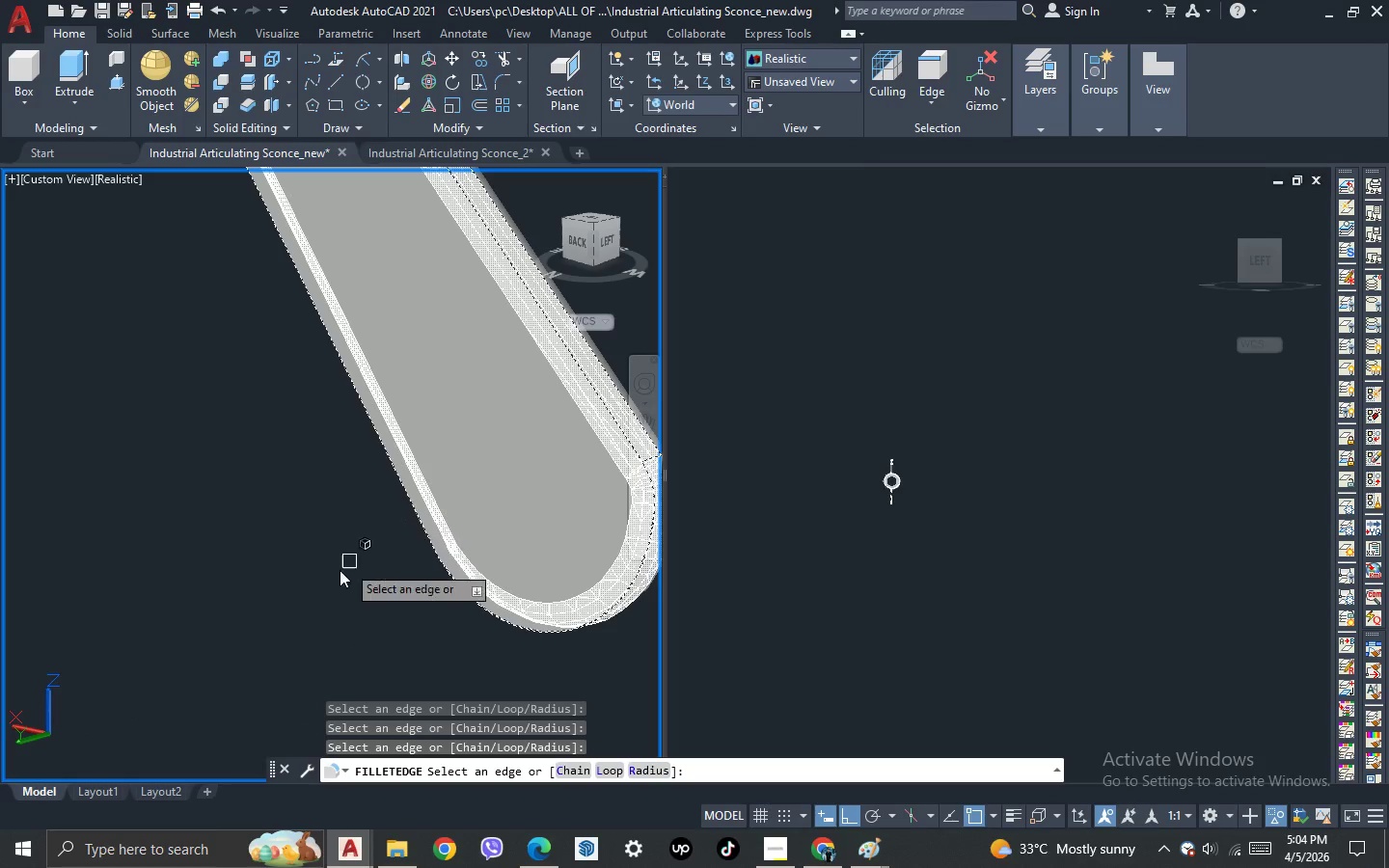 
scroll: coordinate [338, 572], scroll_direction: down, amount: 2.0
 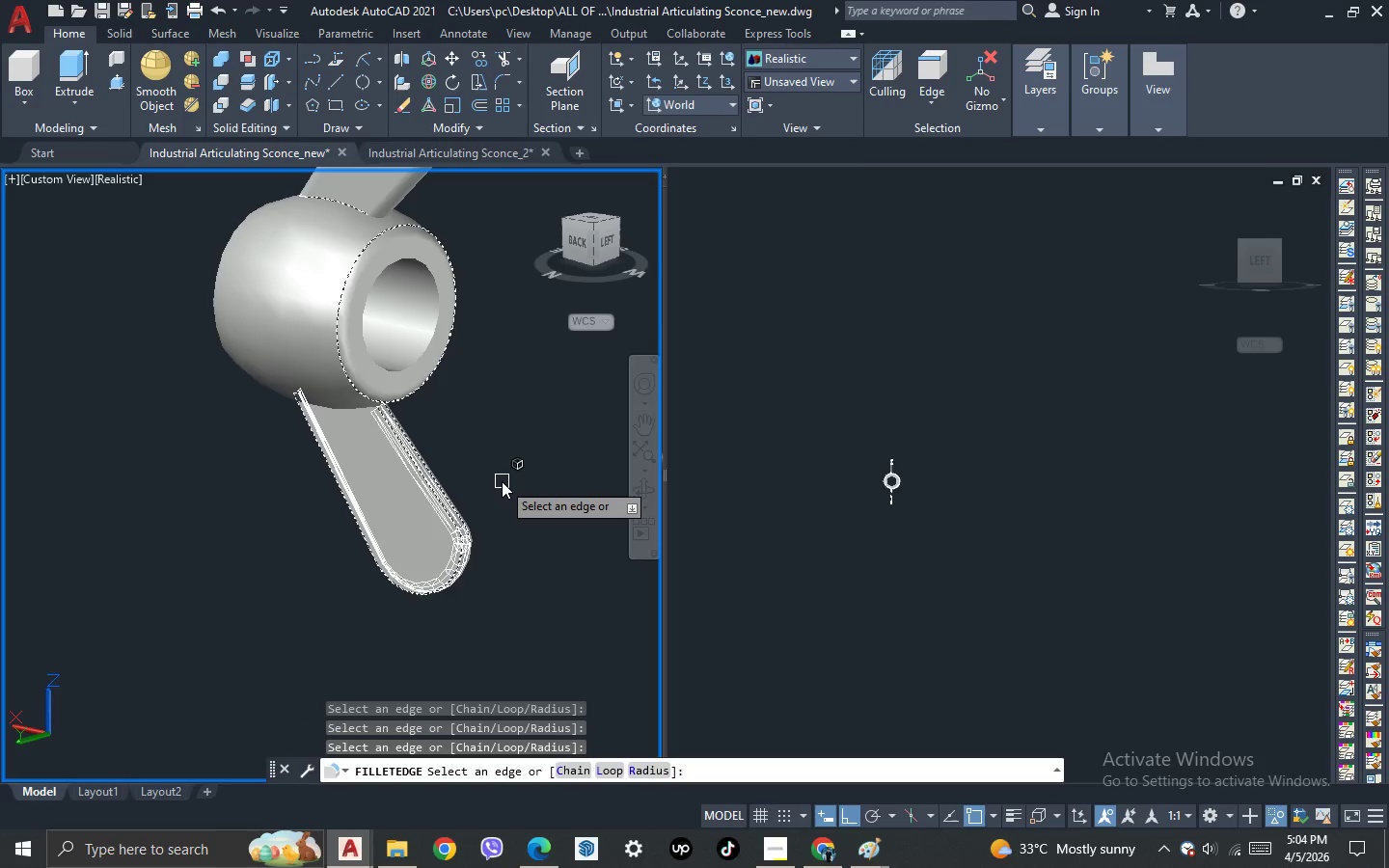 
key(Space)
 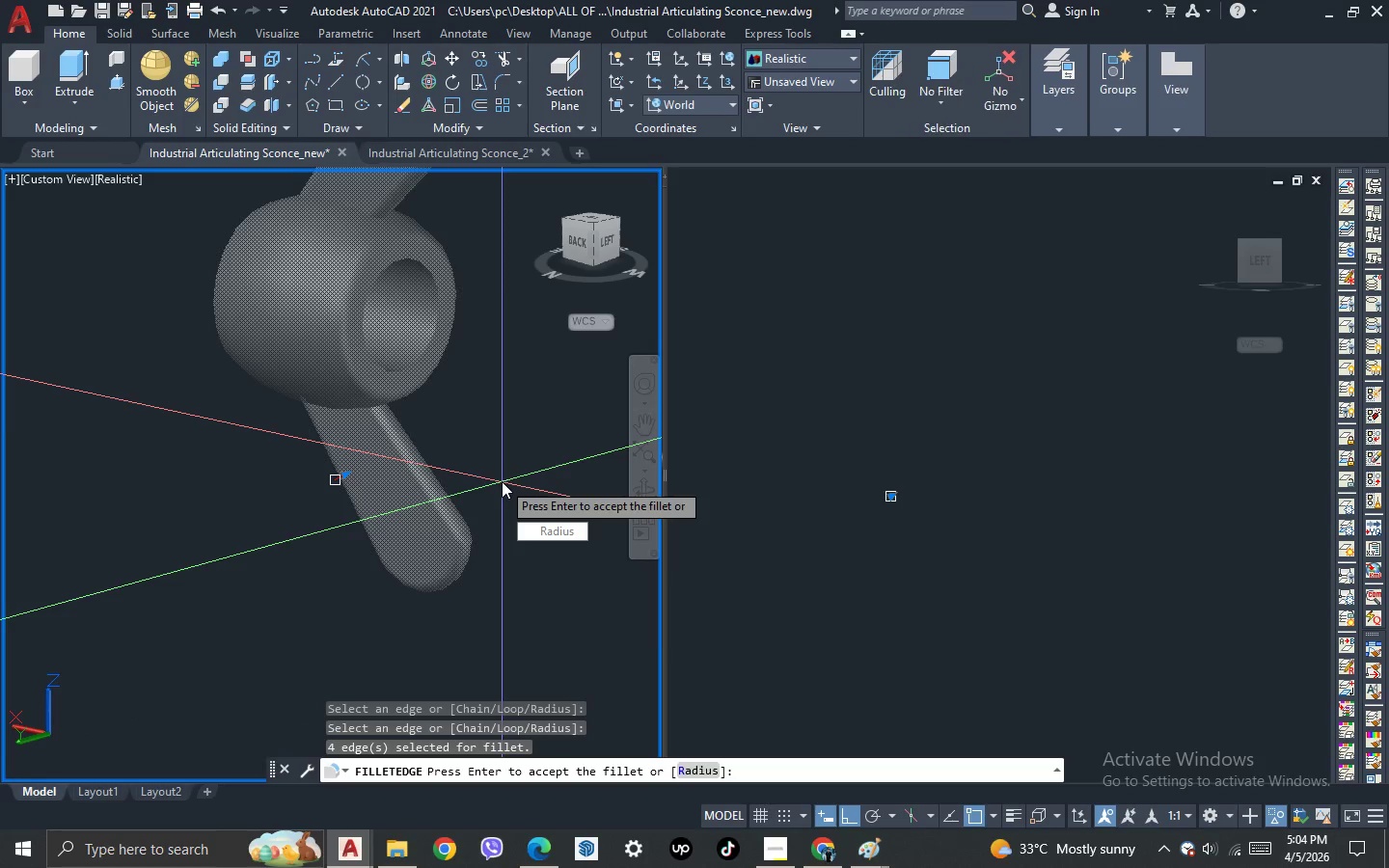 
key(Space)
 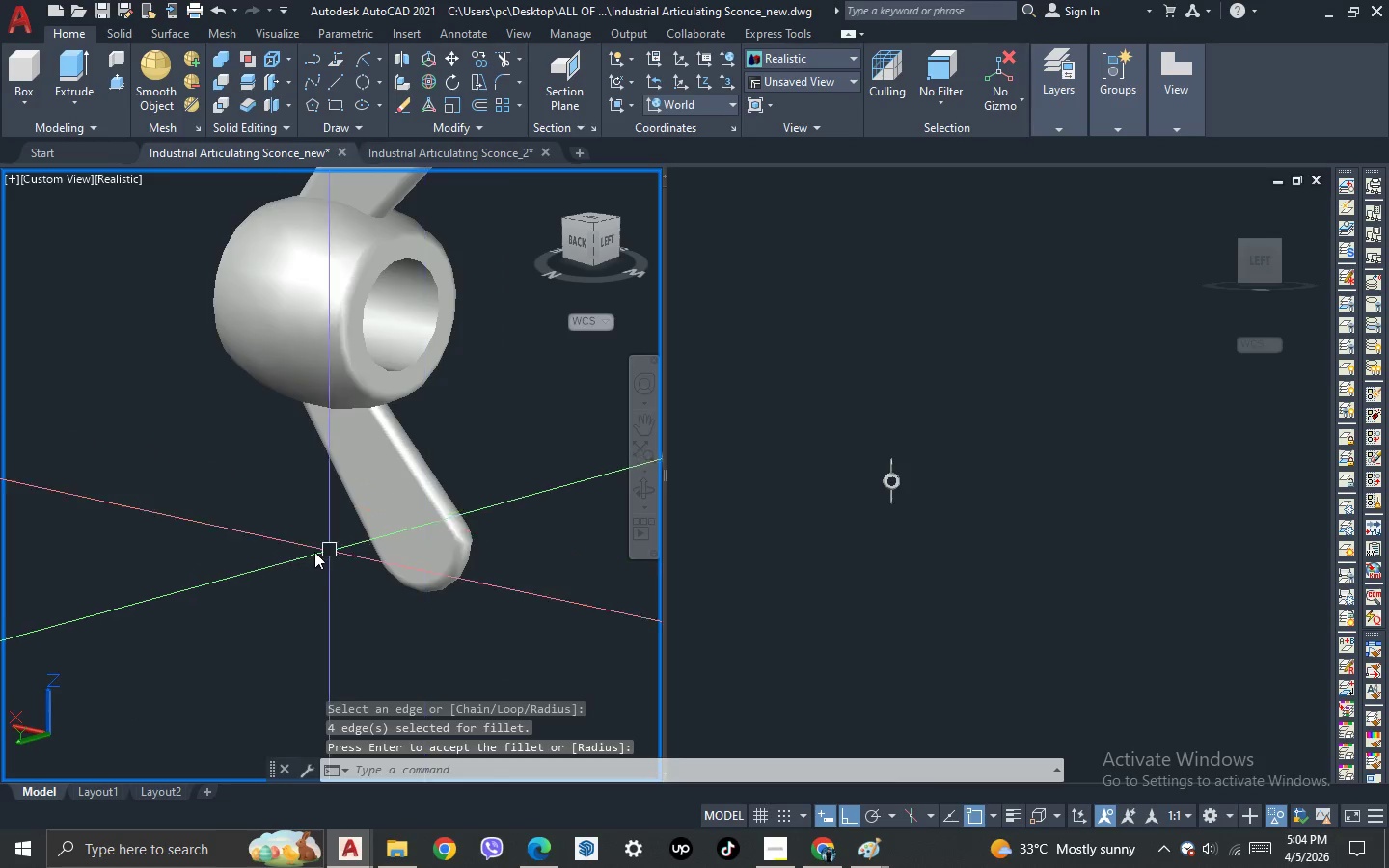 
key(3)
 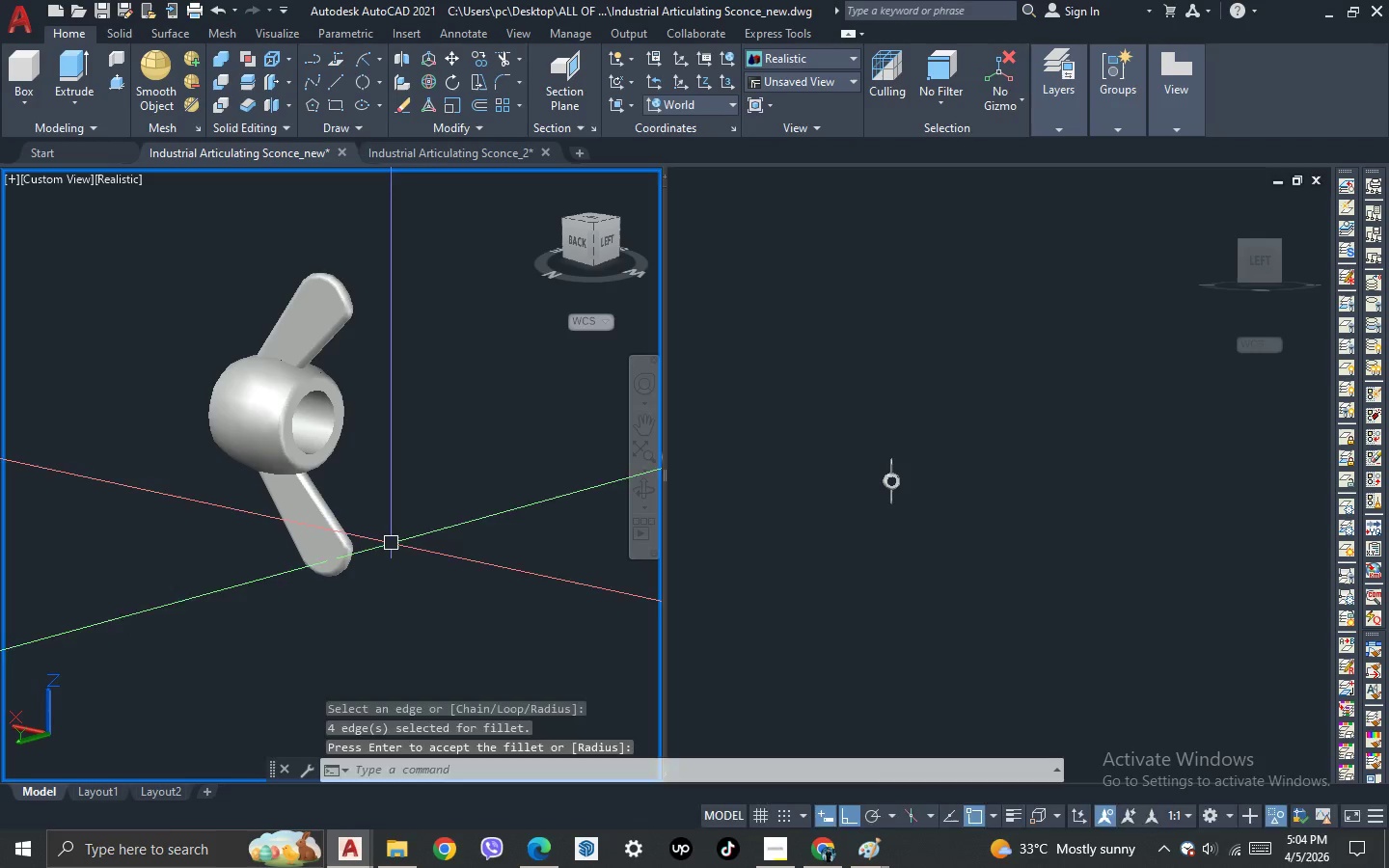 
scroll: coordinate [391, 545], scroll_direction: down, amount: 1.0
 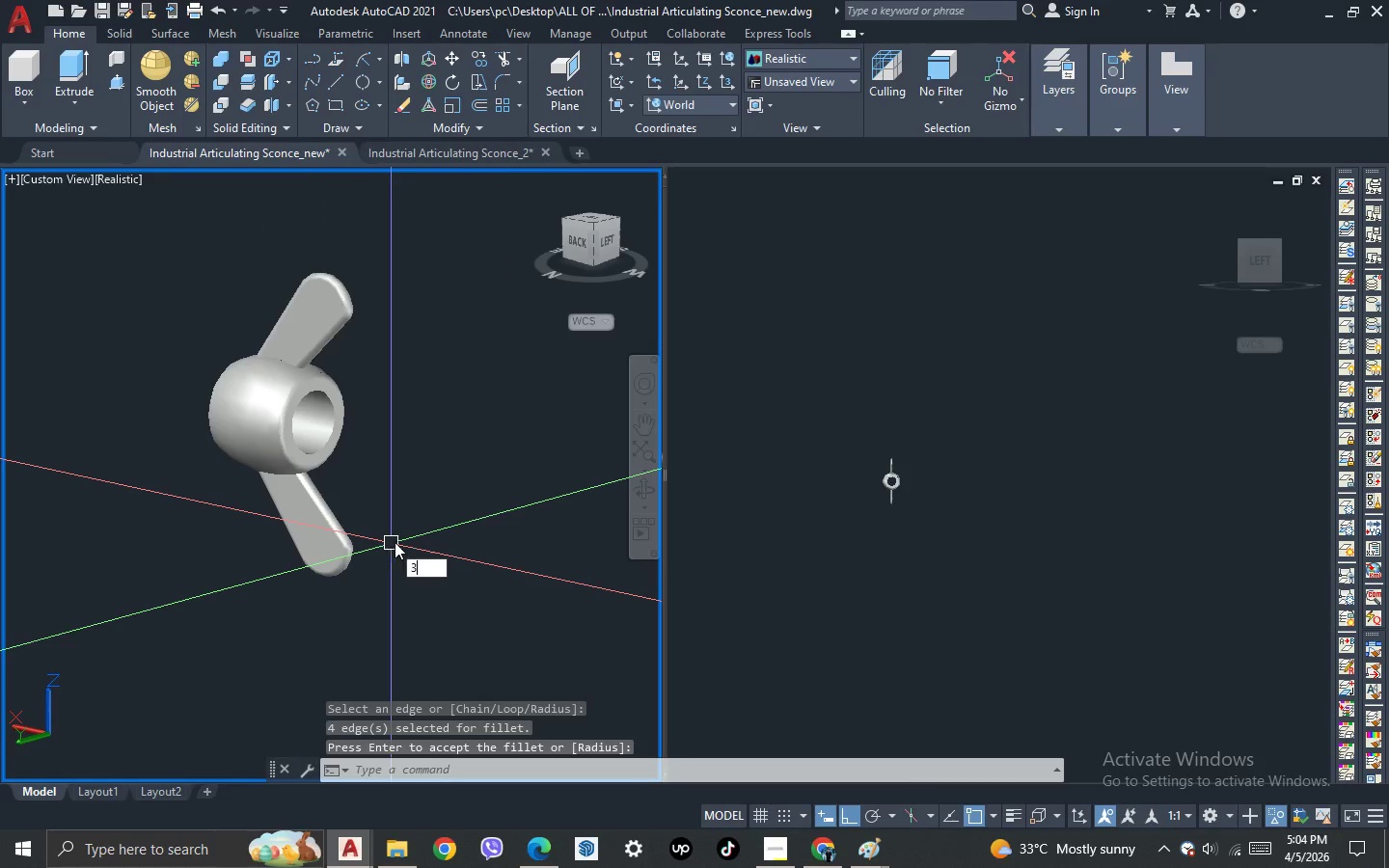 
key(Space)
 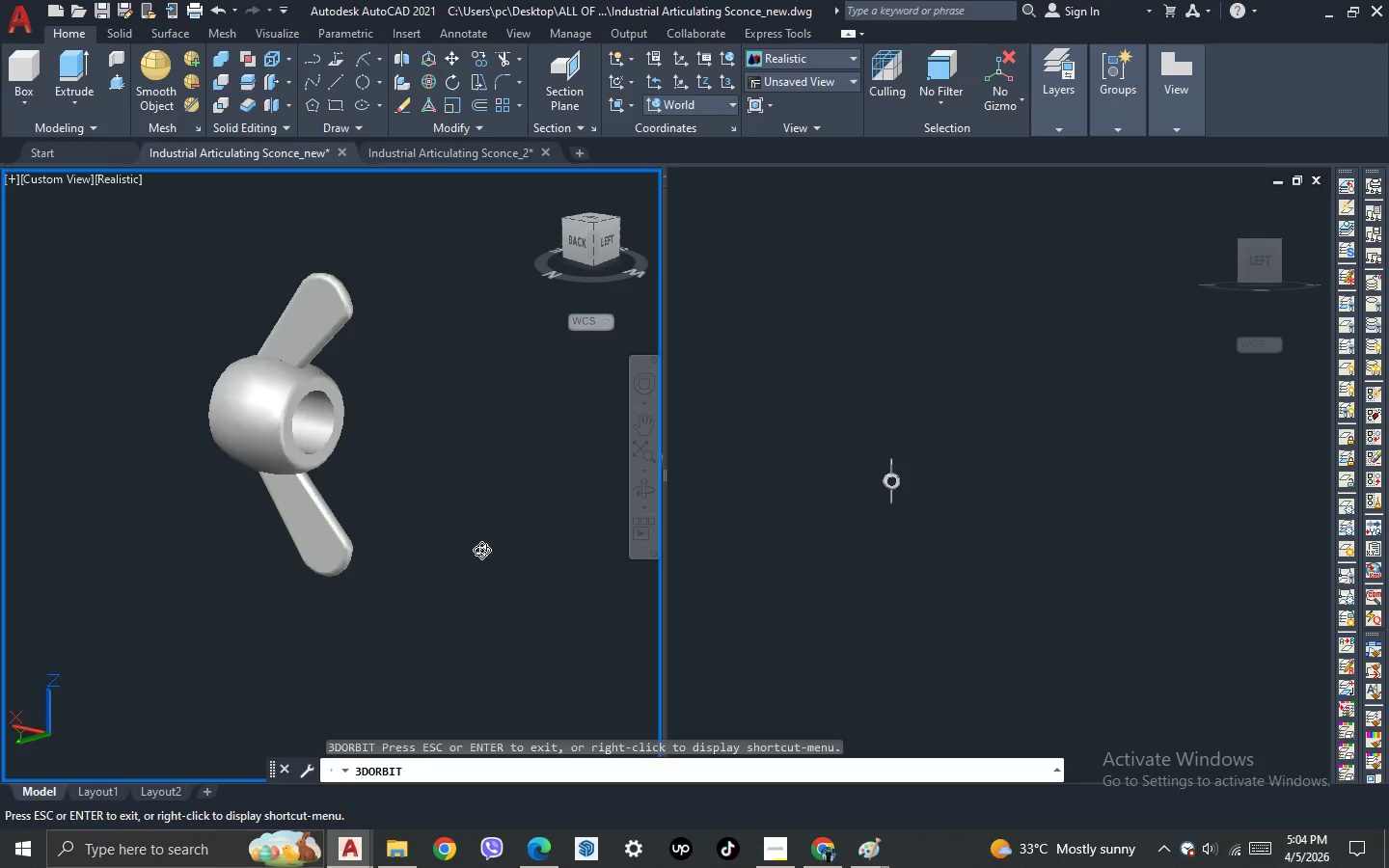 
left_click_drag(start_coordinate=[486, 550], to_coordinate=[256, 509])
 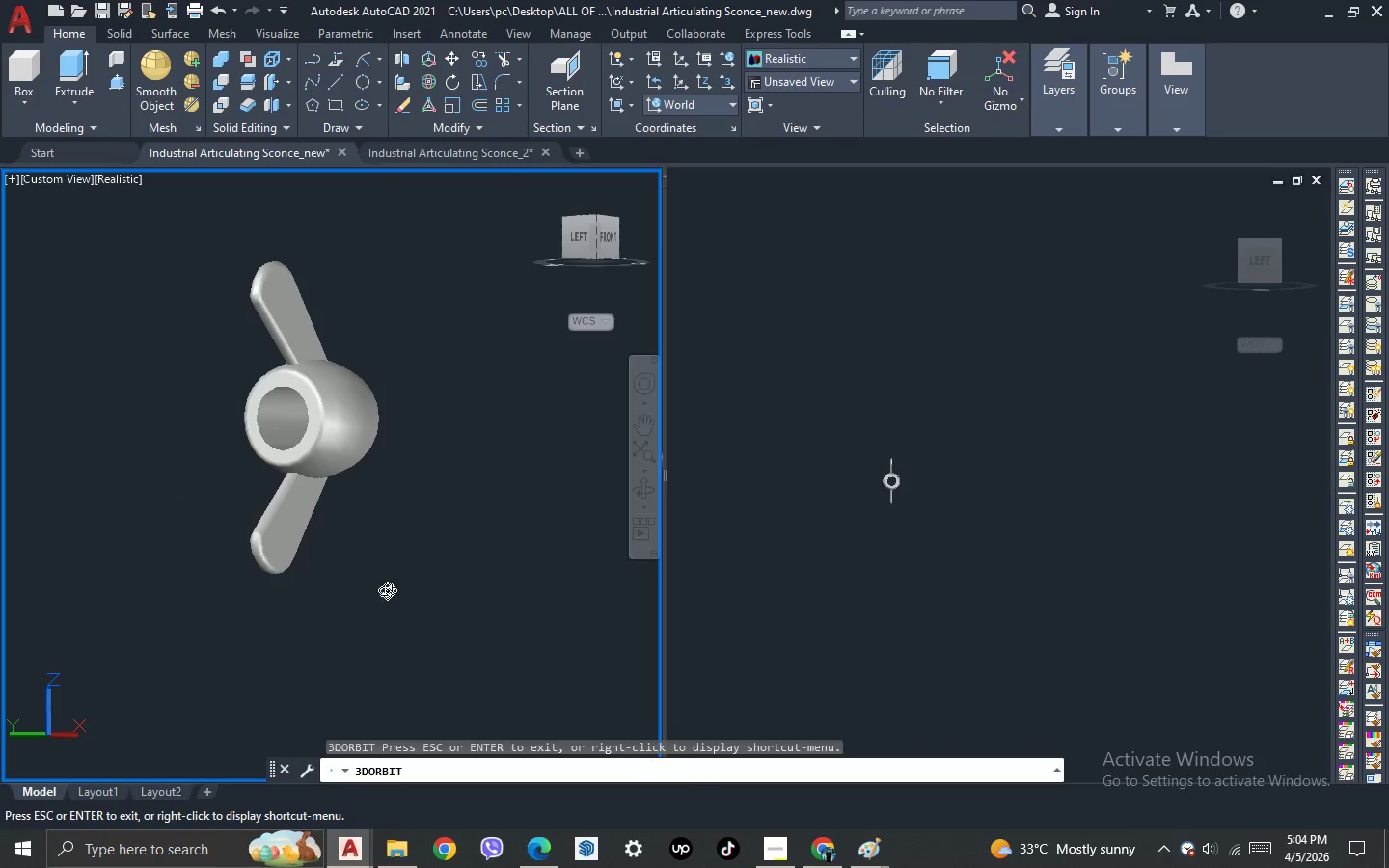 
key(Escape)
 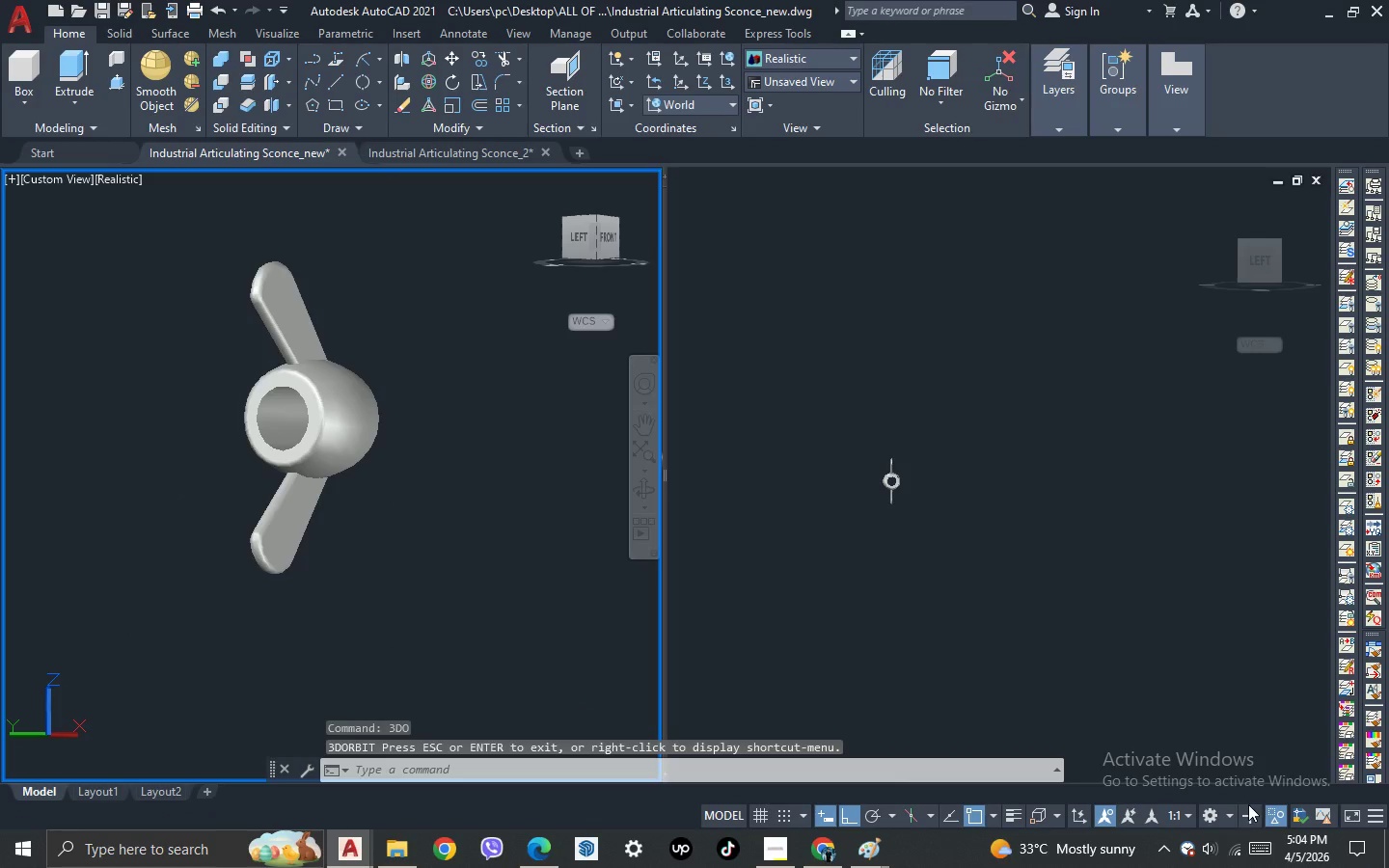 
left_click([1278, 823])
 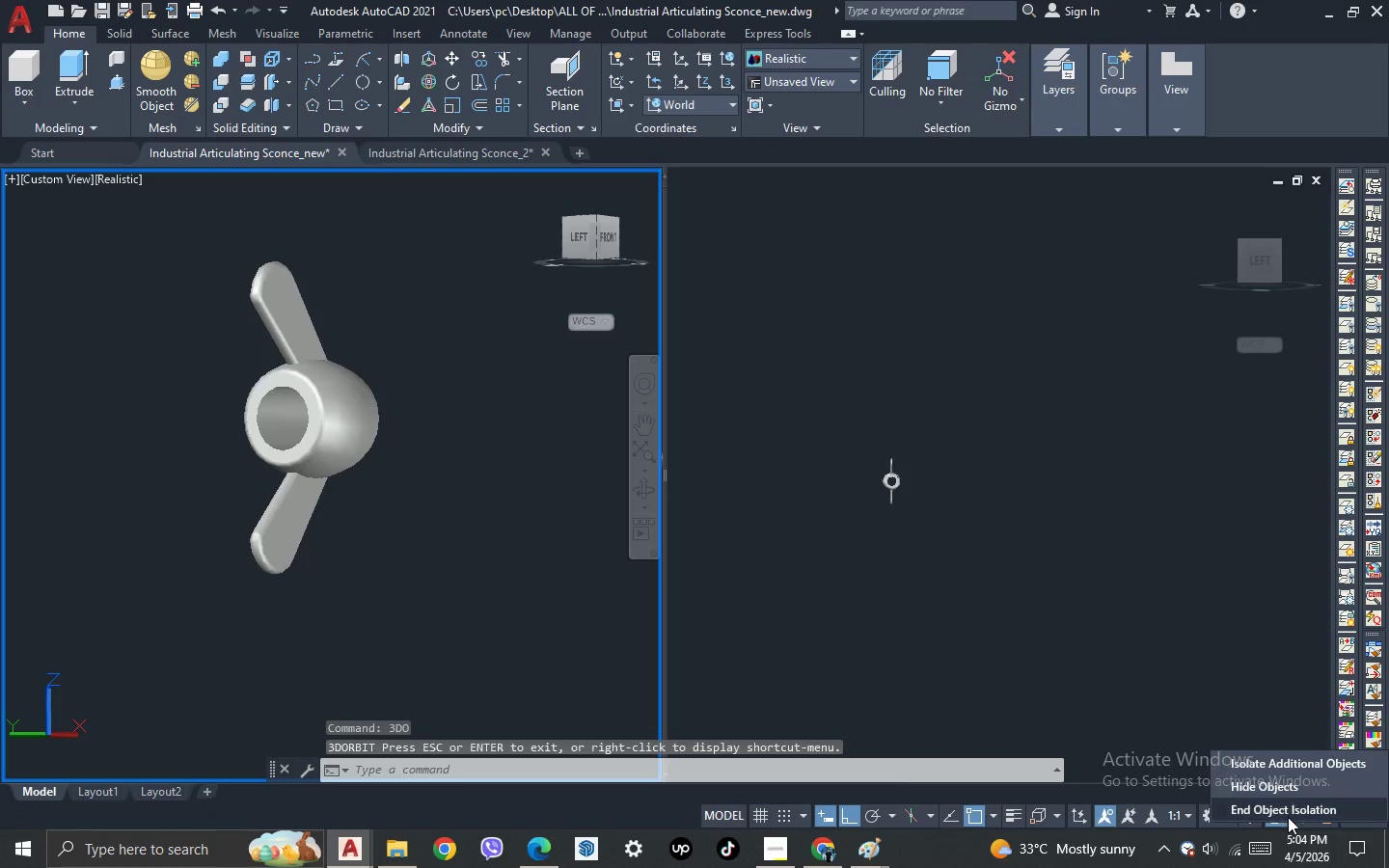 
left_click([1289, 816])
 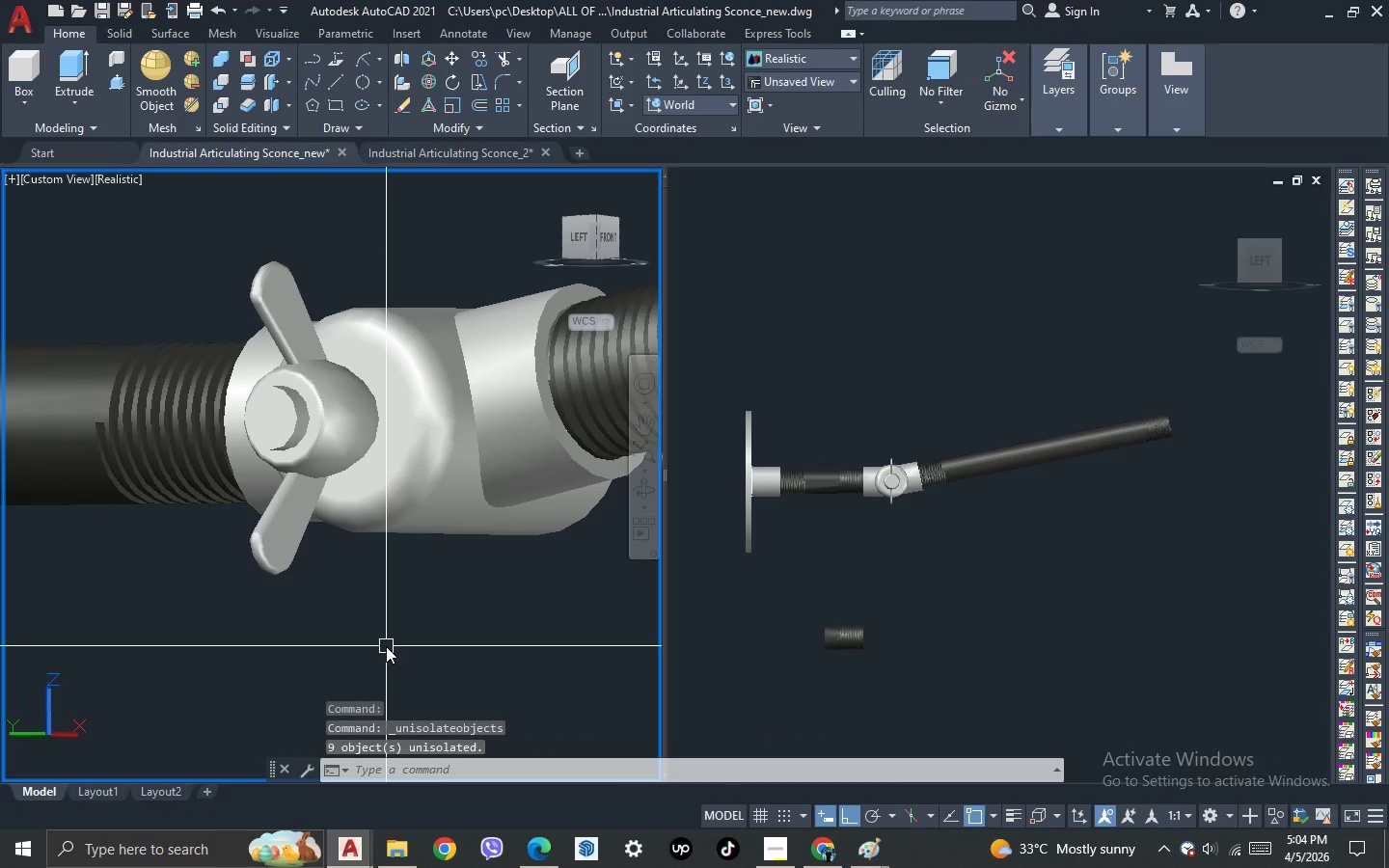 
key(3)
 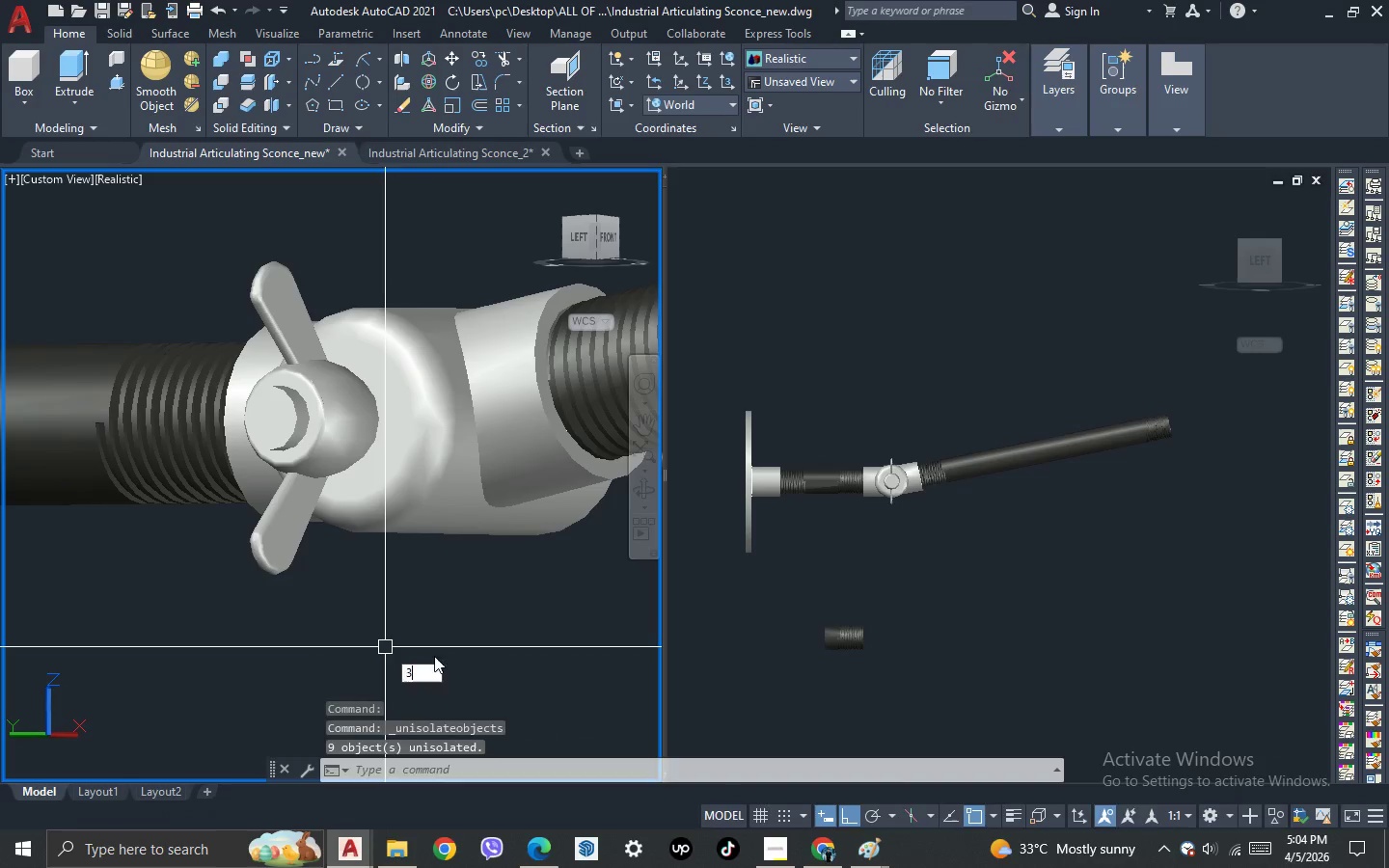 
key(Space)
 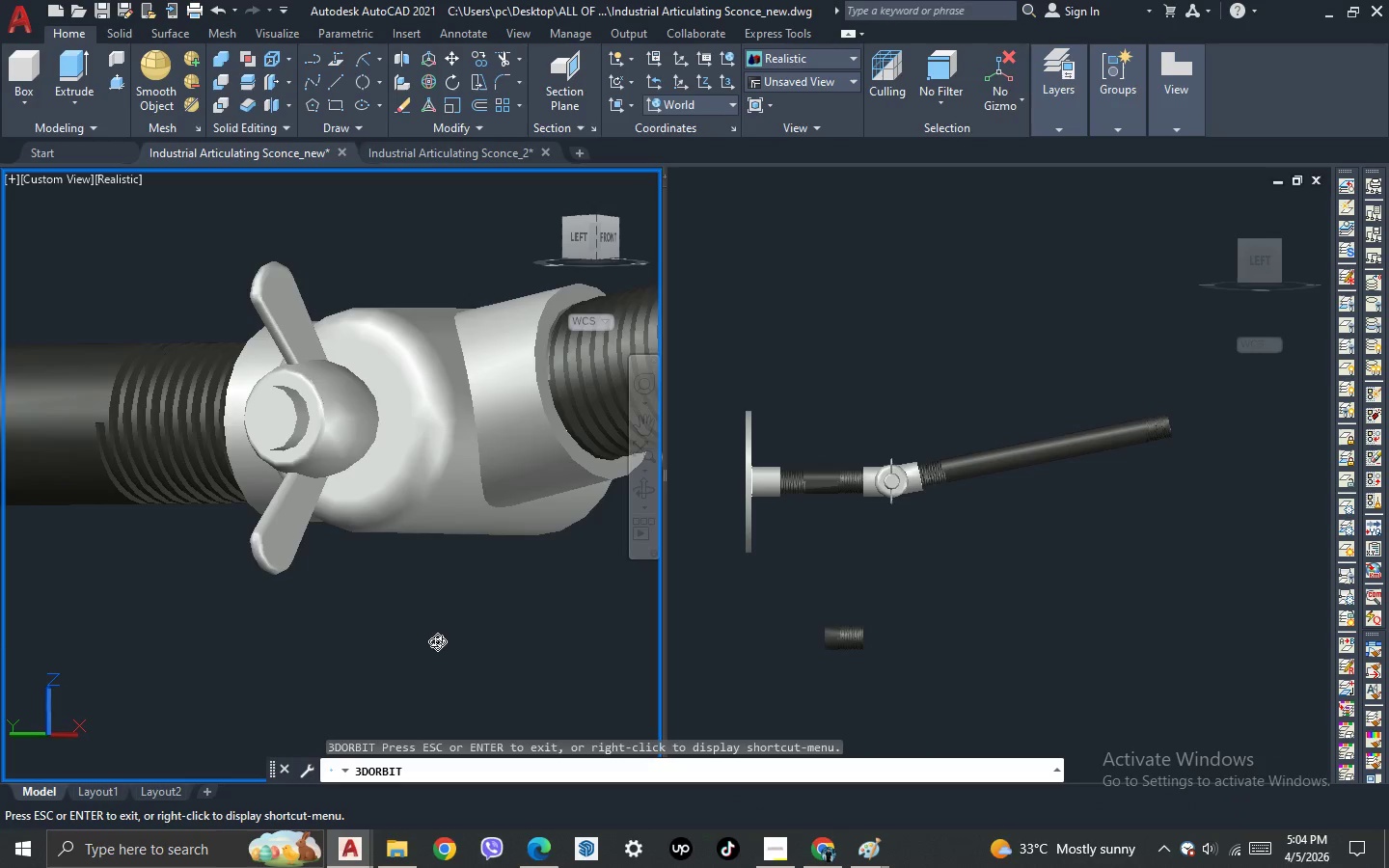 
left_click_drag(start_coordinate=[435, 641], to_coordinate=[368, 700])
 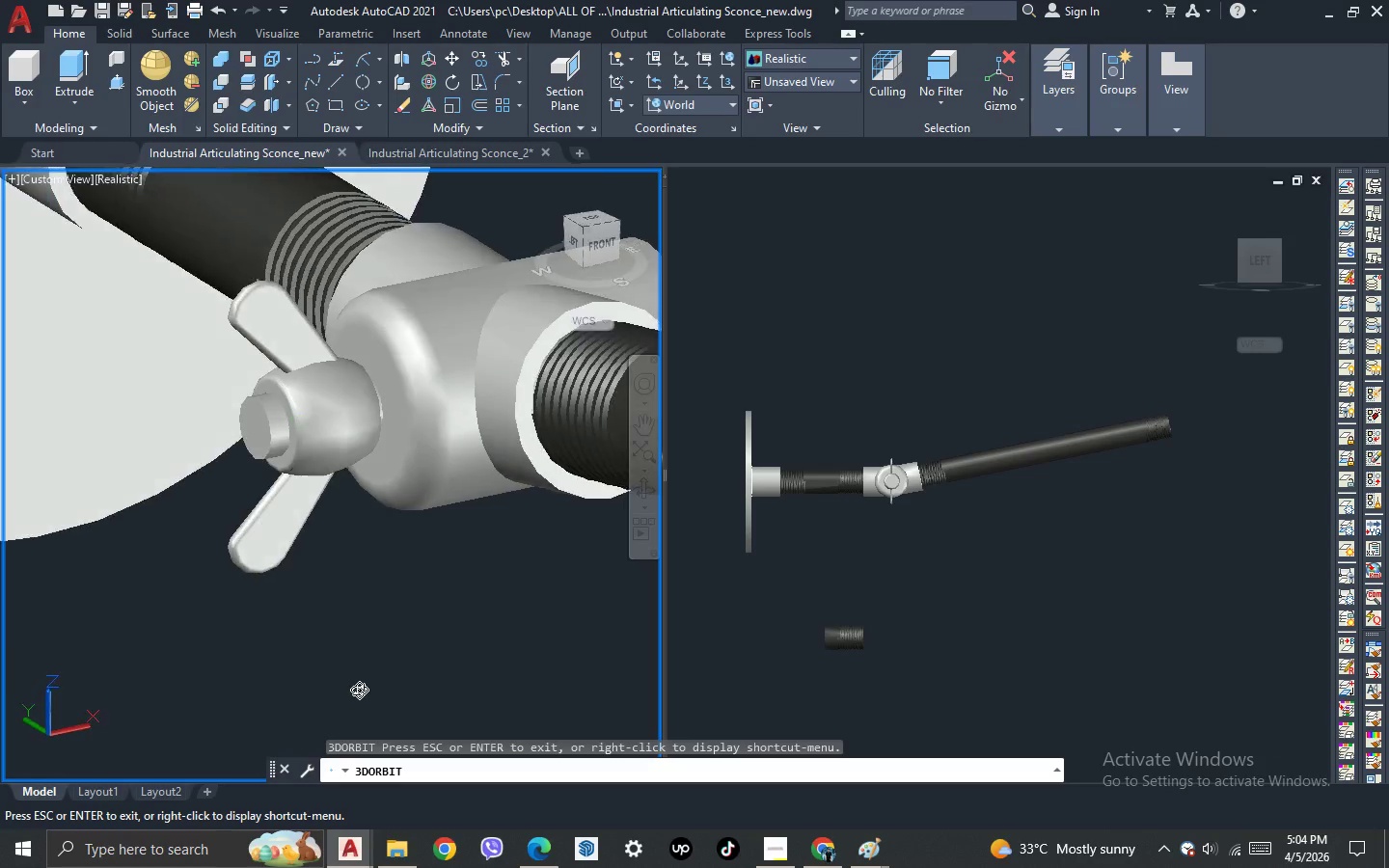 
left_click_drag(start_coordinate=[370, 597], to_coordinate=[229, 673])
 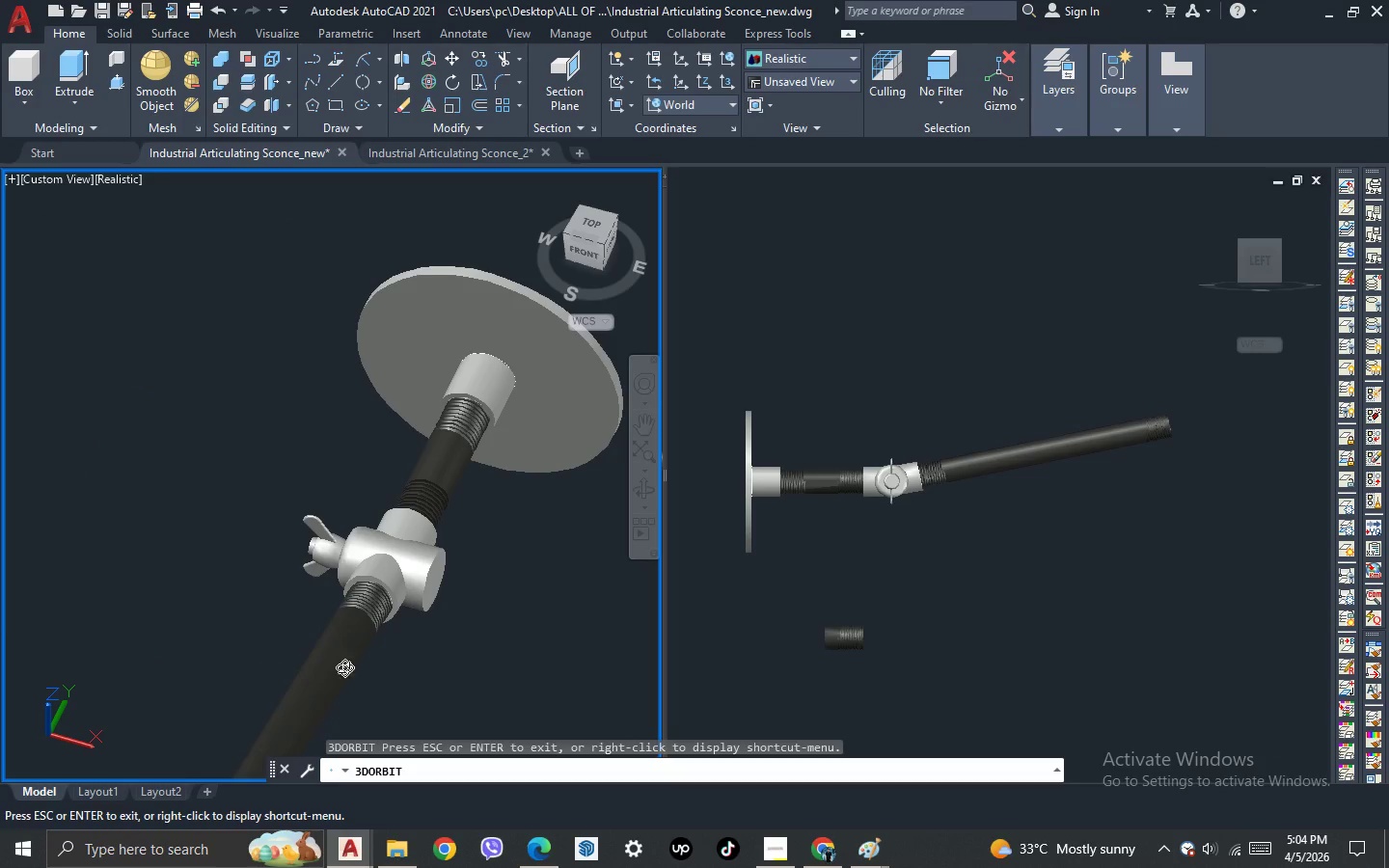 
scroll: coordinate [330, 583], scroll_direction: down, amount: 15.0
 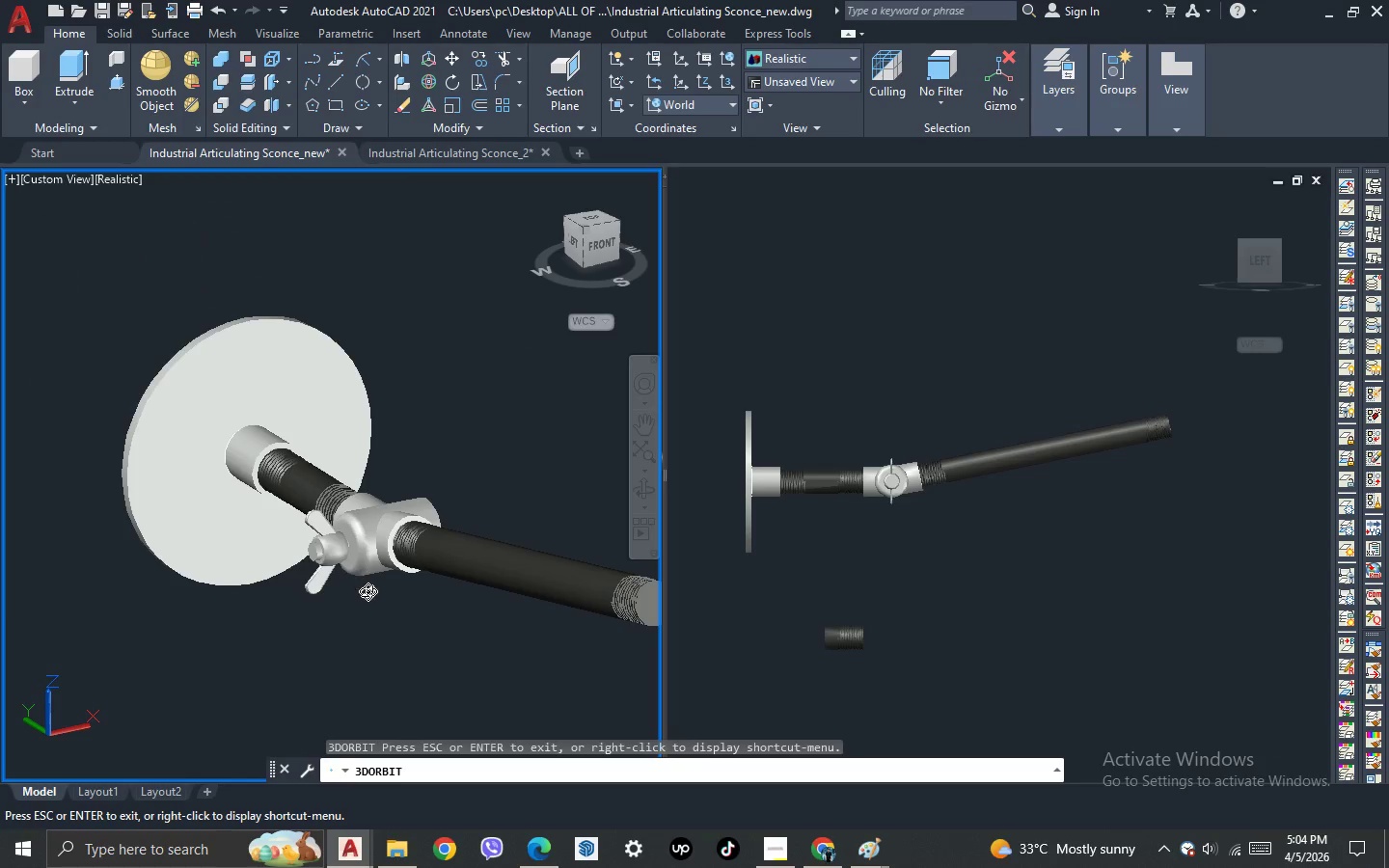 
key(Escape)
 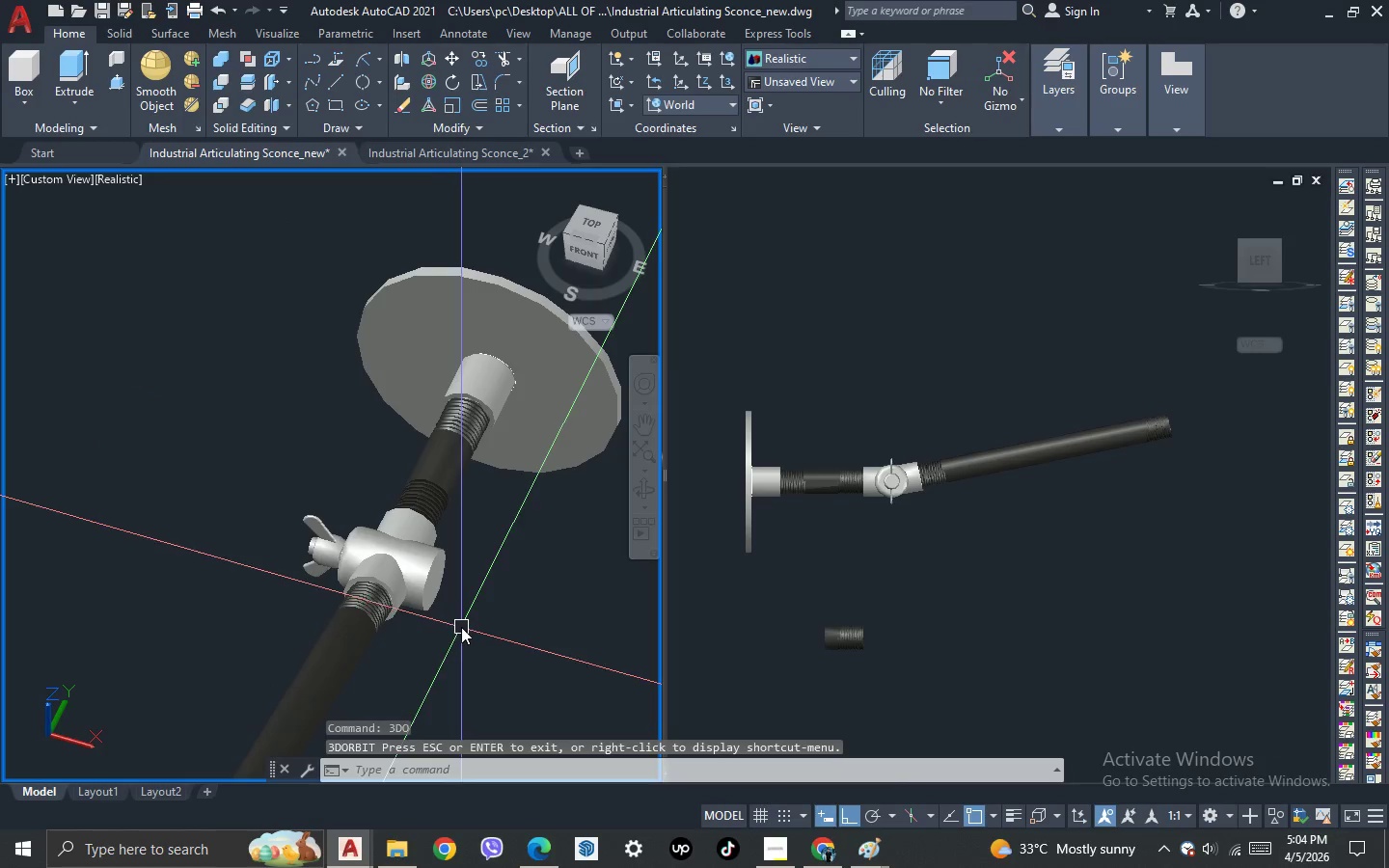 
scroll: coordinate [461, 627], scroll_direction: up, amount: 3.0
 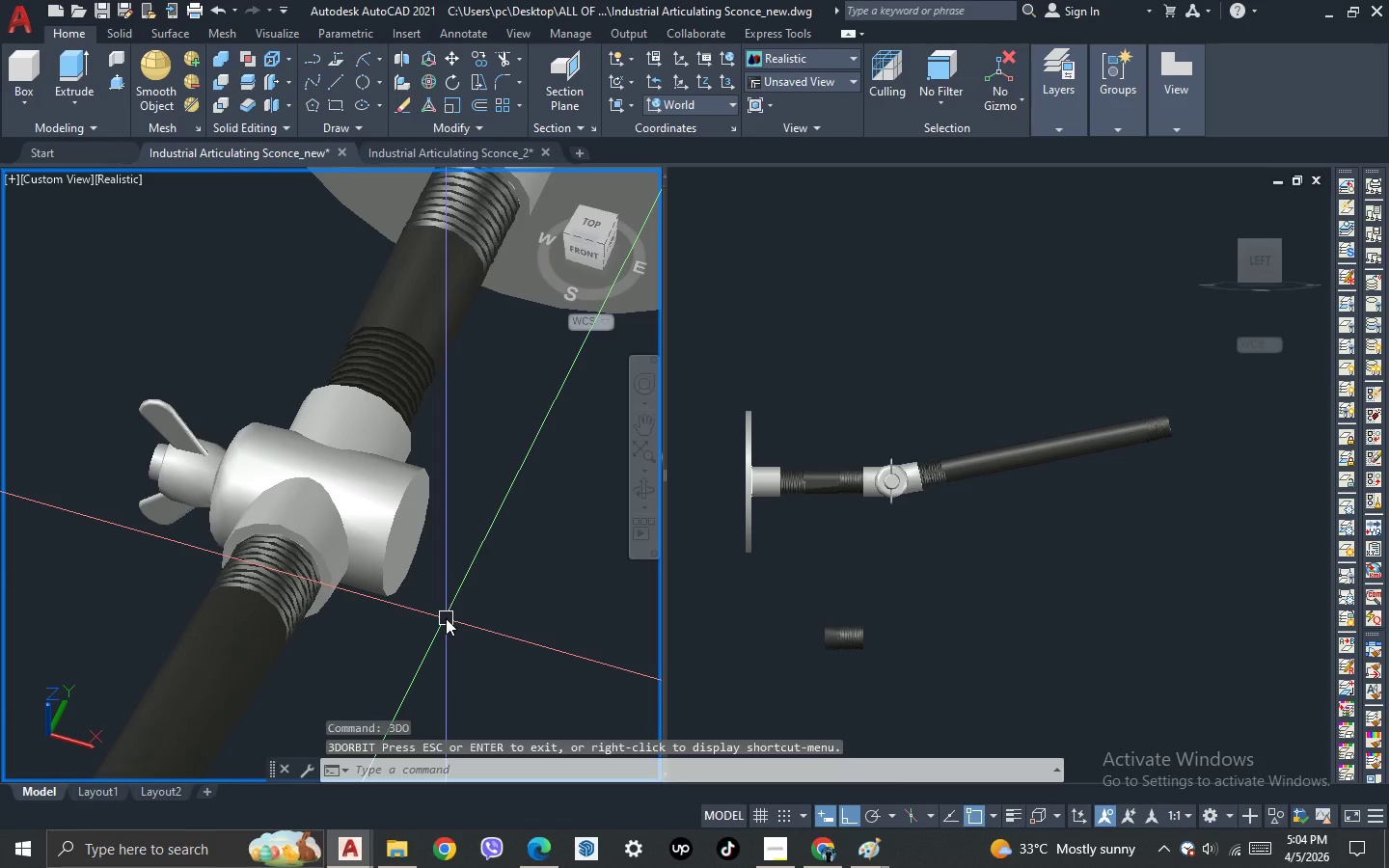 
key(F)
 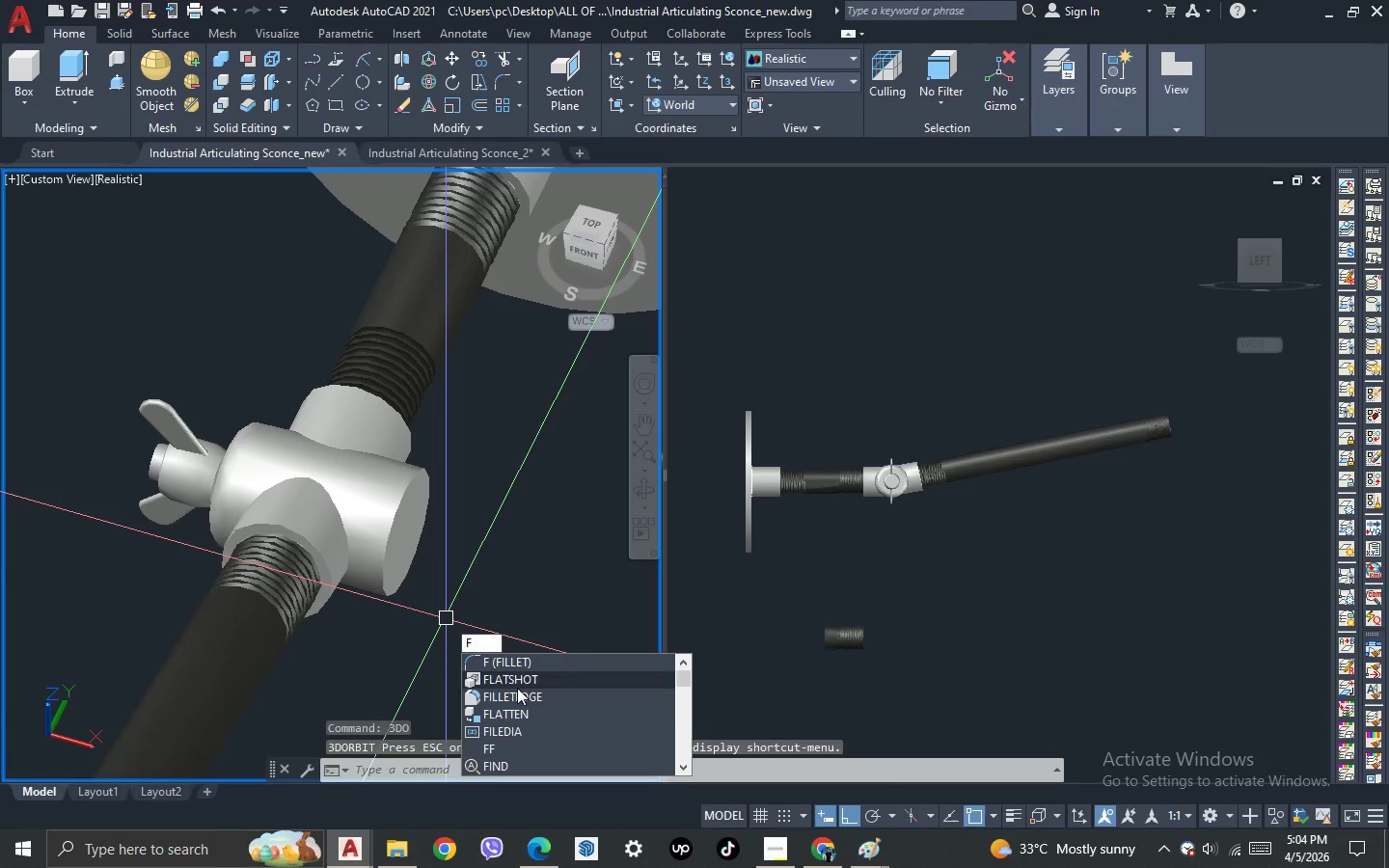 
left_click([517, 692])
 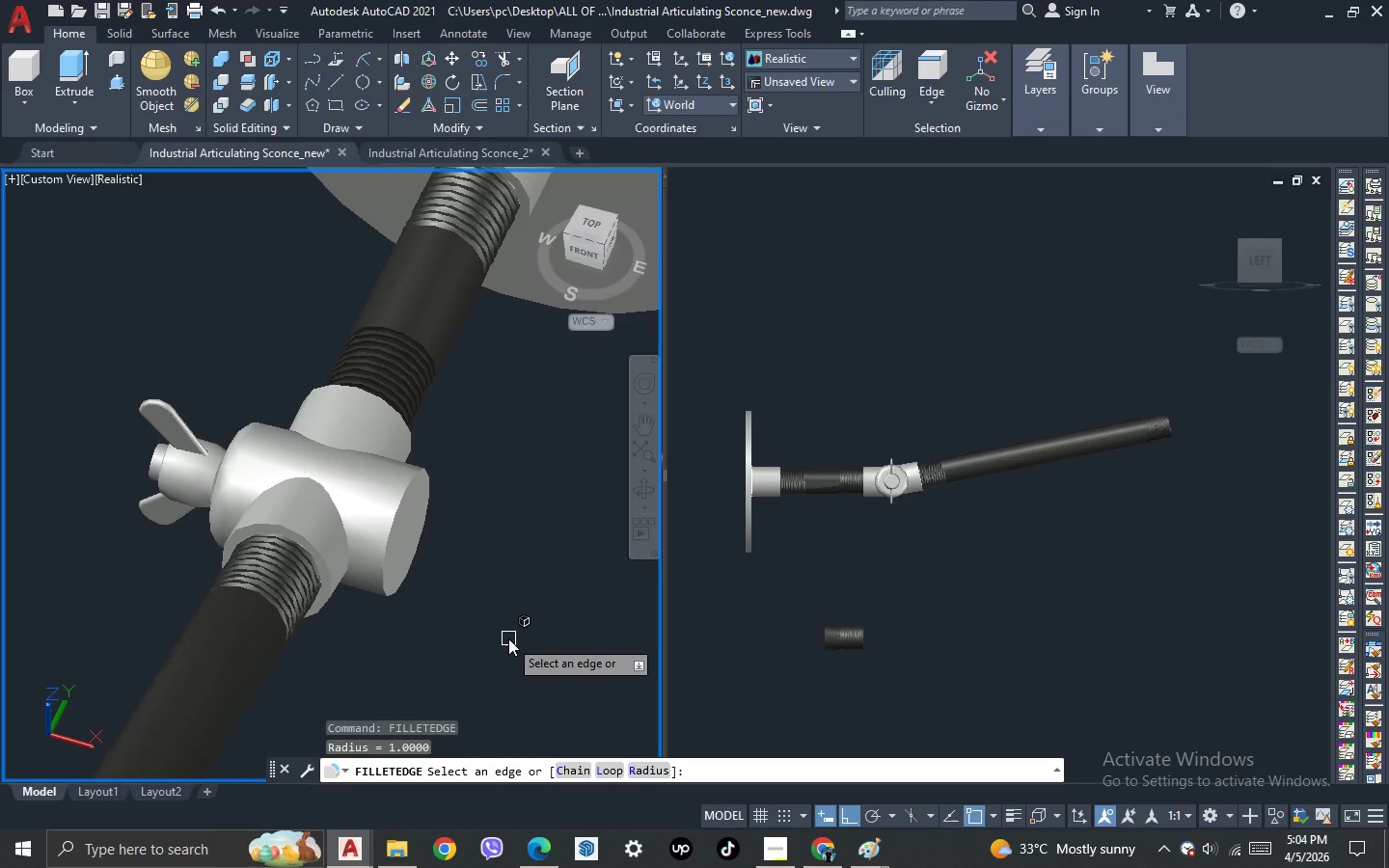 
key(R)
 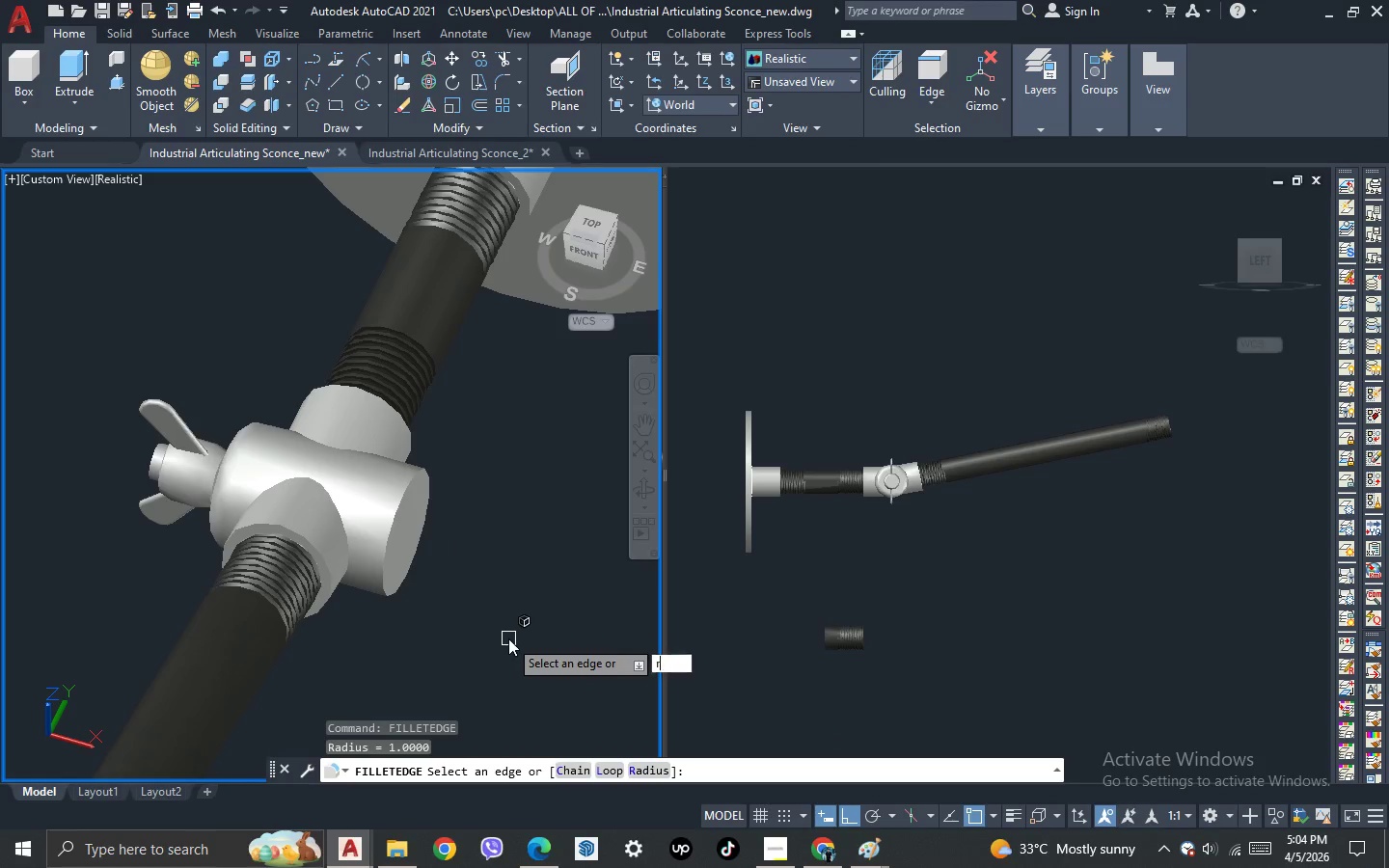 
key(Space)
 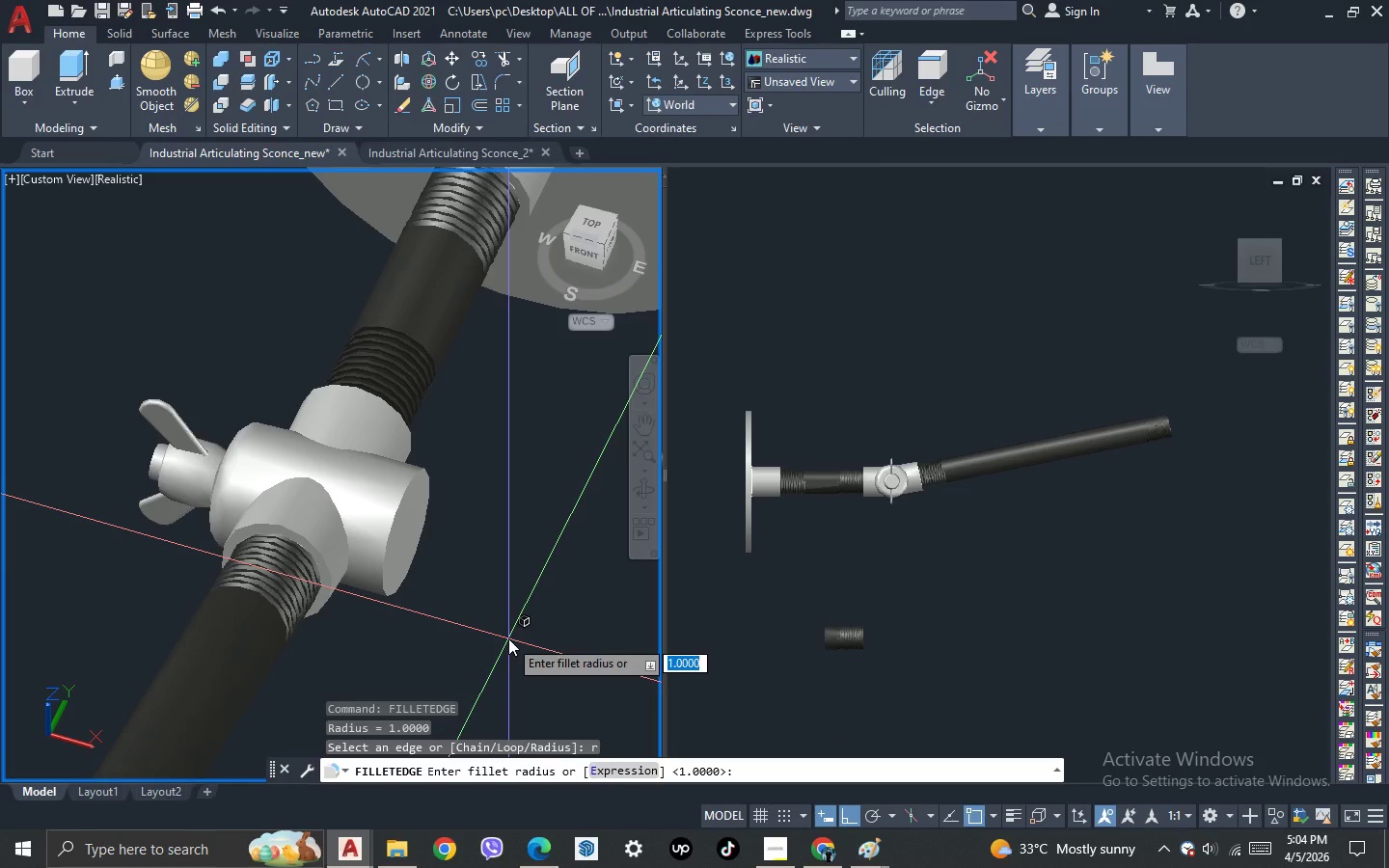 
key(2)
 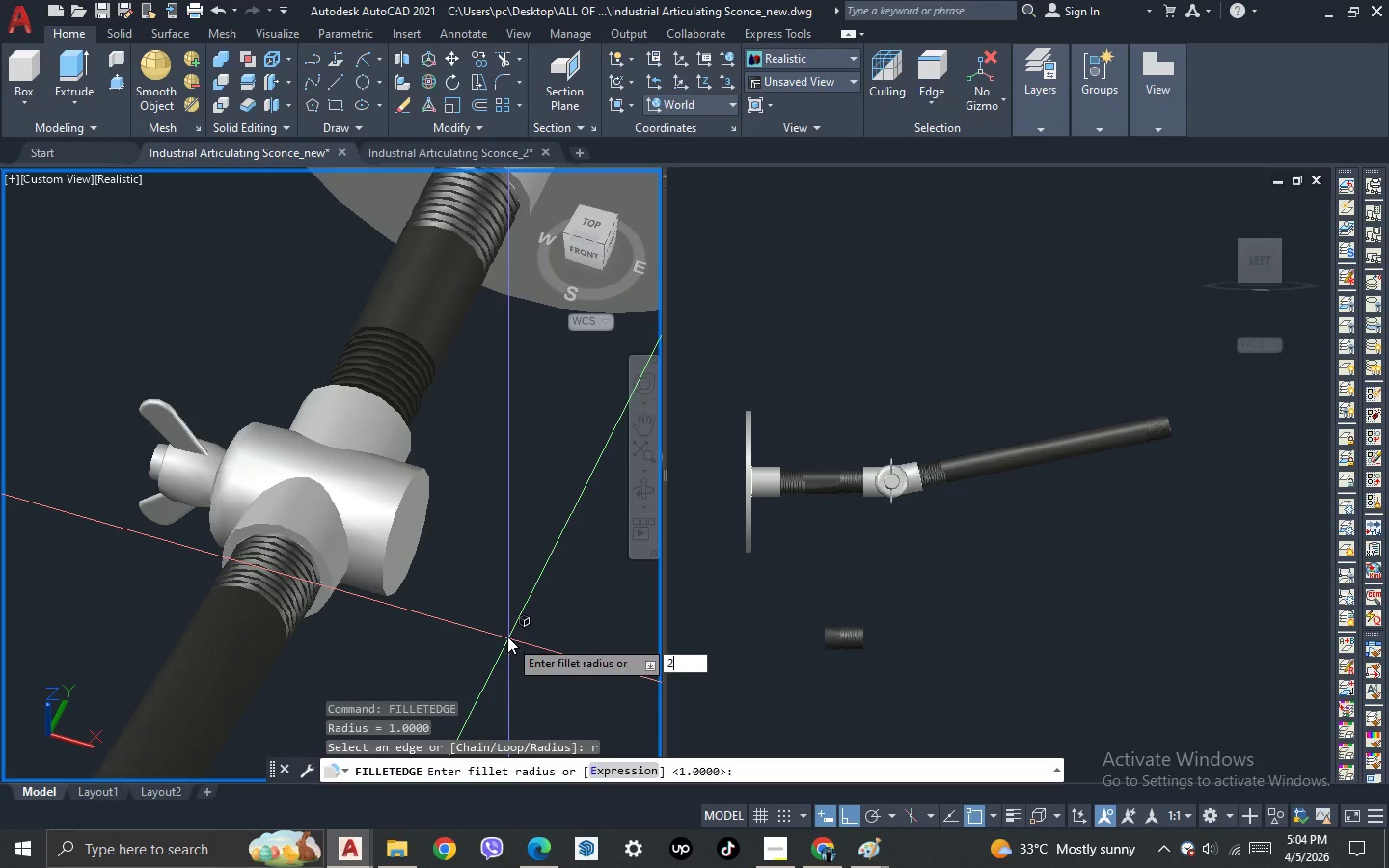 
key(Space)
 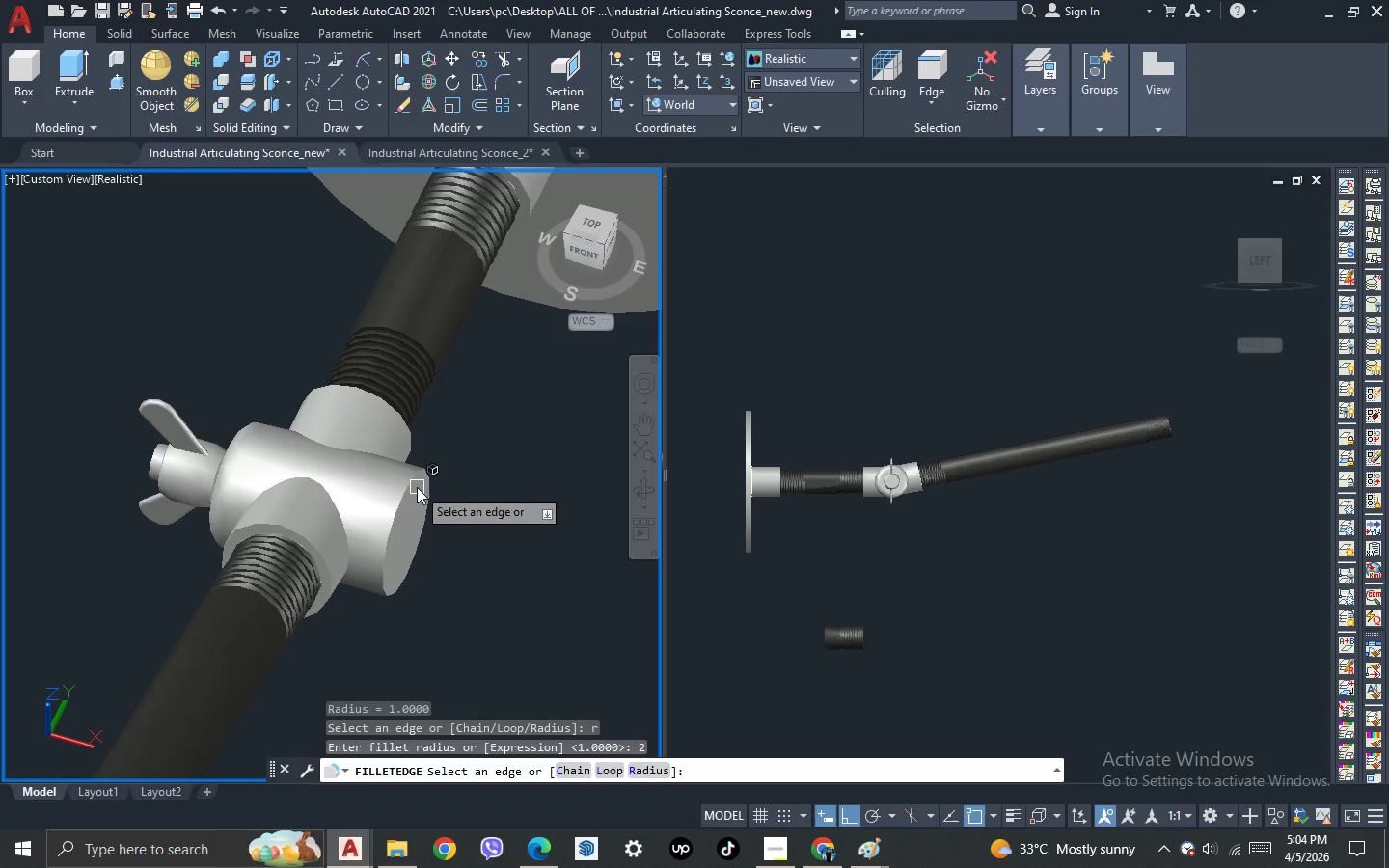 
left_click([414, 487])
 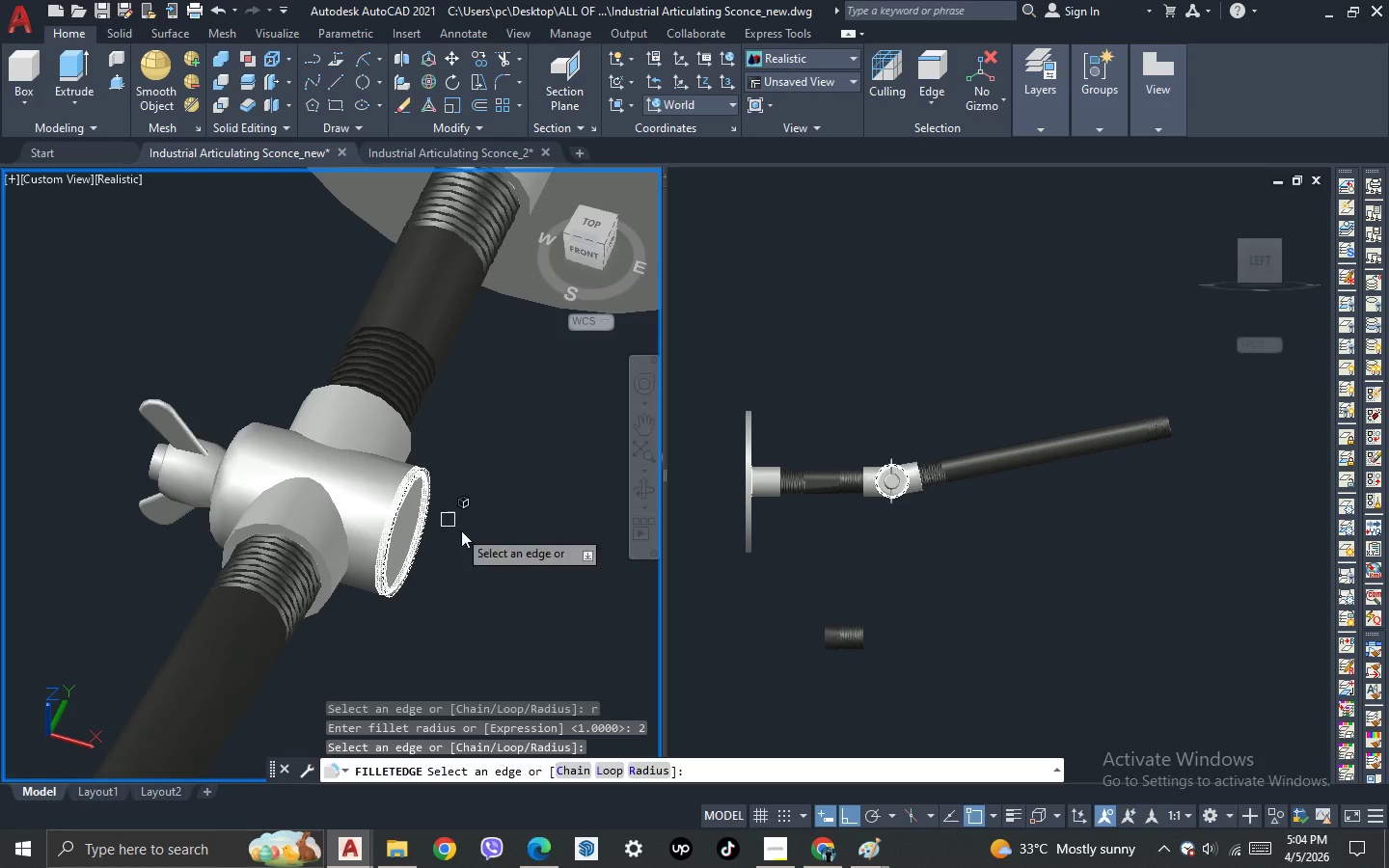 
key(Space)
 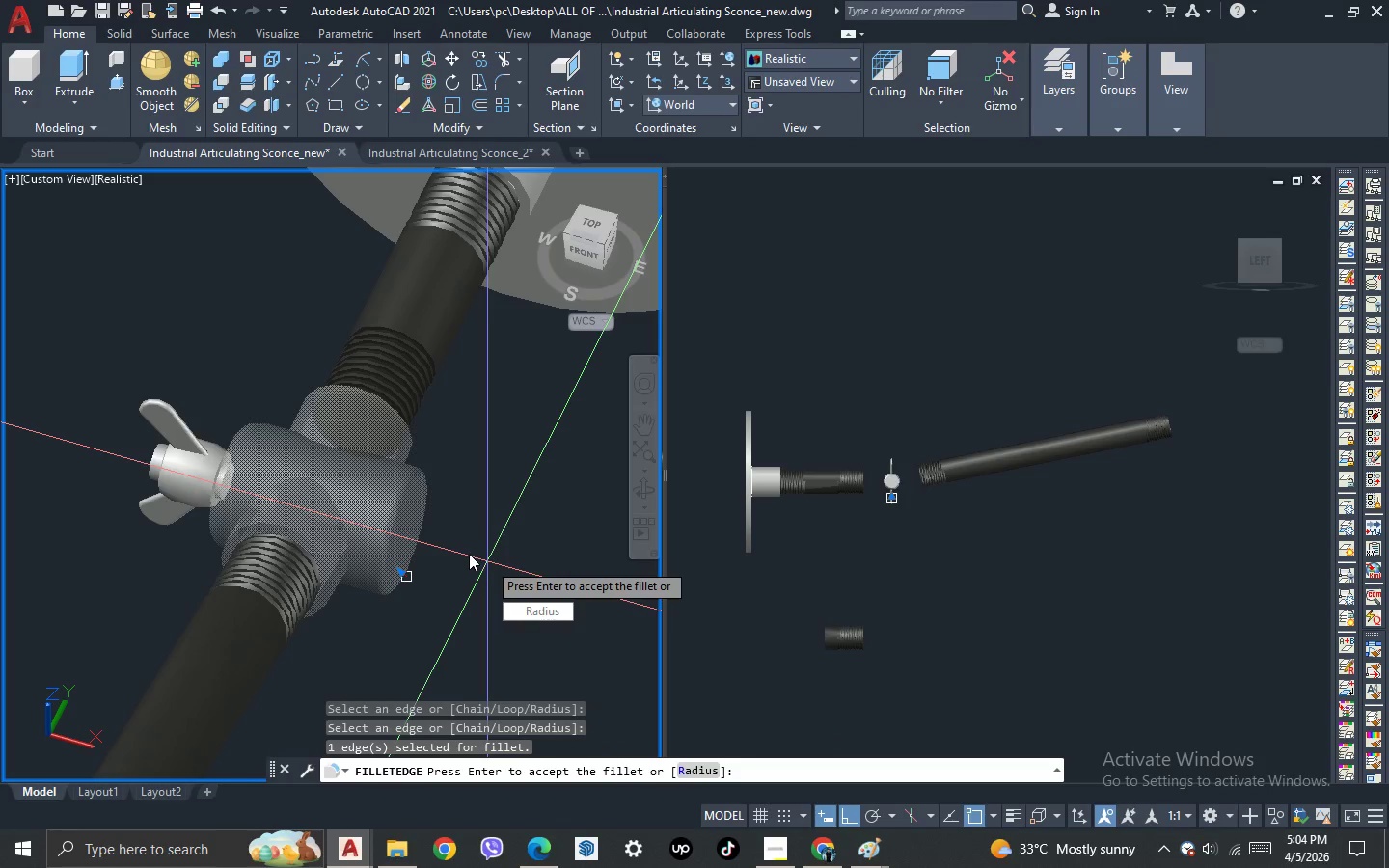 
key(Space)
 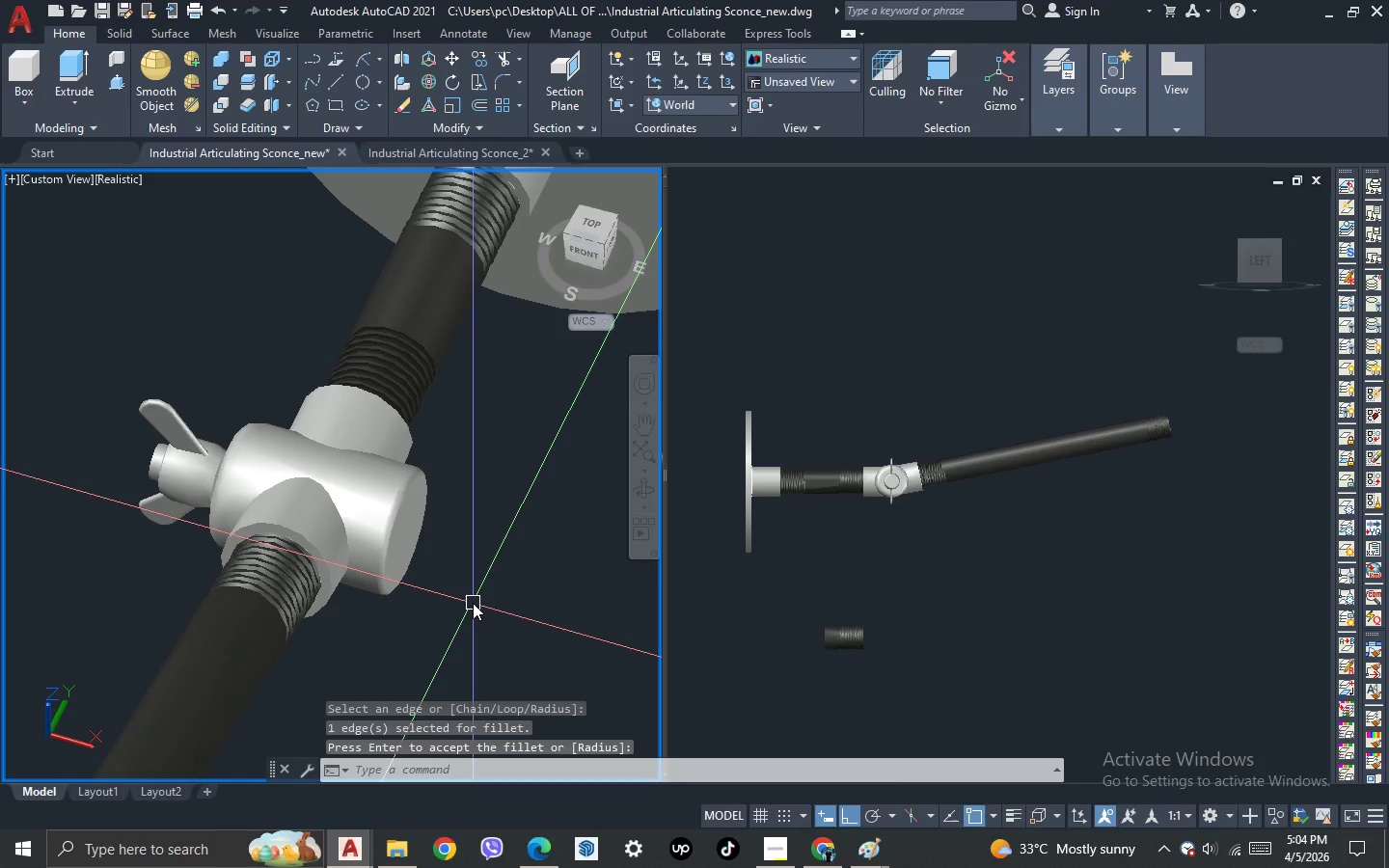 
scroll: coordinate [465, 627], scroll_direction: up, amount: 1.0
 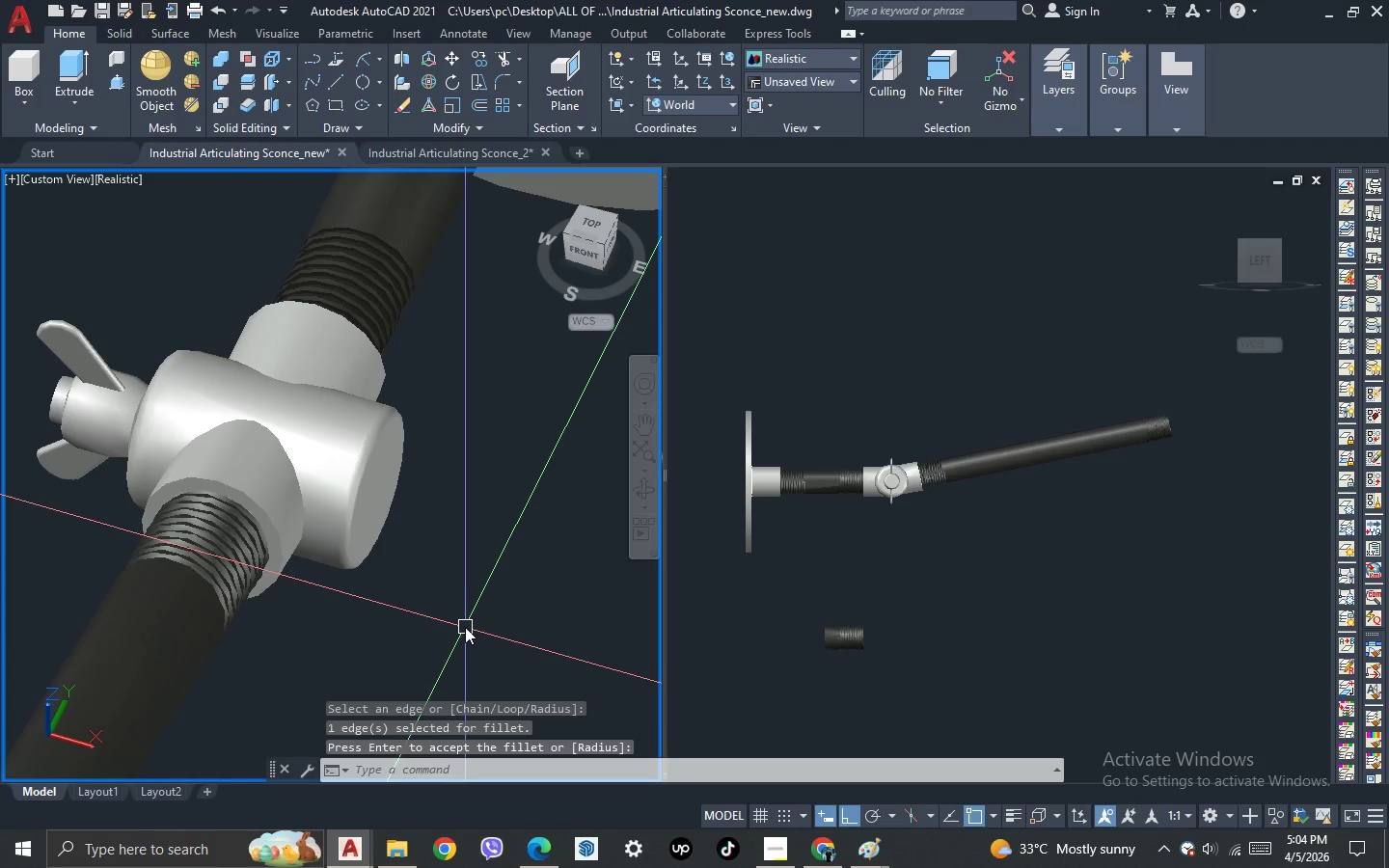 
key(3)
 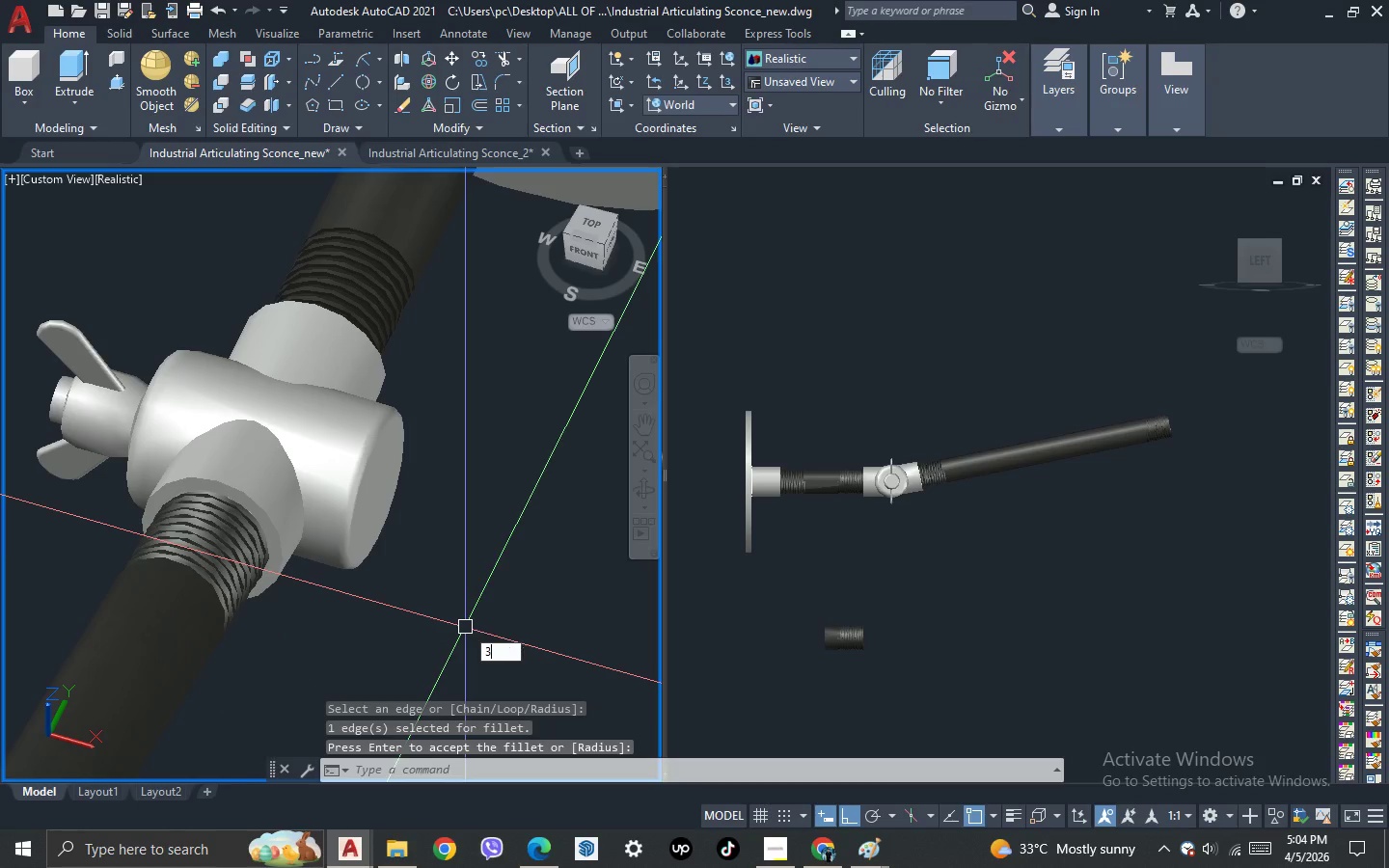 
key(Space)
 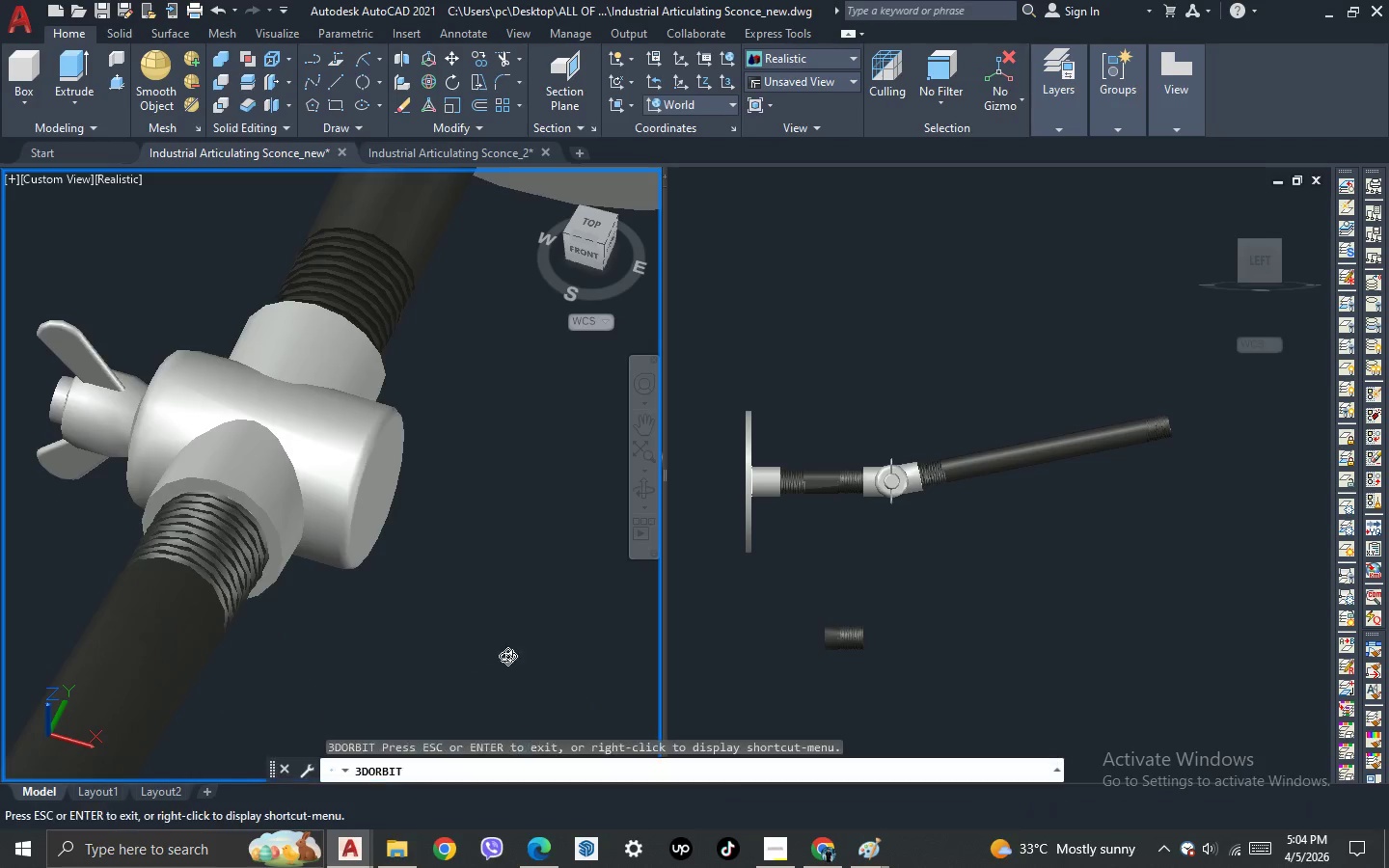 
left_click_drag(start_coordinate=[527, 643], to_coordinate=[353, 637])
 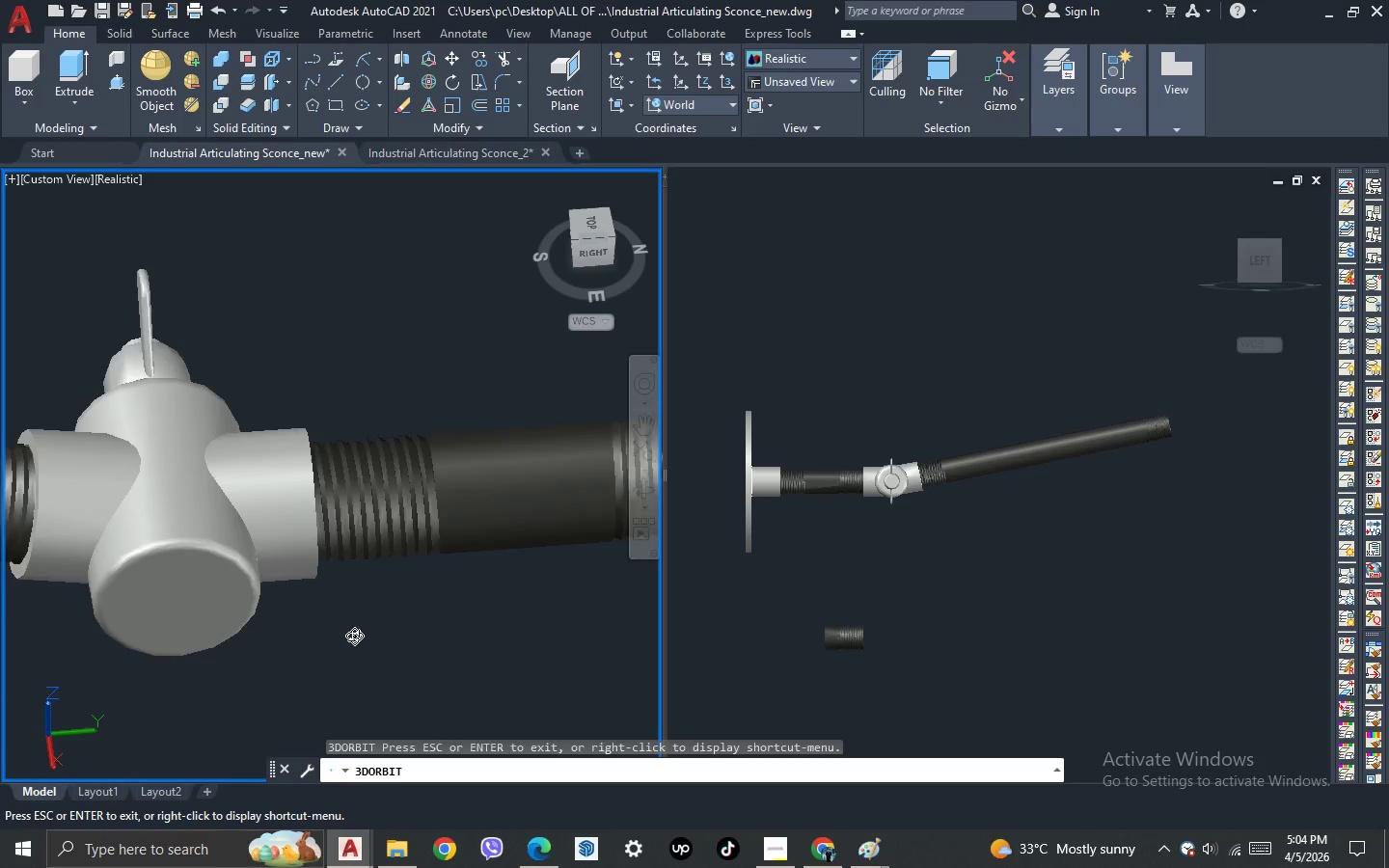 
left_click_drag(start_coordinate=[374, 716], to_coordinate=[375, 605])
 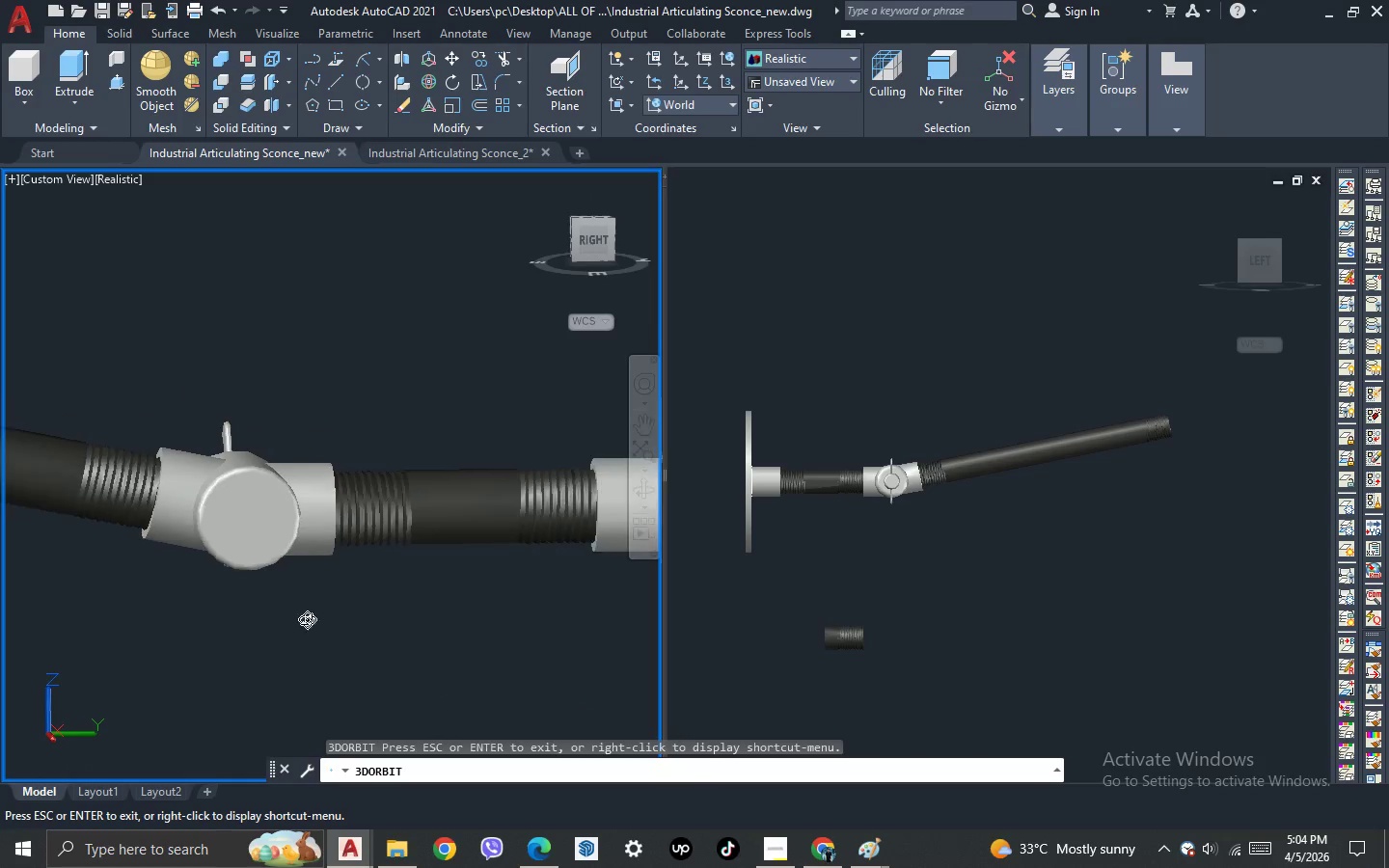 
scroll: coordinate [354, 636], scroll_direction: down, amount: 4.0
 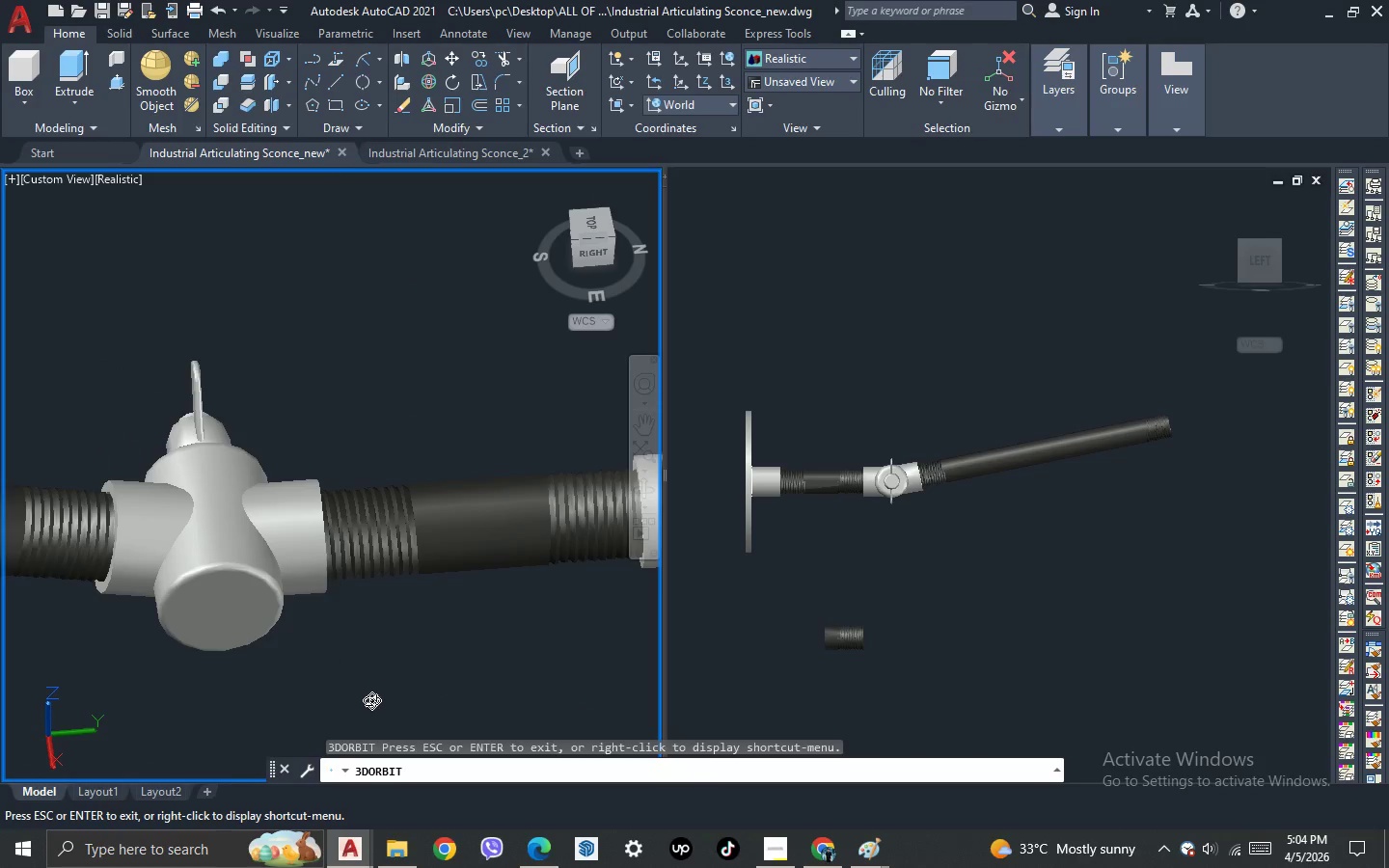 
left_click_drag(start_coordinate=[192, 626], to_coordinate=[523, 718])
 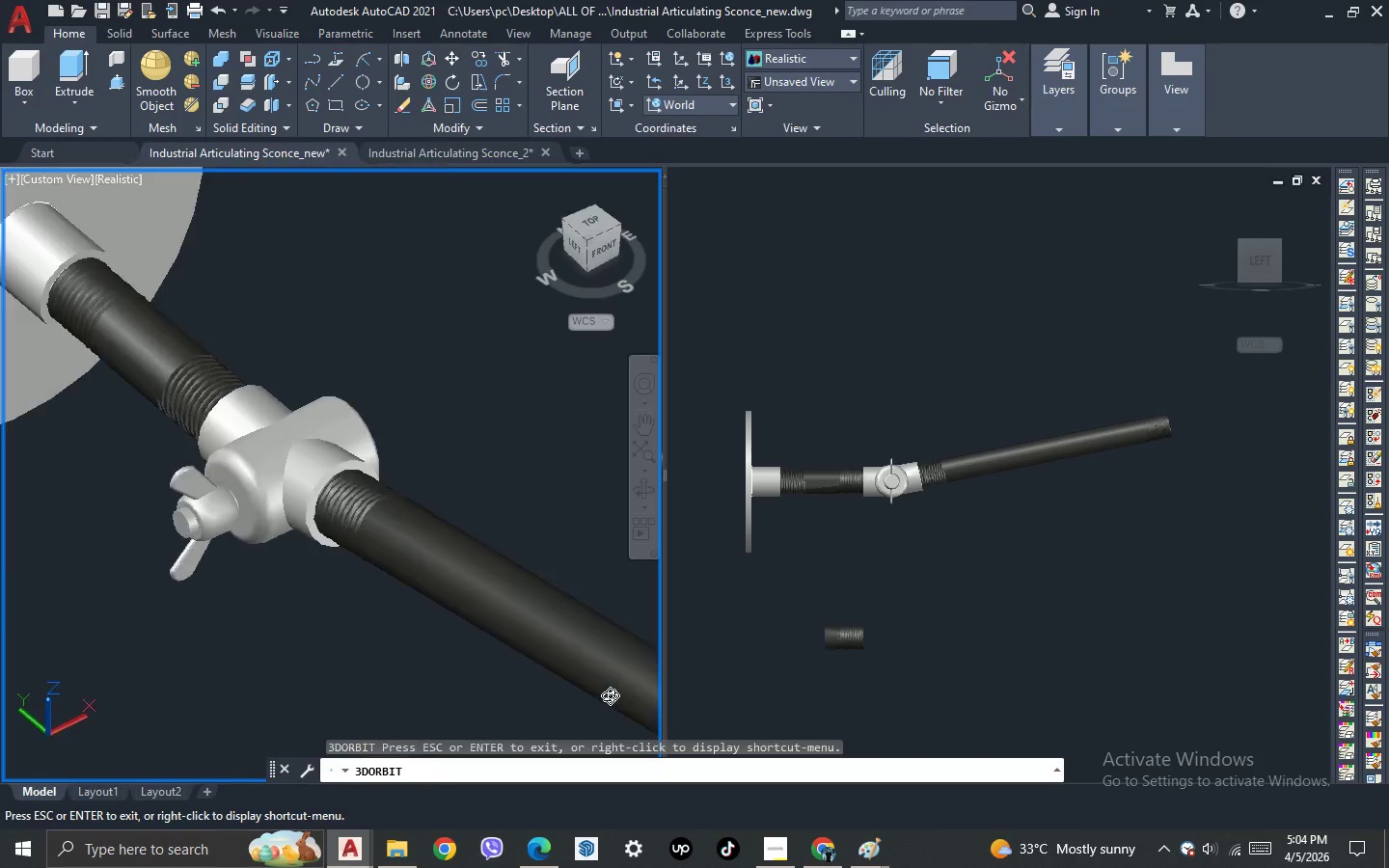 
scroll: coordinate [375, 605], scroll_direction: down, amount: 2.0
 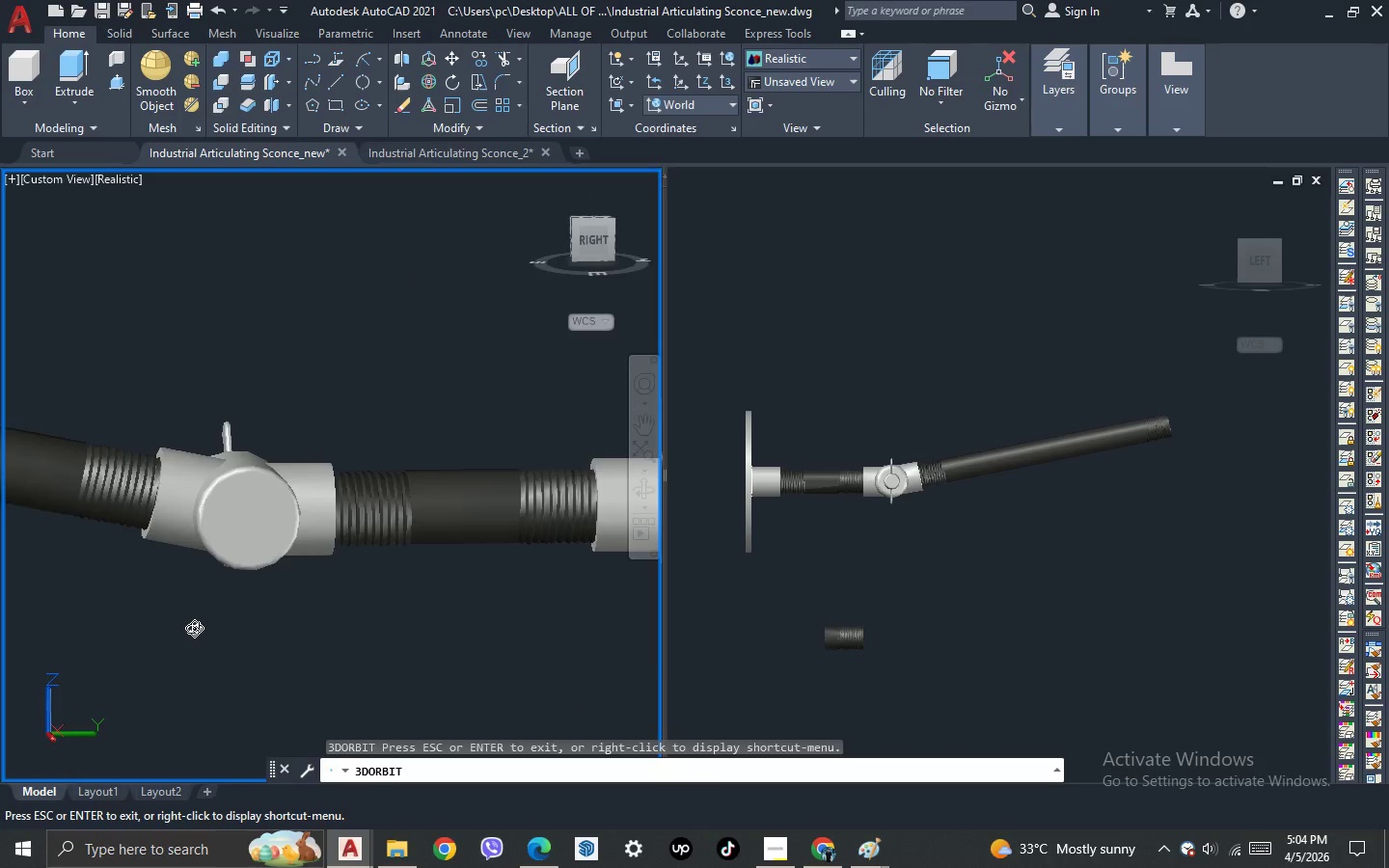 
left_click_drag(start_coordinate=[436, 693], to_coordinate=[545, 674])
 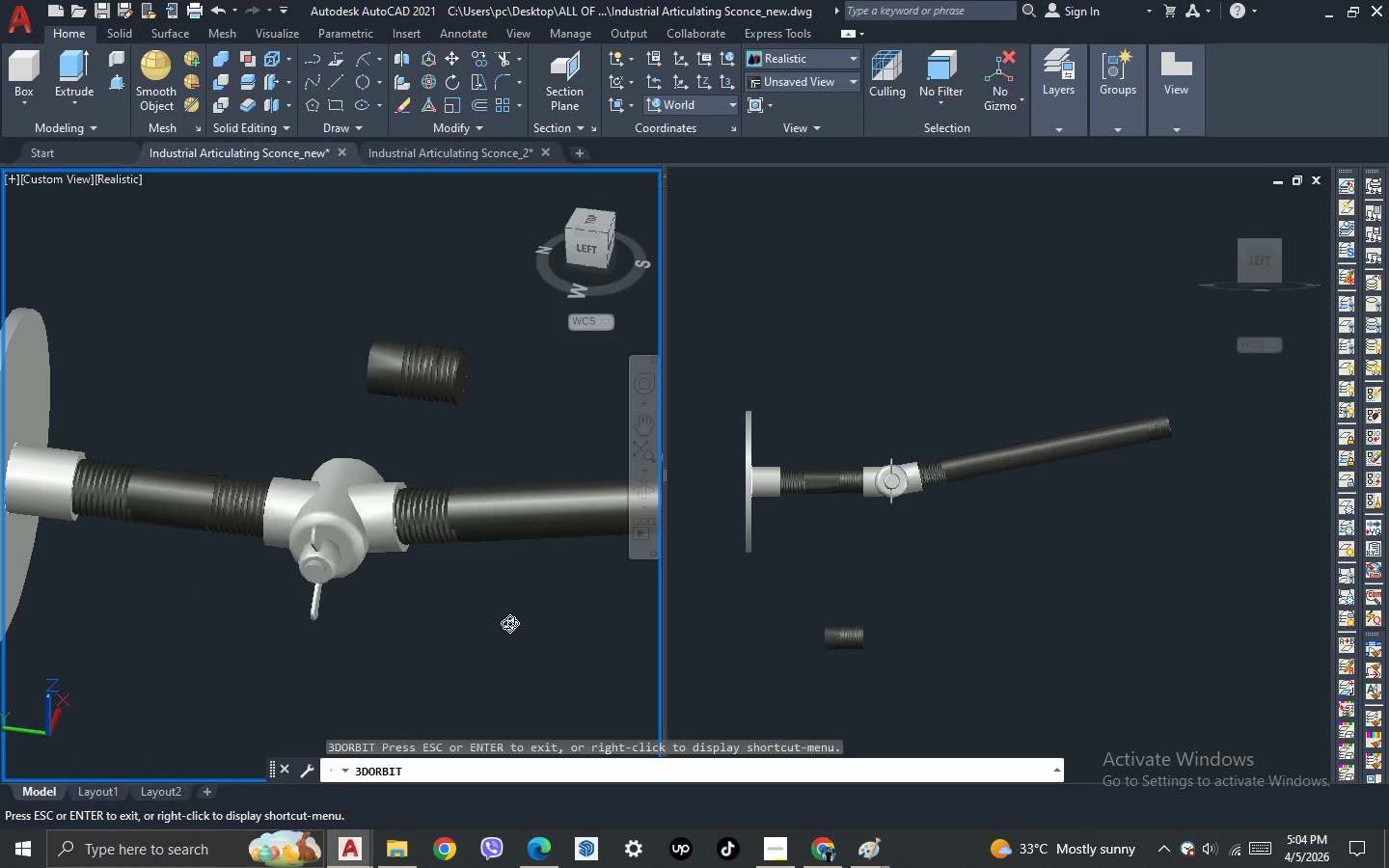 
scroll: coordinate [610, 694], scroll_direction: down, amount: 3.0
 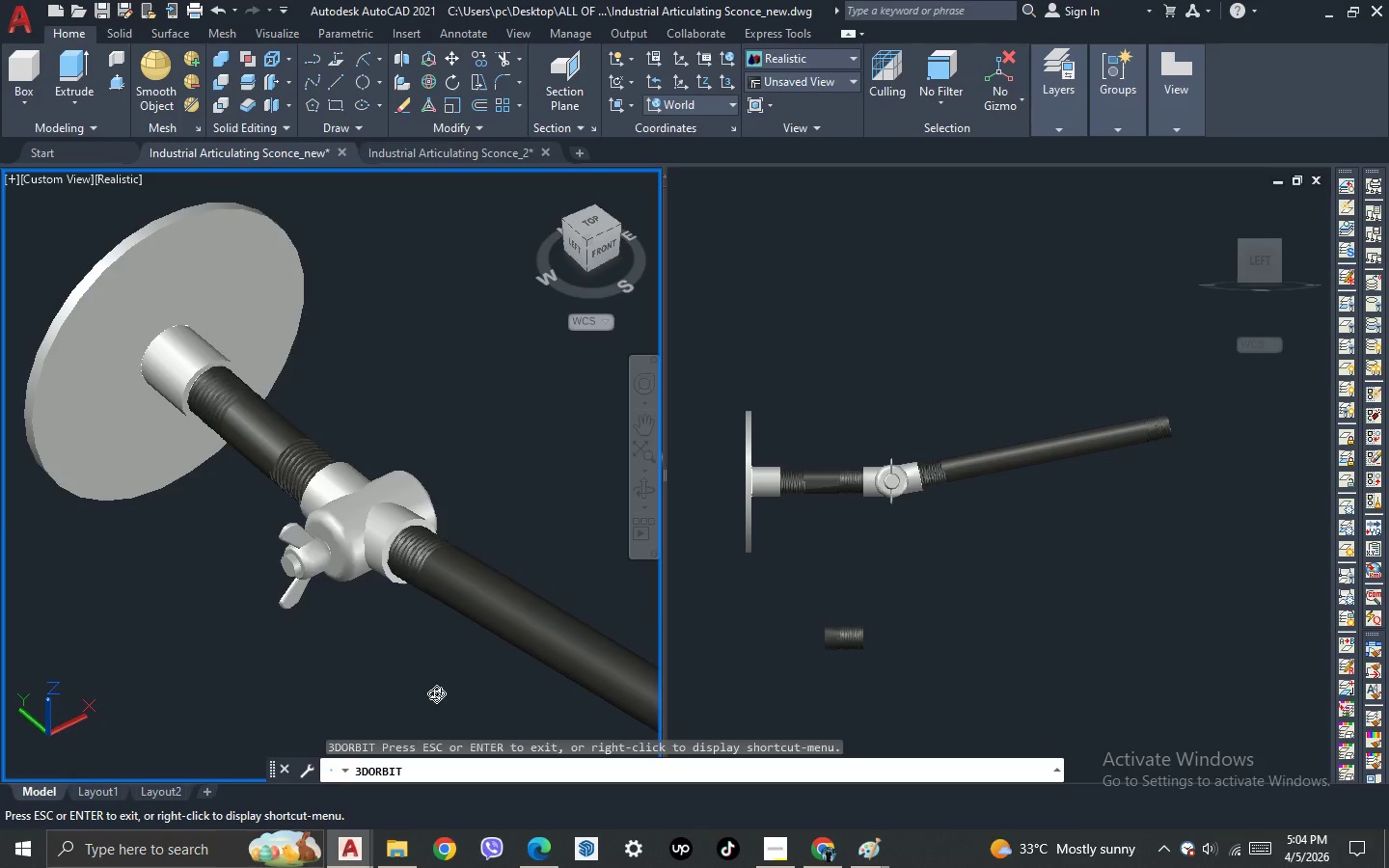 
key(Escape)
 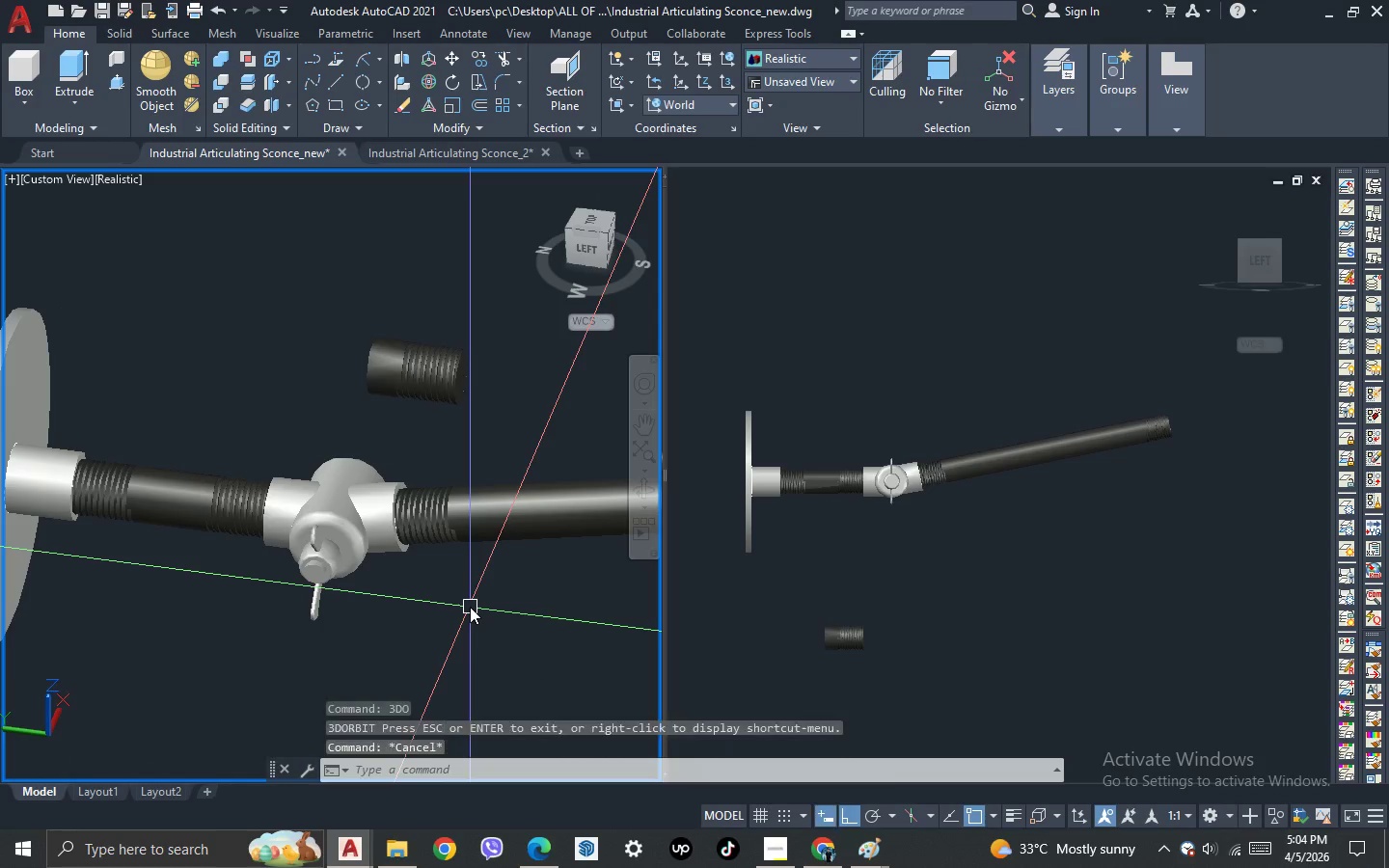 
key(Escape)
 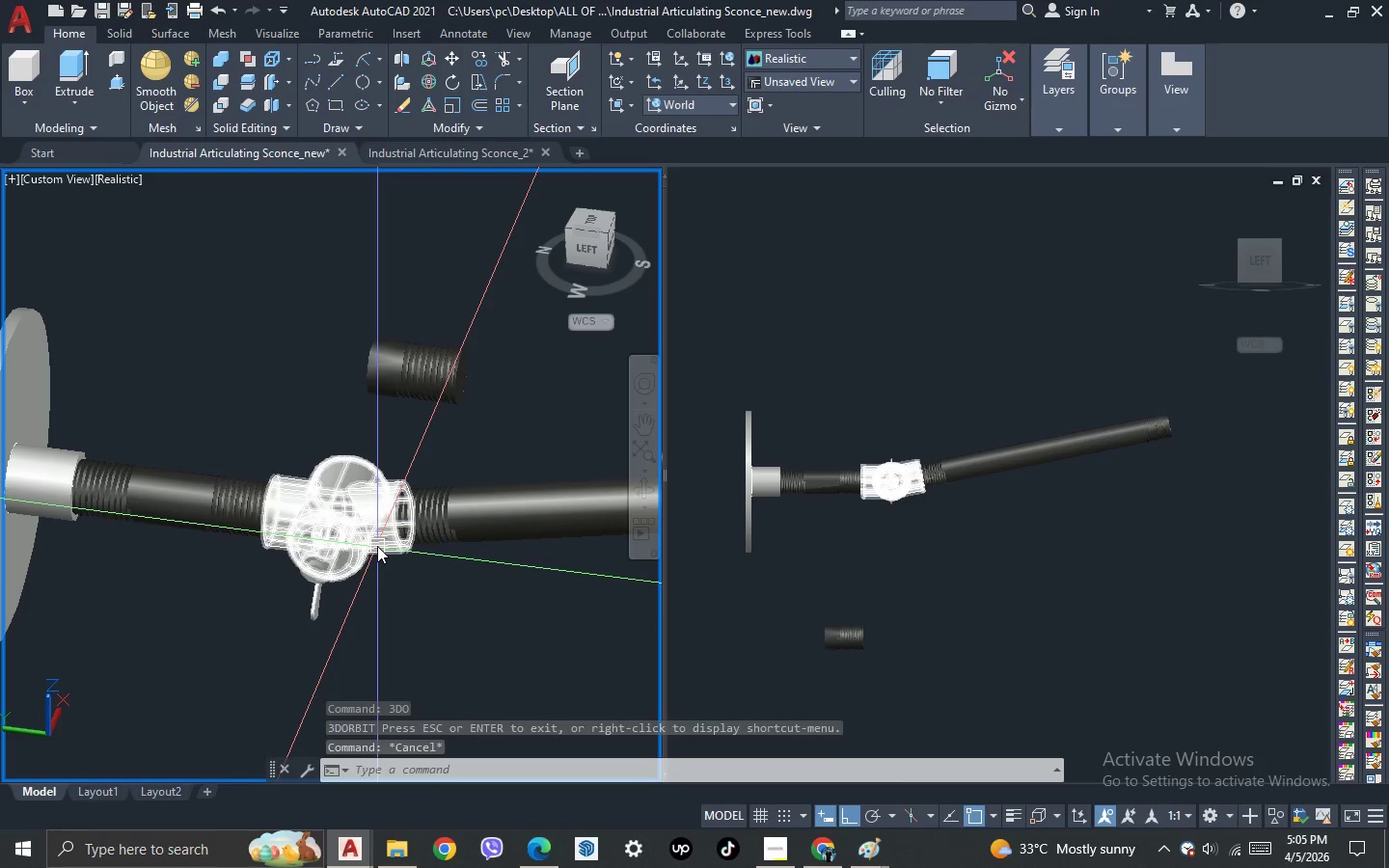 
scroll: coordinate [372, 535], scroll_direction: down, amount: 2.0
 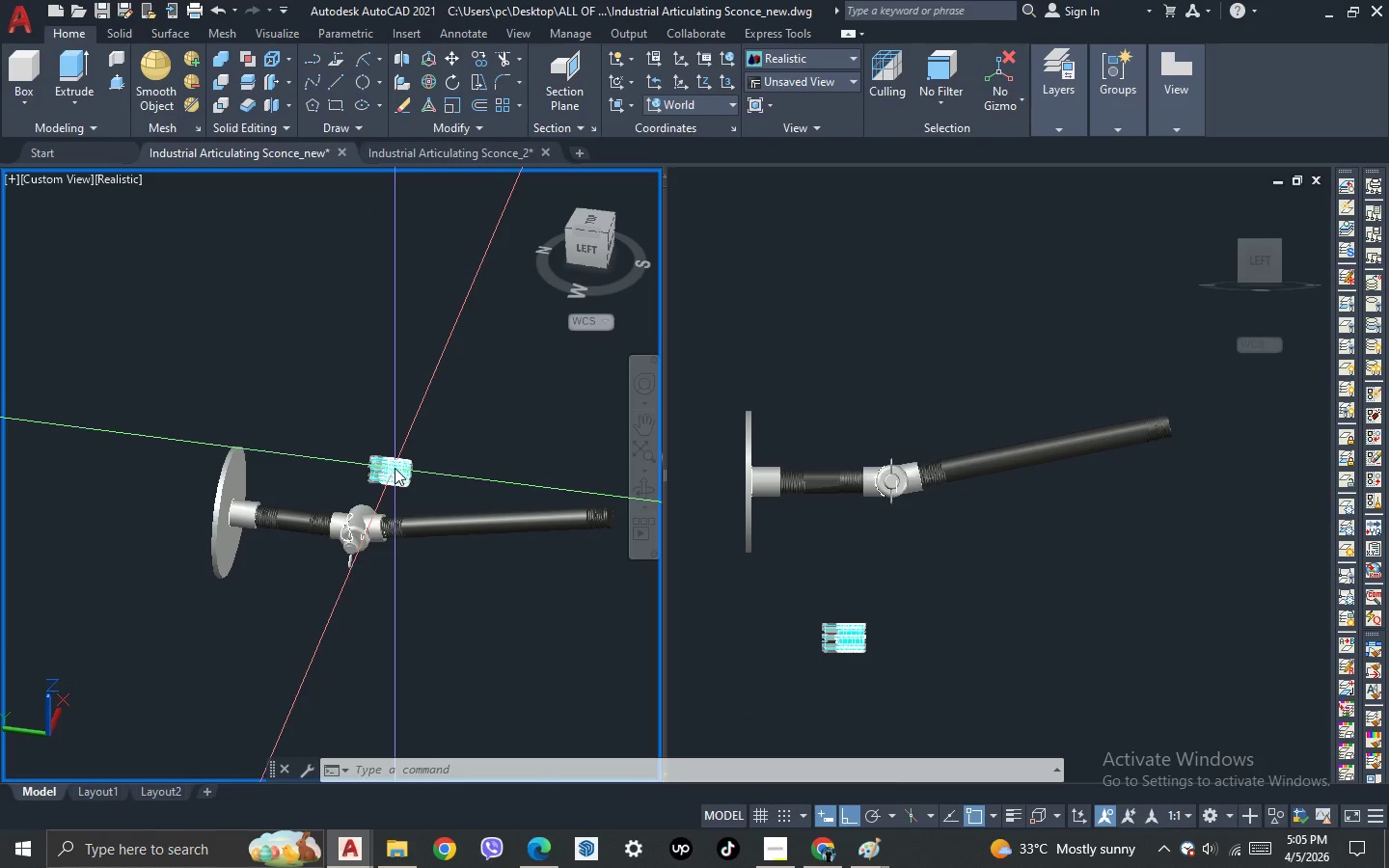 
scroll: coordinate [316, 529], scroll_direction: up, amount: 4.0
 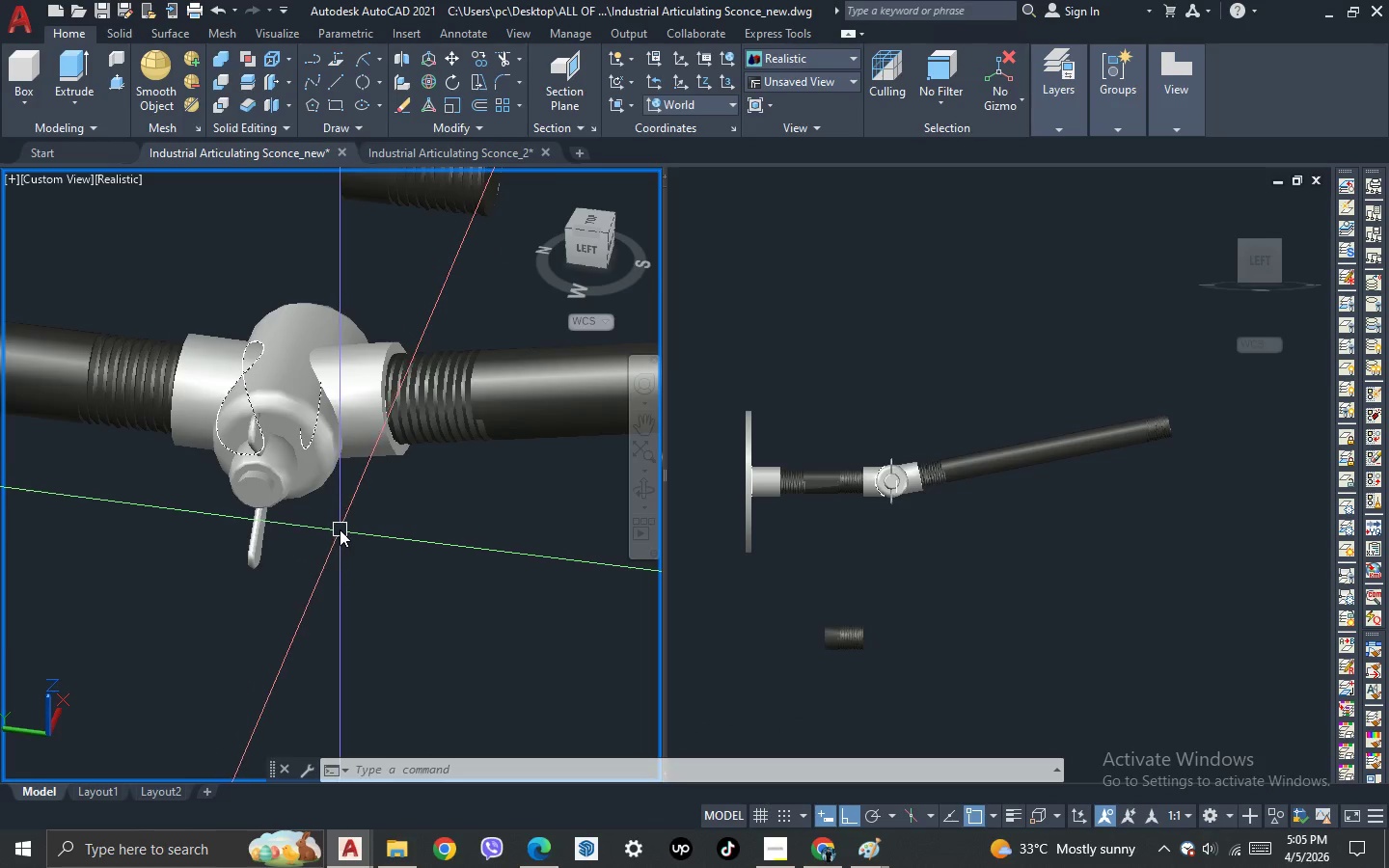 
hold_key(key=ShiftLeft, duration=0.64)
left_click_drag(start_coordinate=[360, 533], to_coordinate=[328, 477])
 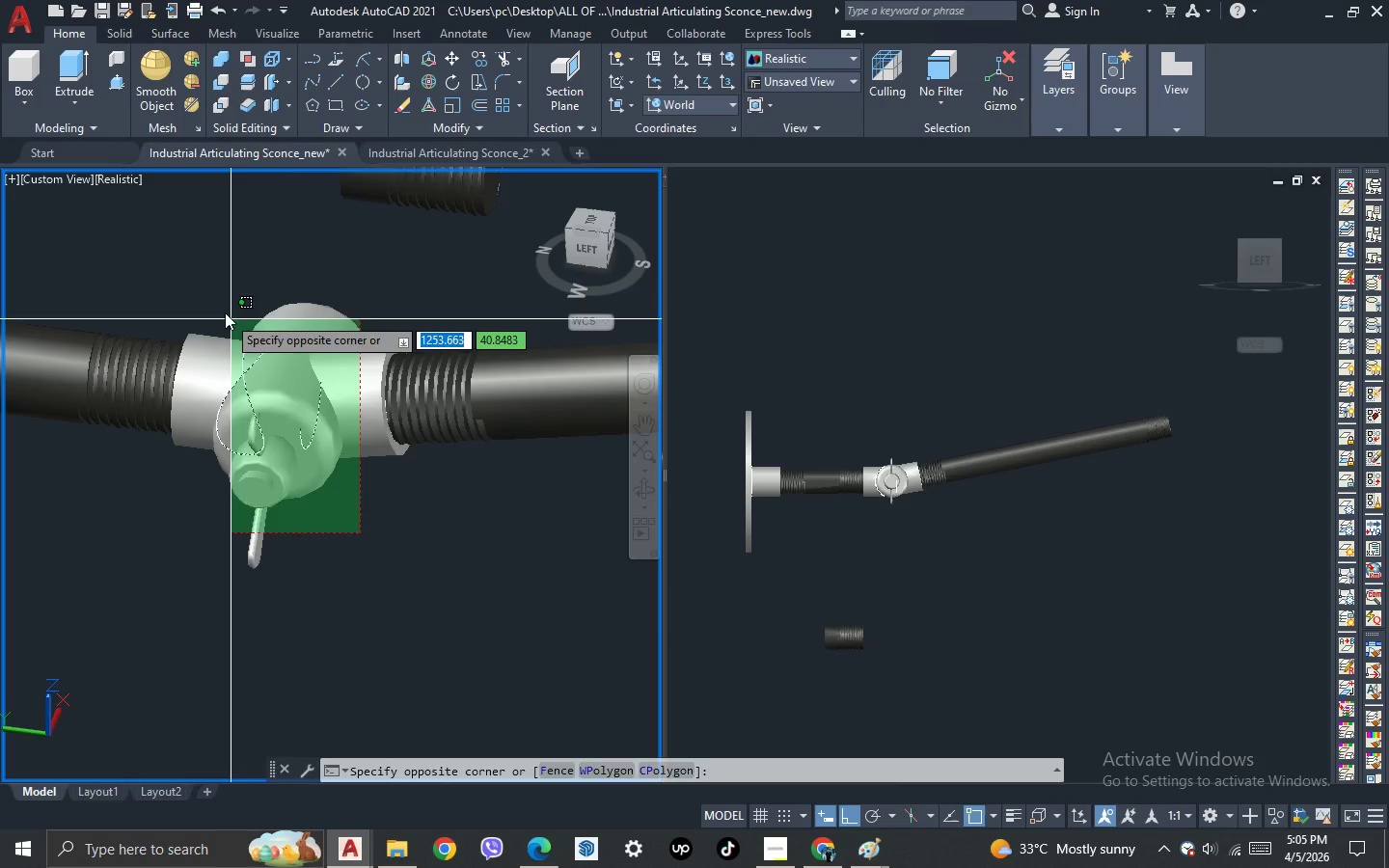 
double_click([225, 312])
 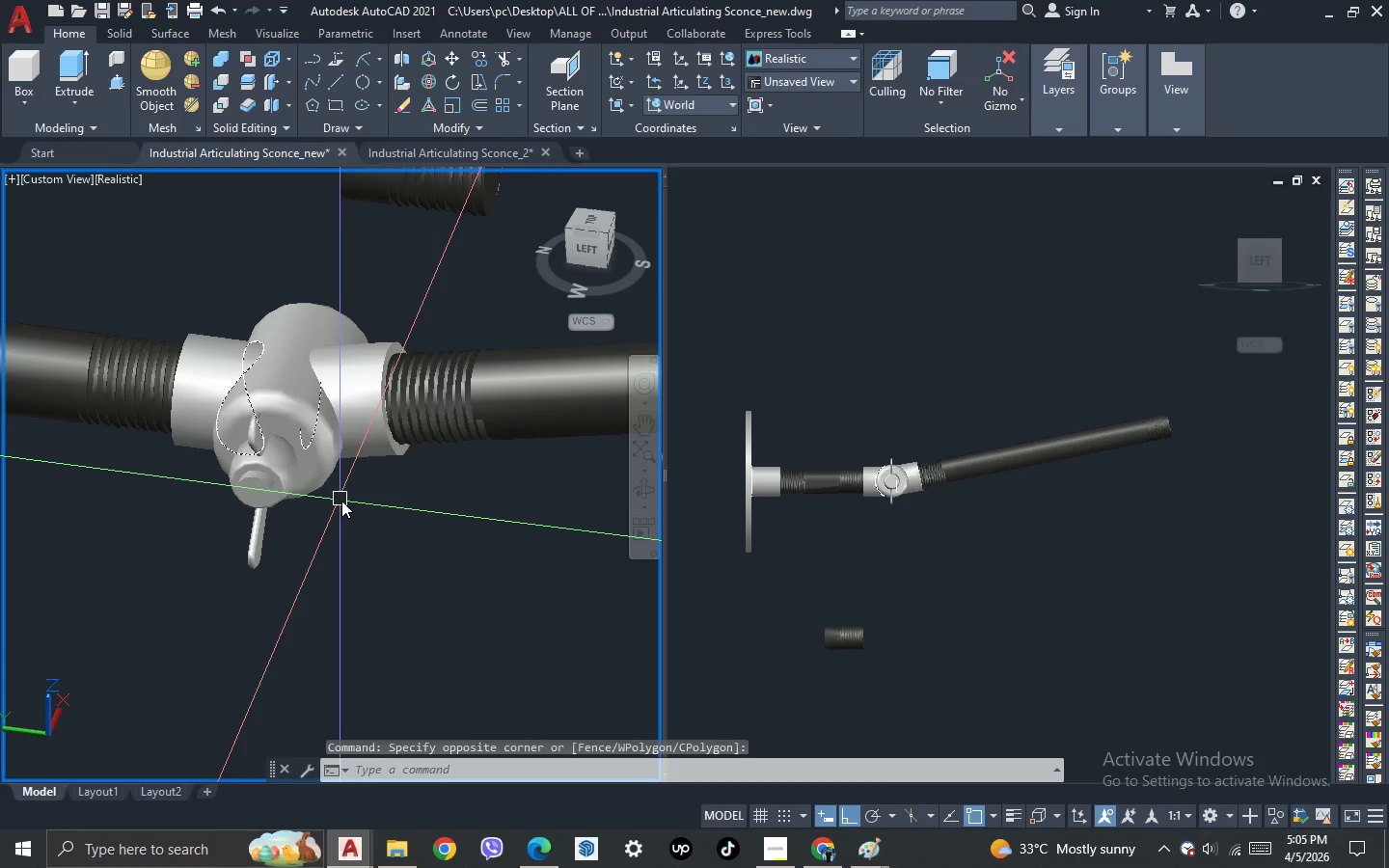 
left_click_drag(start_coordinate=[363, 503], to_coordinate=[249, 355])
 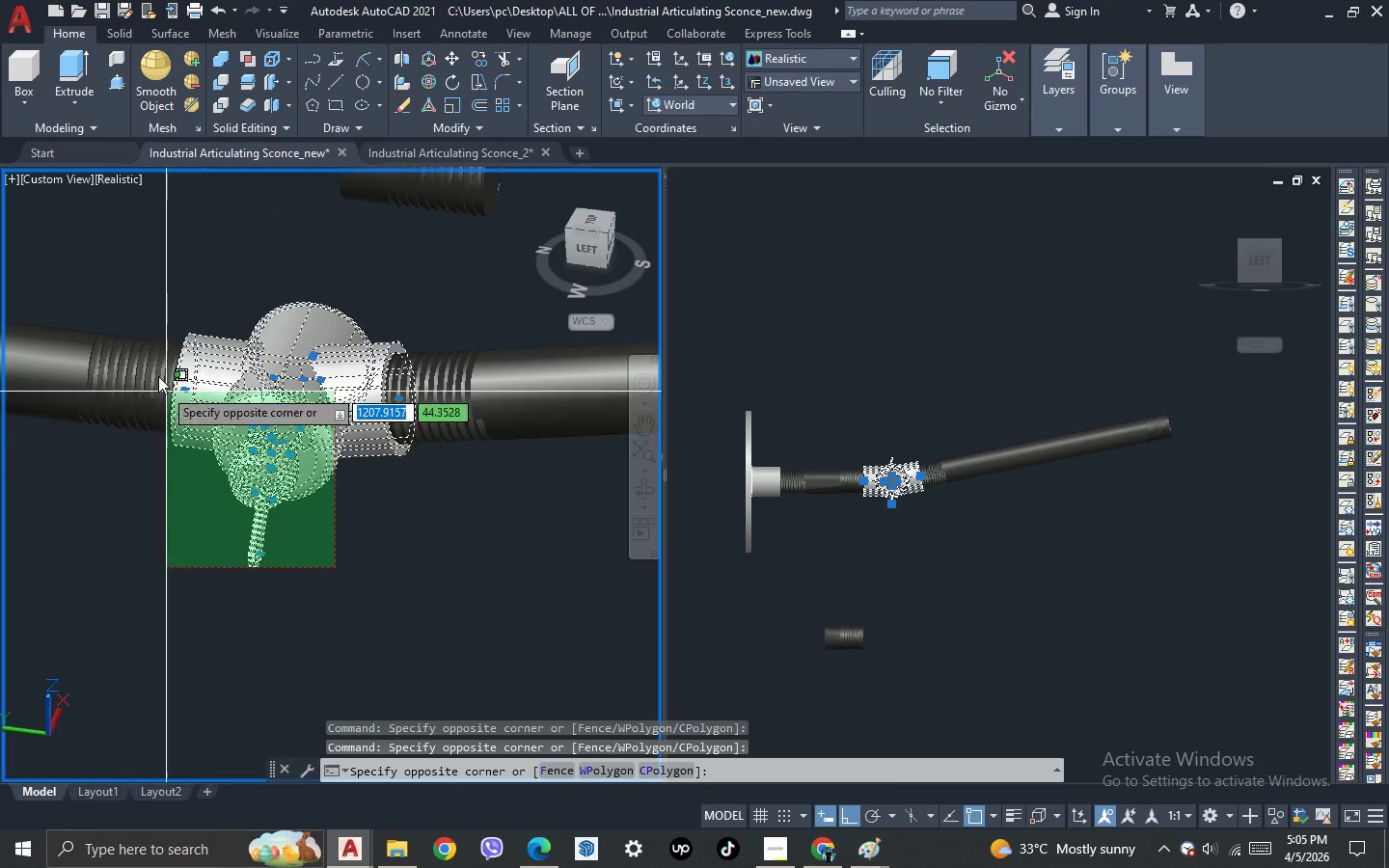 
double_click([249, 355])
 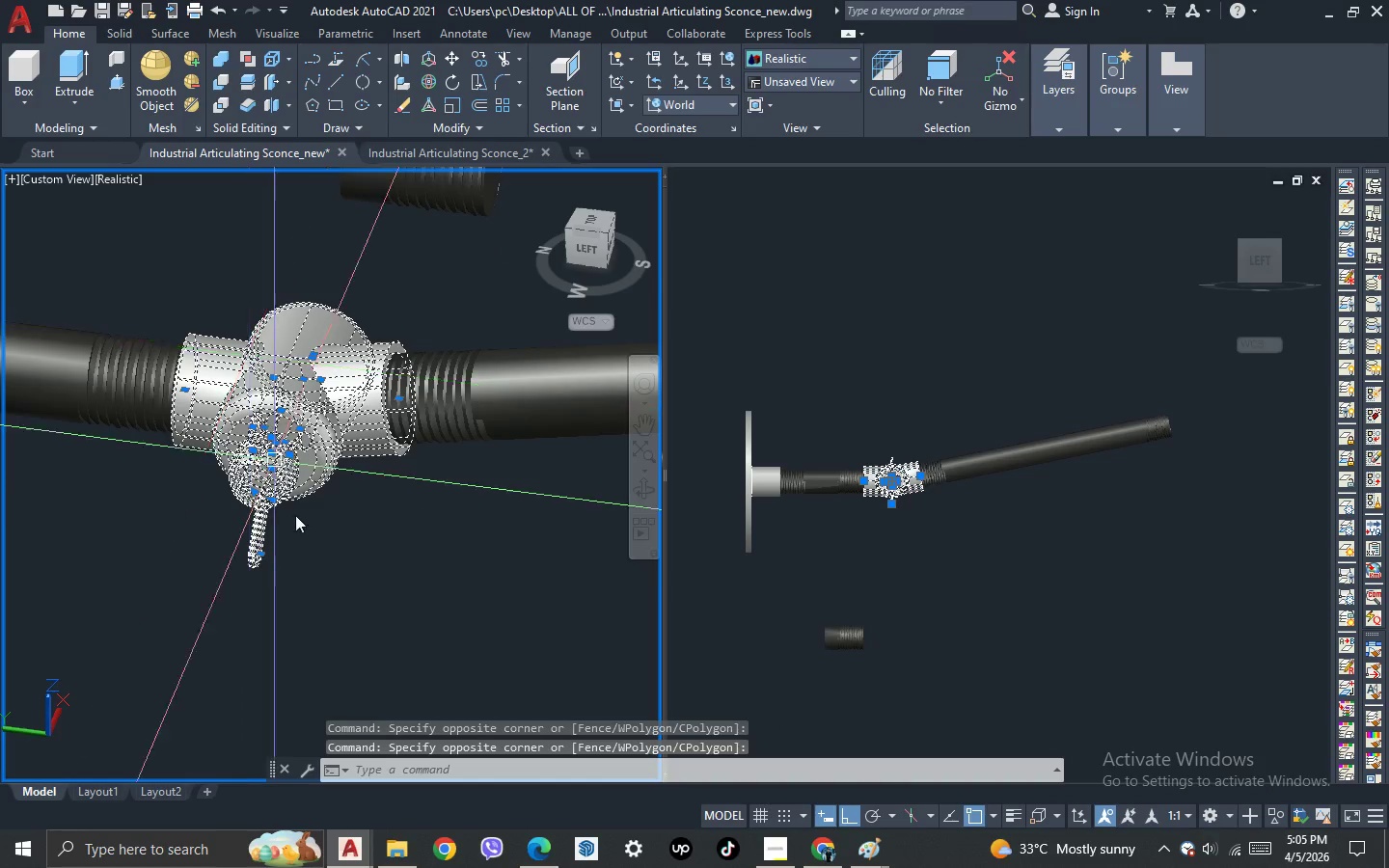 
hold_key(key=ShiftLeft, duration=0.97)
left_click_drag(start_coordinate=[335, 568], to_coordinate=[301, 536])
 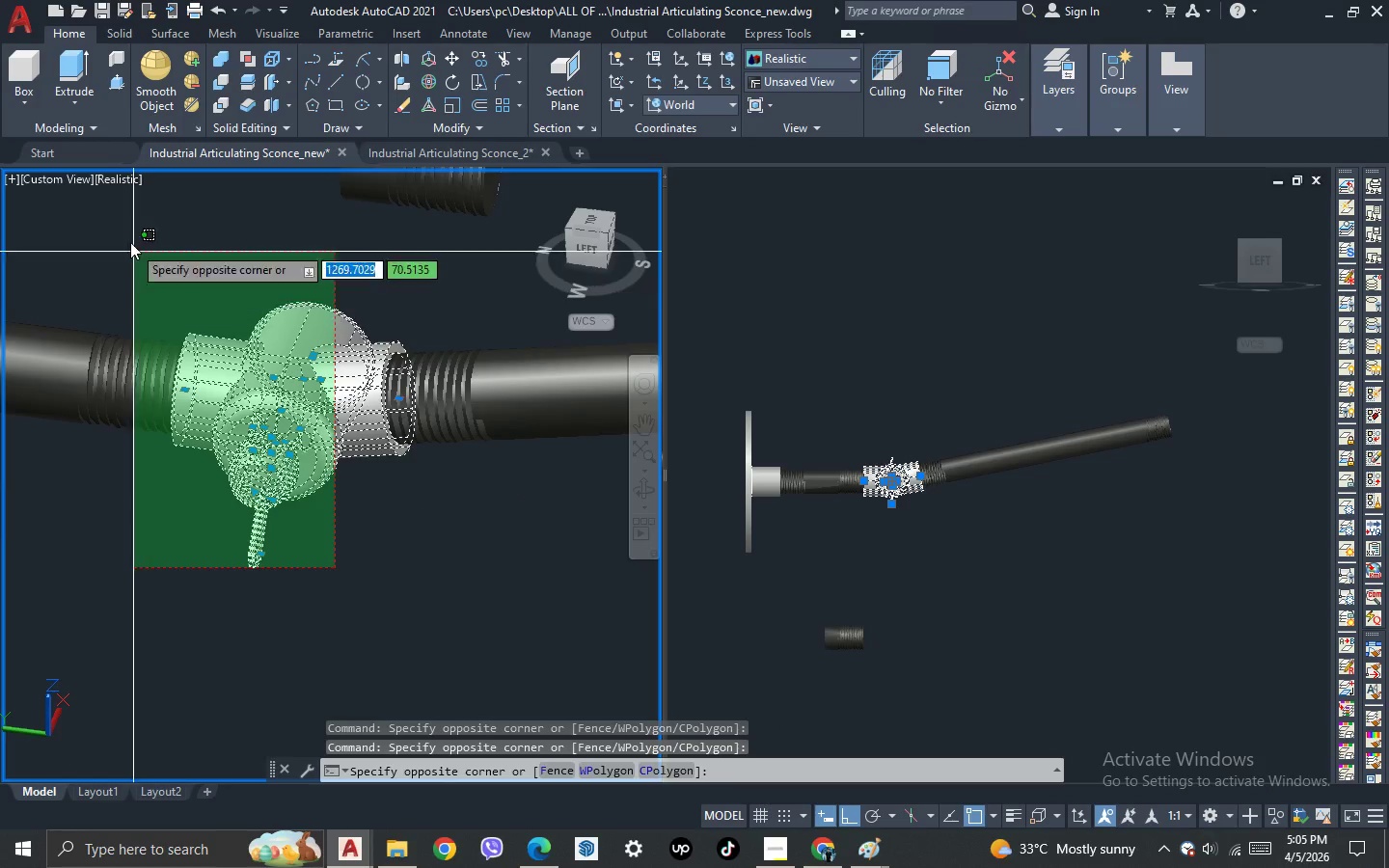 
triple_click([129, 241])
 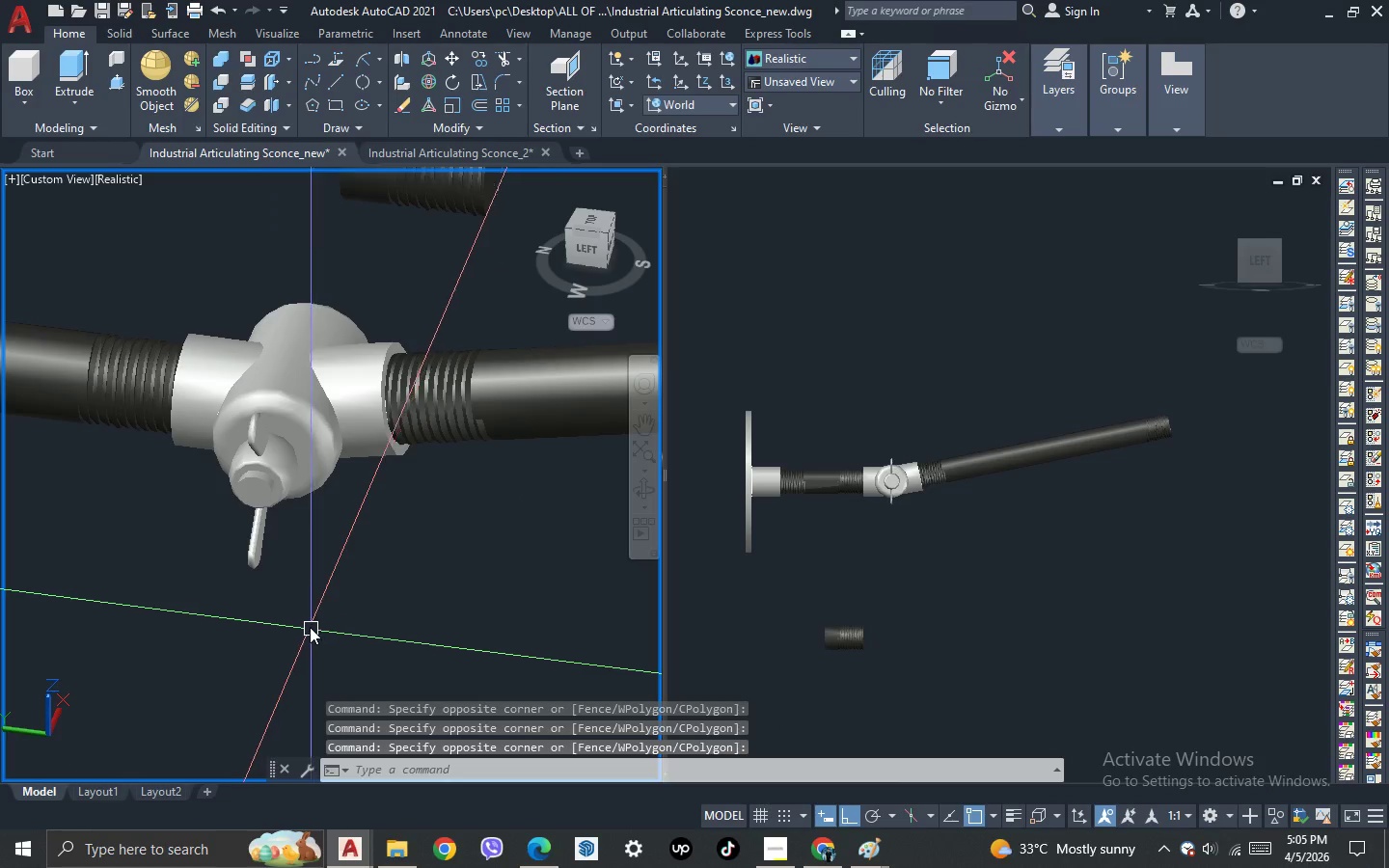 
scroll: coordinate [68, 523], scroll_direction: down, amount: 2.0
 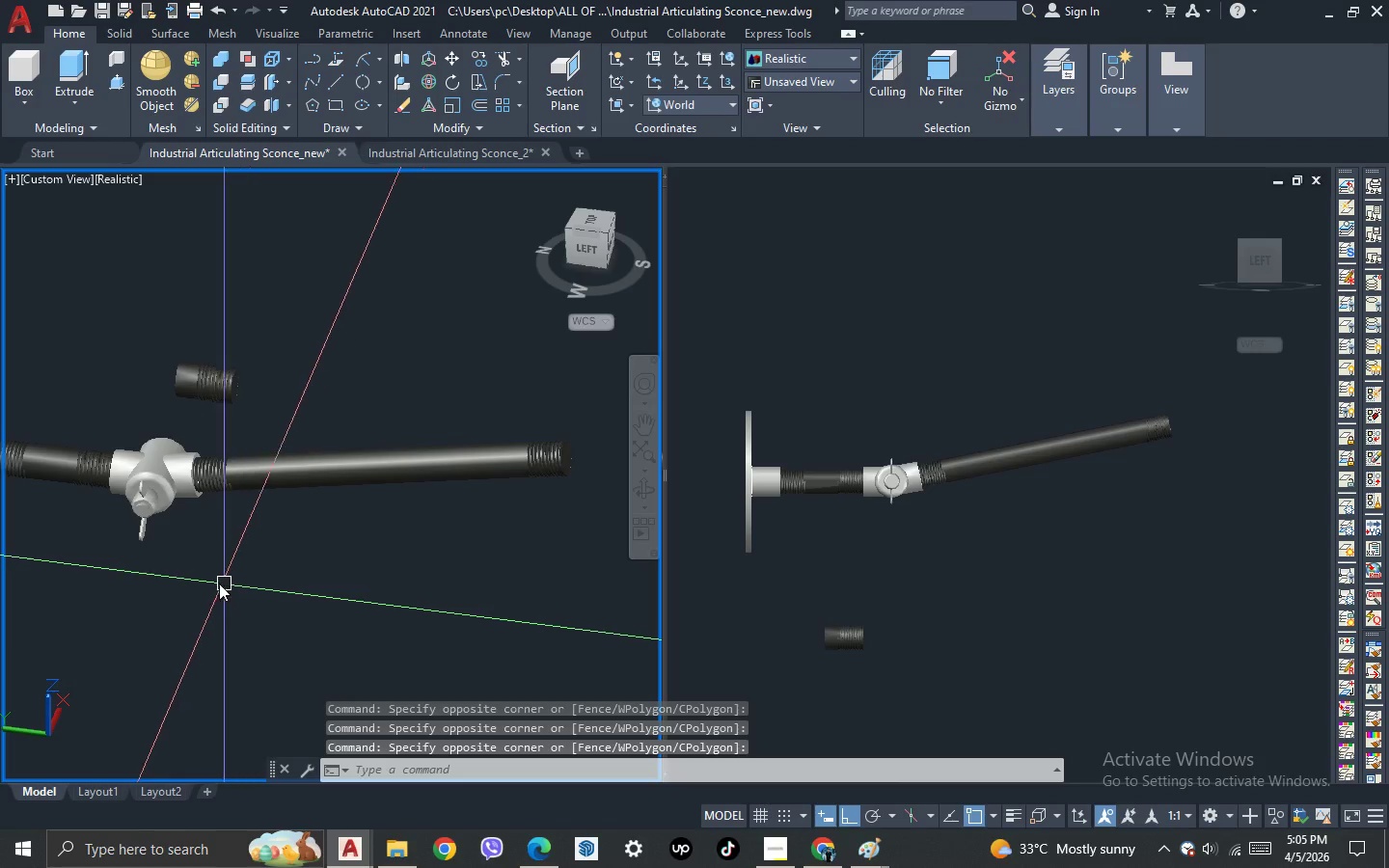 
scroll: coordinate [148, 496], scroll_direction: up, amount: 3.0
 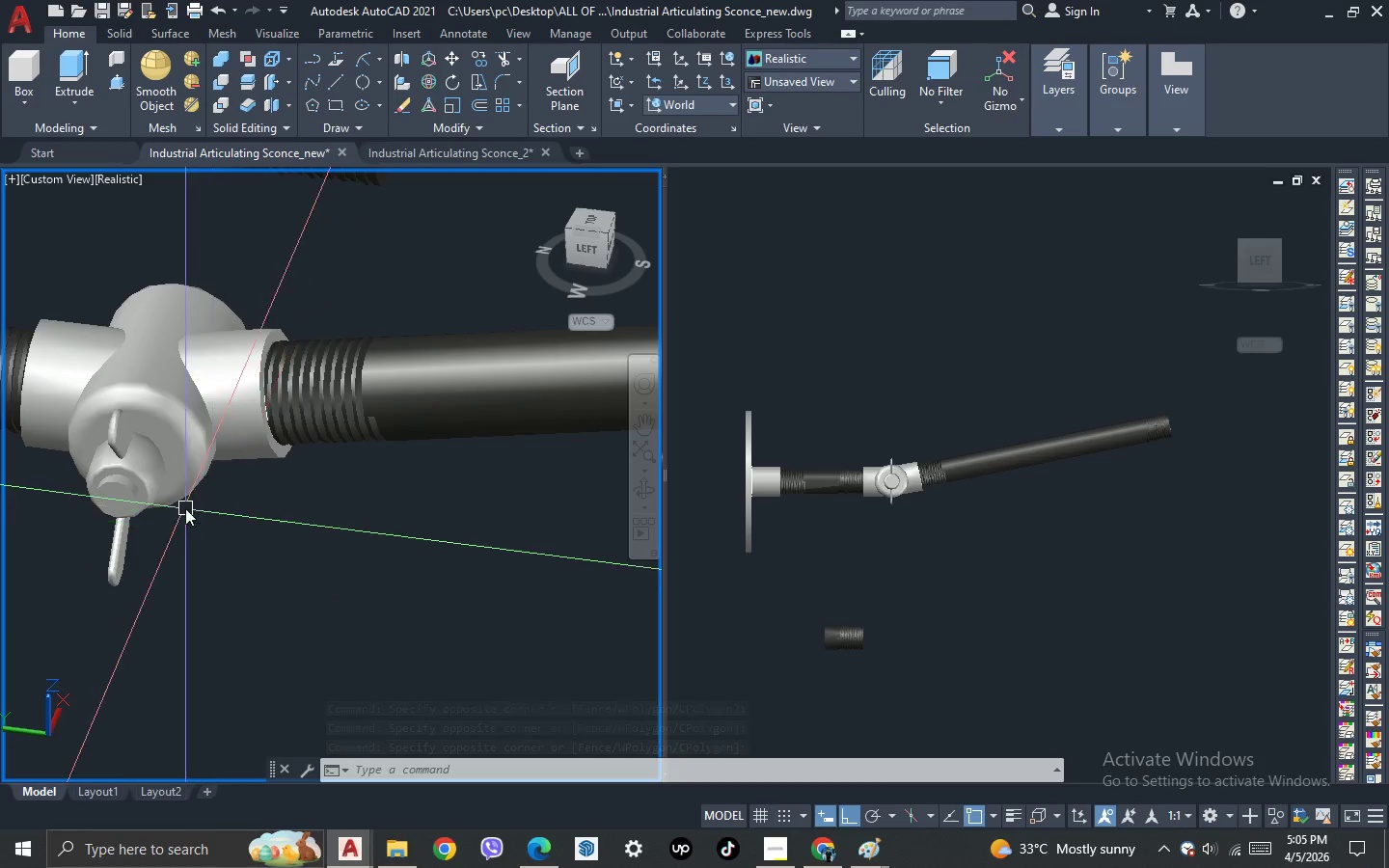 
key(3)
 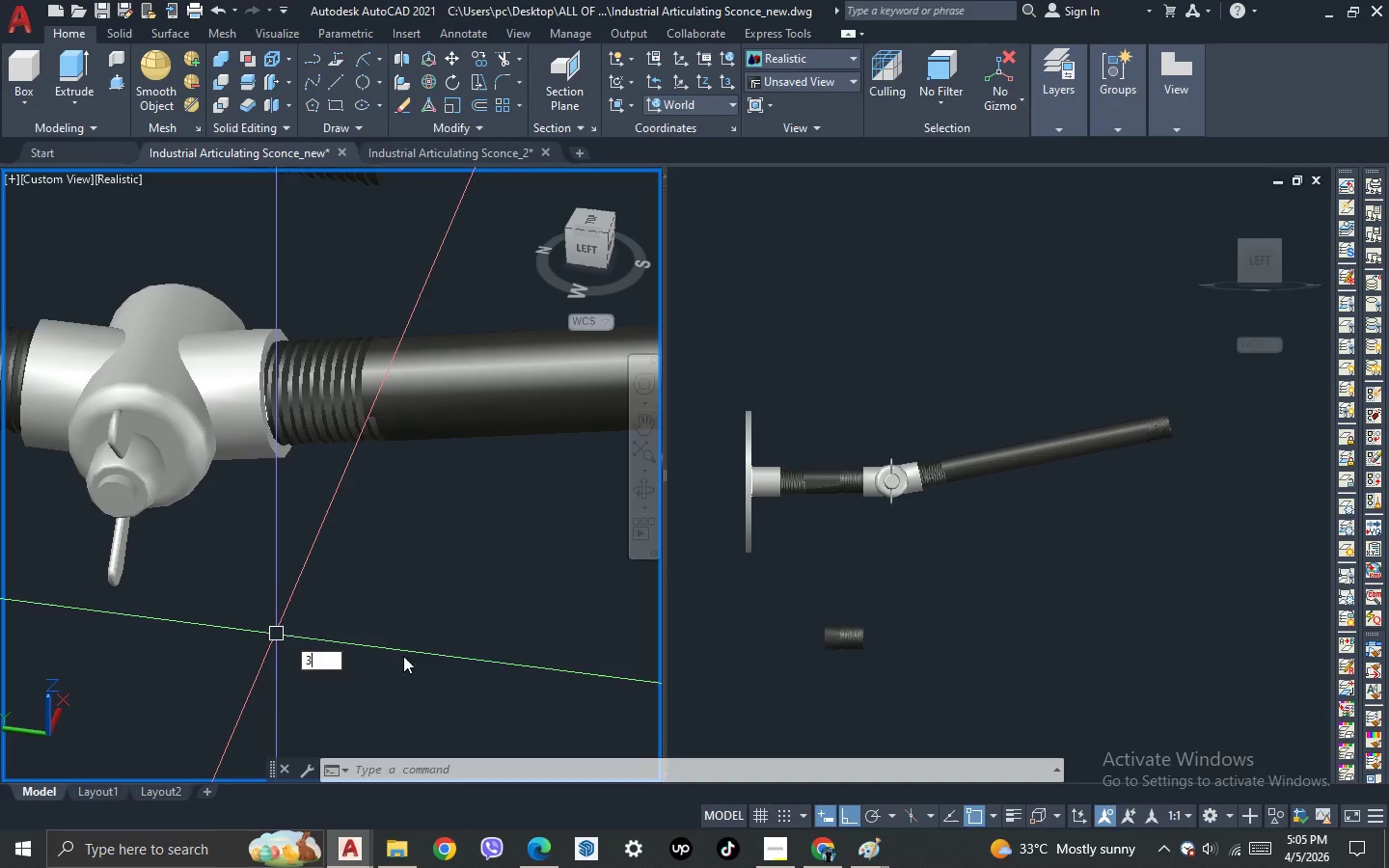 
key(Space)
 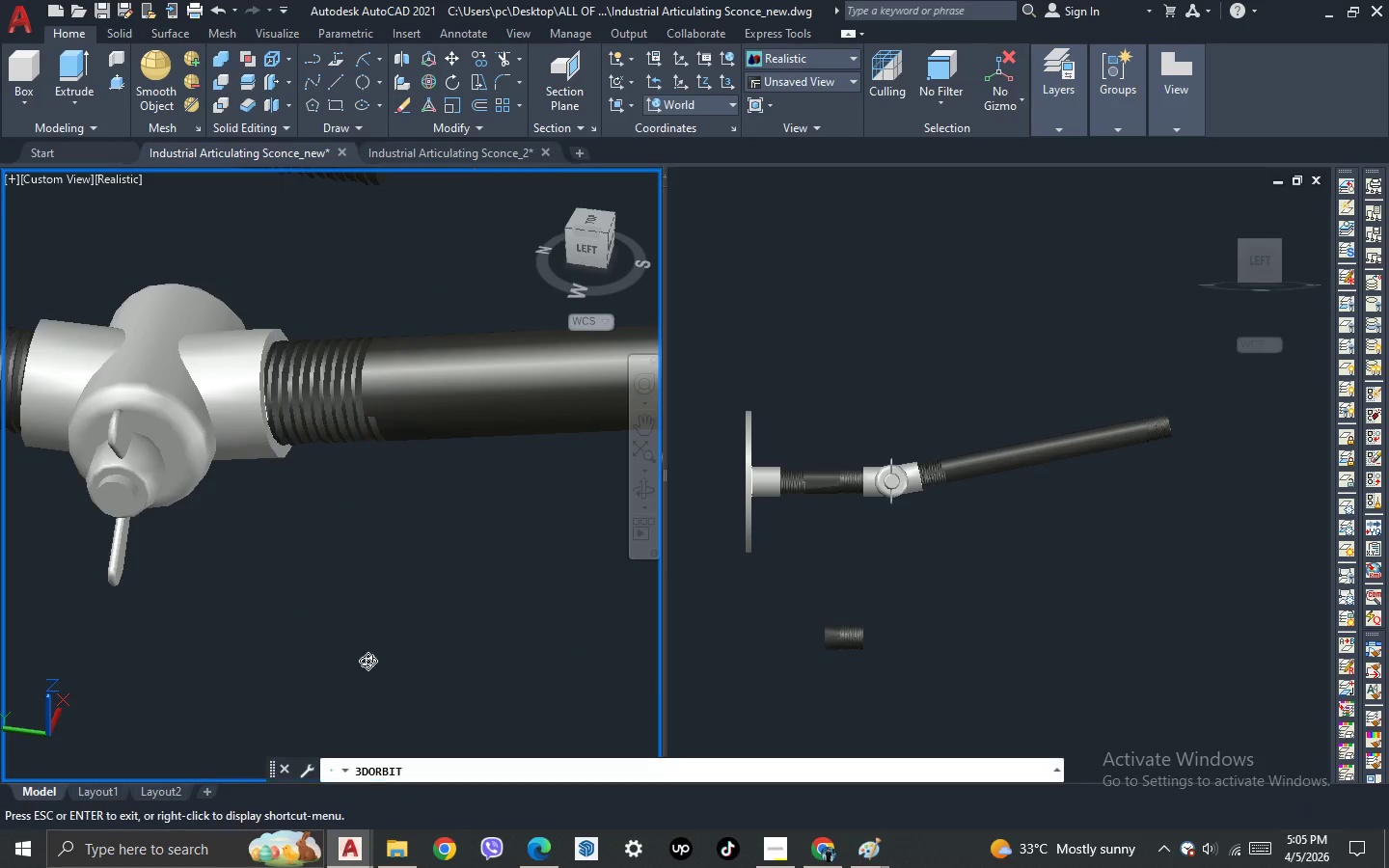 
left_click_drag(start_coordinate=[390, 655], to_coordinate=[320, 659])
 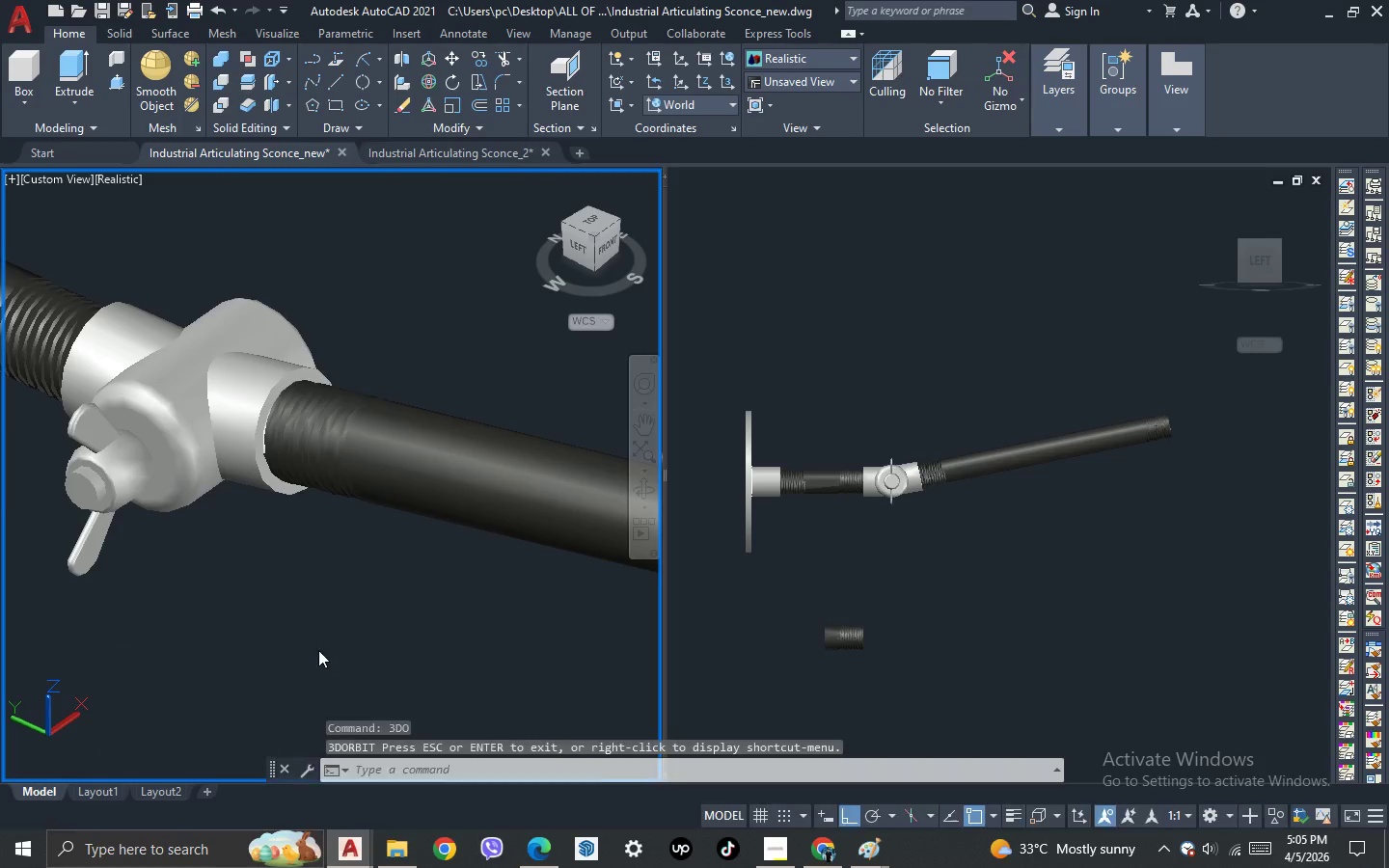 
key(Escape)
 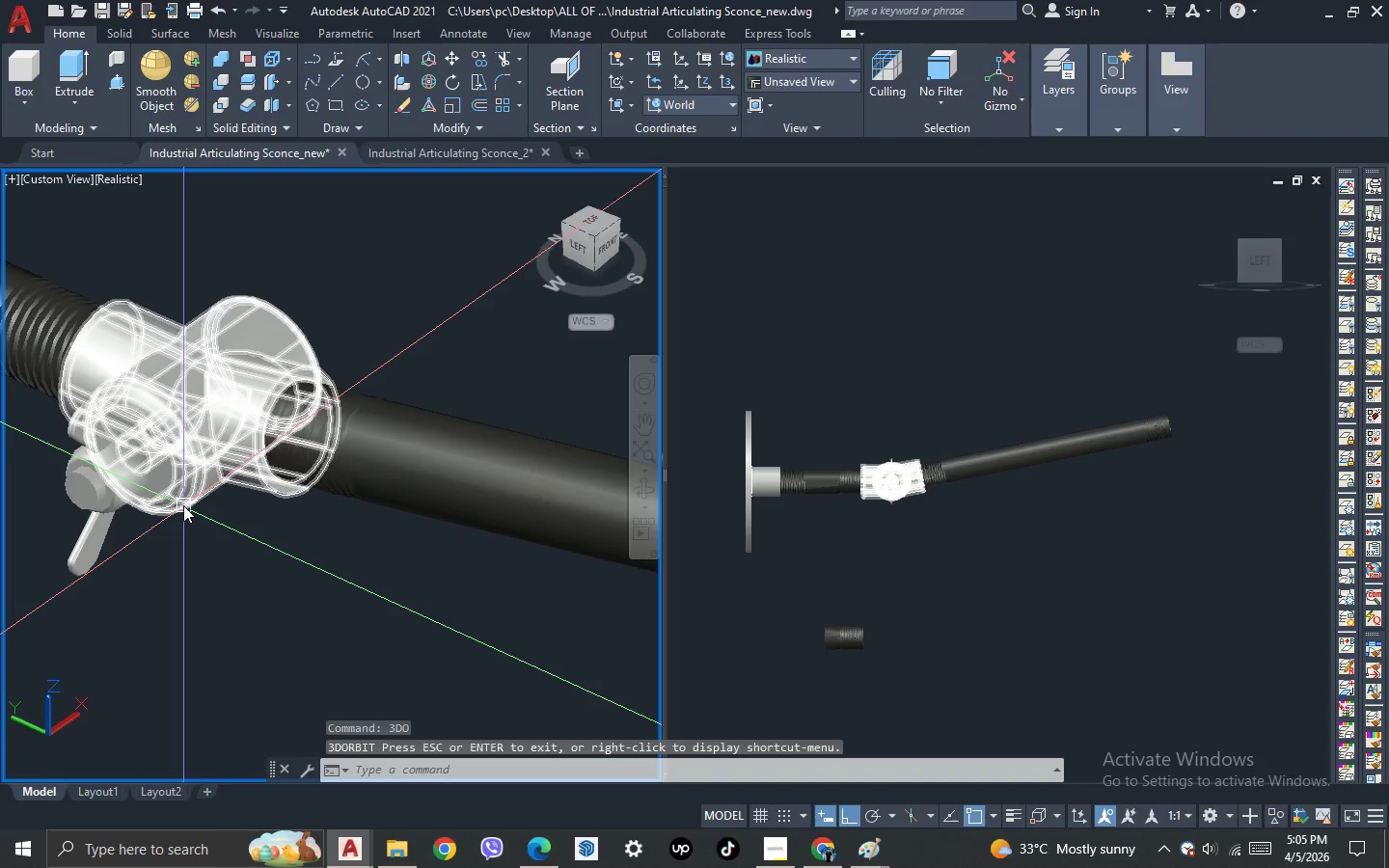 
scroll: coordinate [84, 560], scroll_direction: up, amount: 2.0
 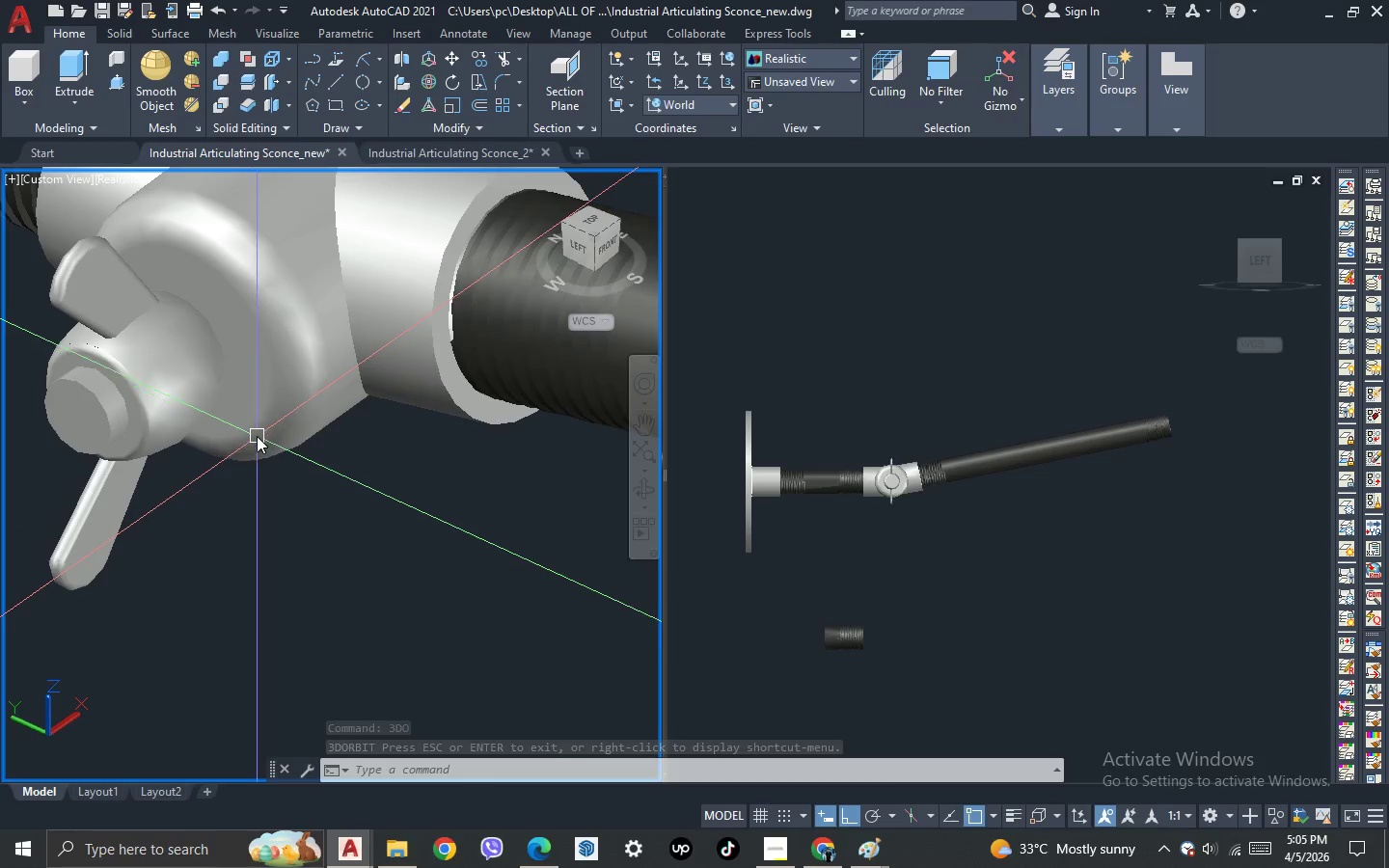 
left_click([257, 436])
 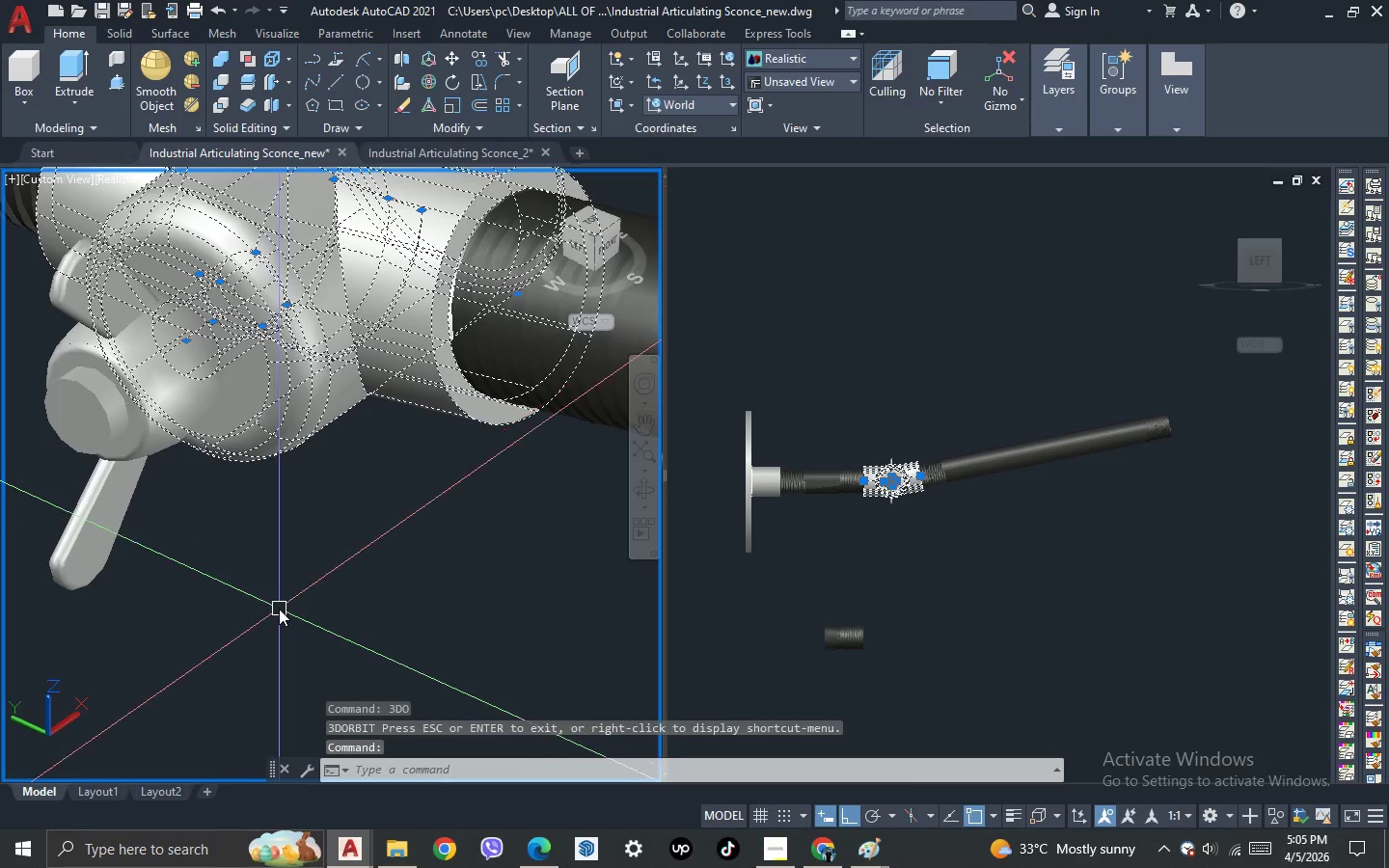 
scroll: coordinate [279, 609], scroll_direction: down, amount: 3.0
 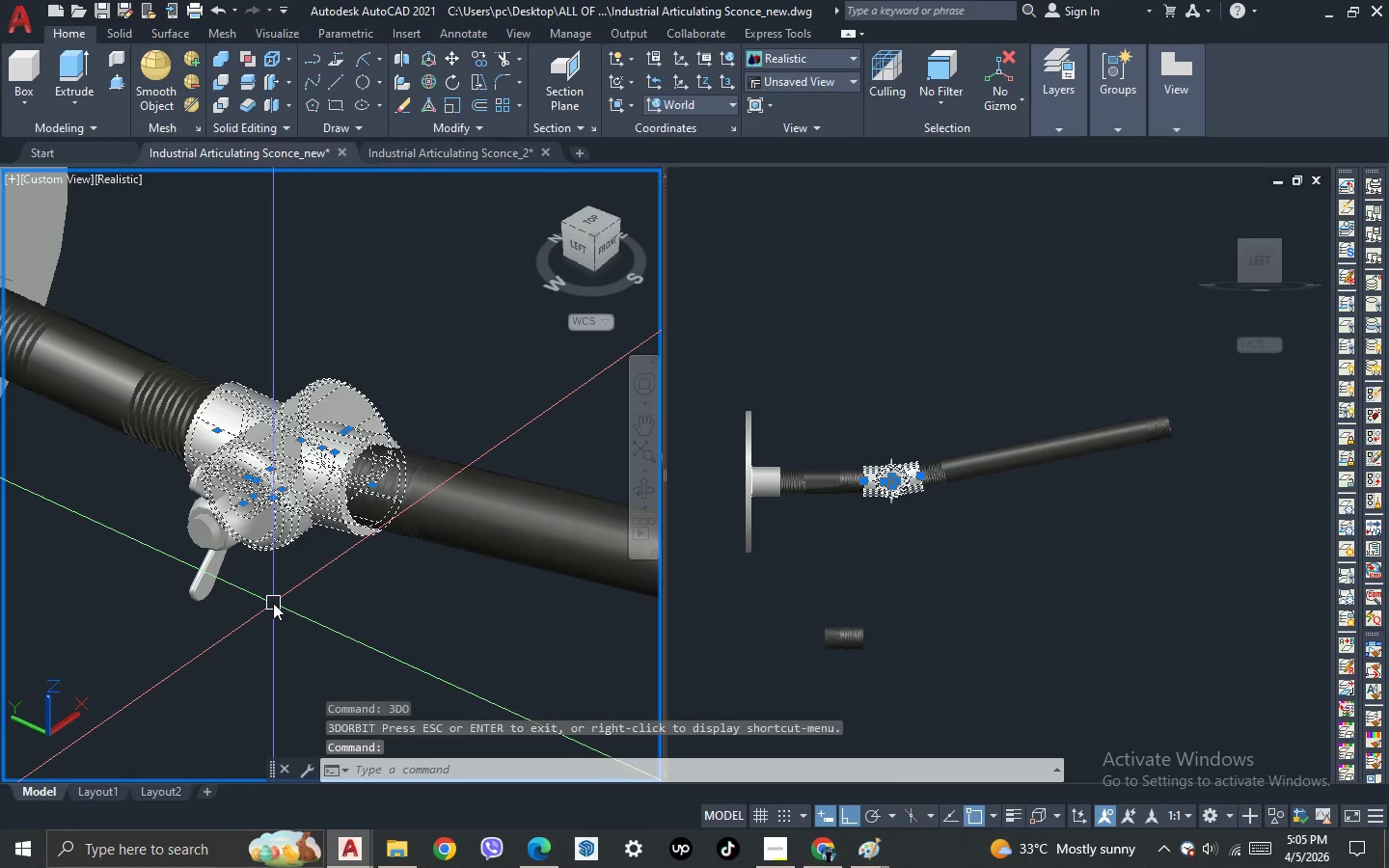 
scroll: coordinate [266, 594], scroll_direction: up, amount: 2.0
 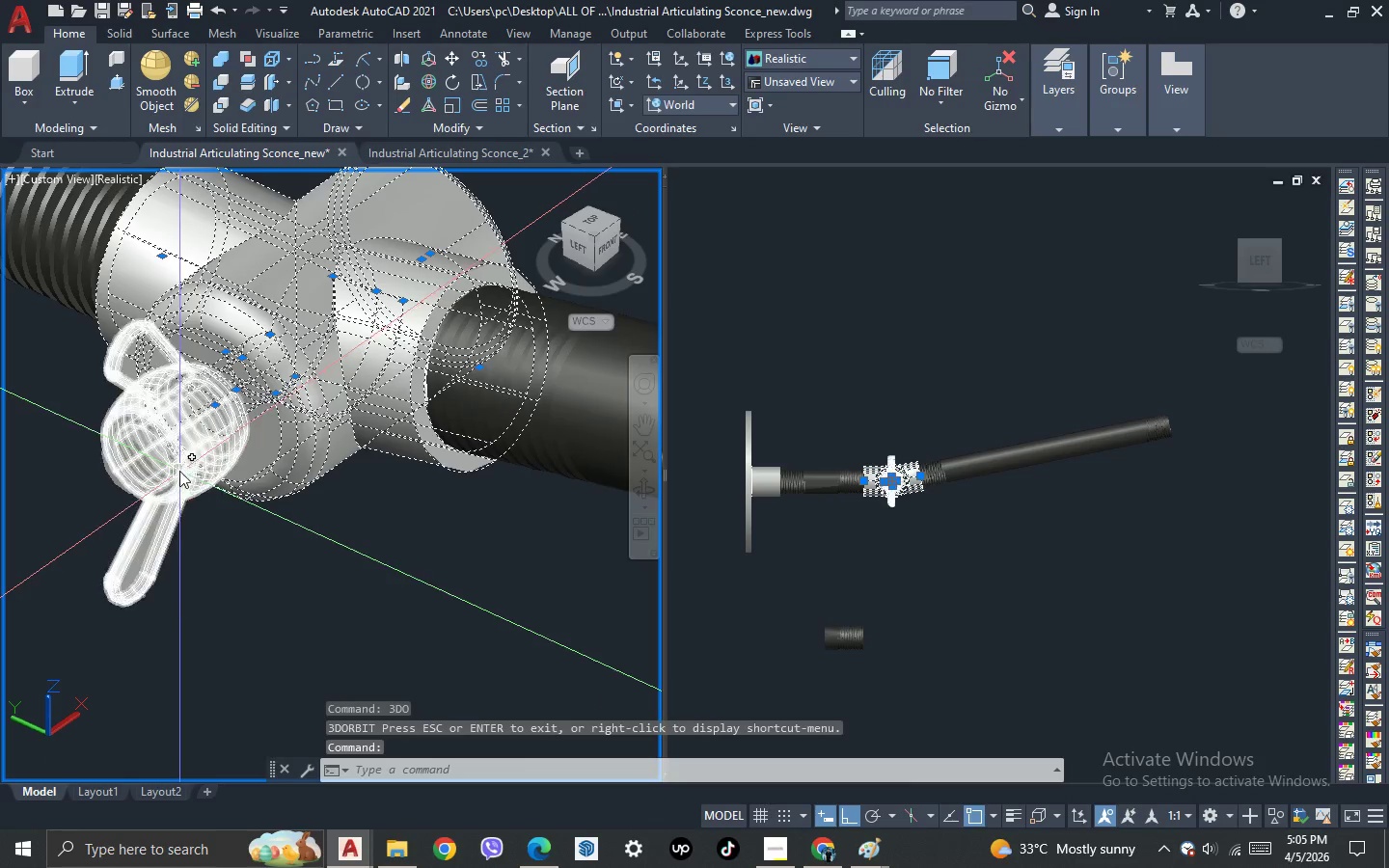 
left_click_drag(start_coordinate=[179, 471], to_coordinate=[179, 476])
 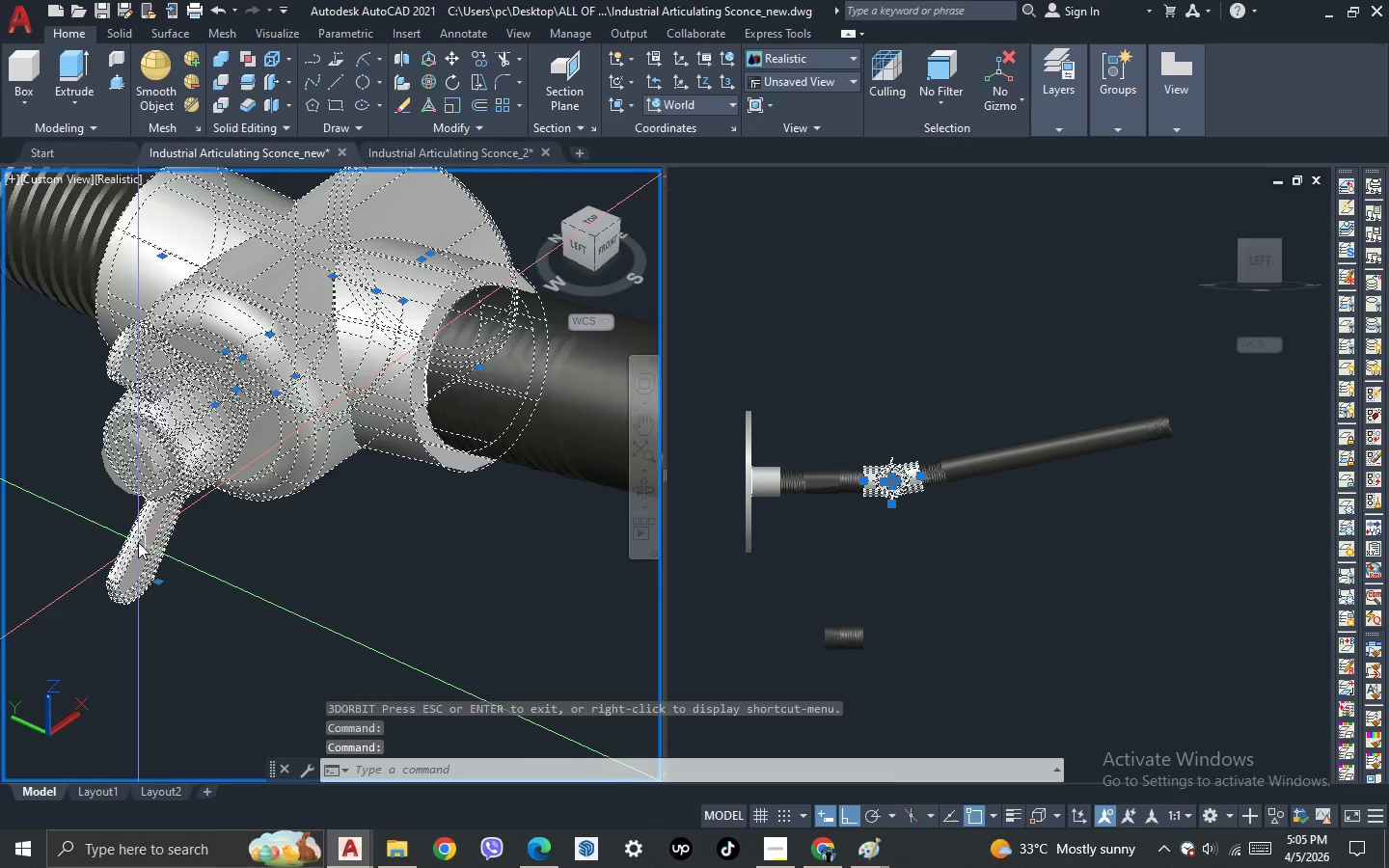 
scroll: coordinate [213, 557], scroll_direction: down, amount: 6.0
 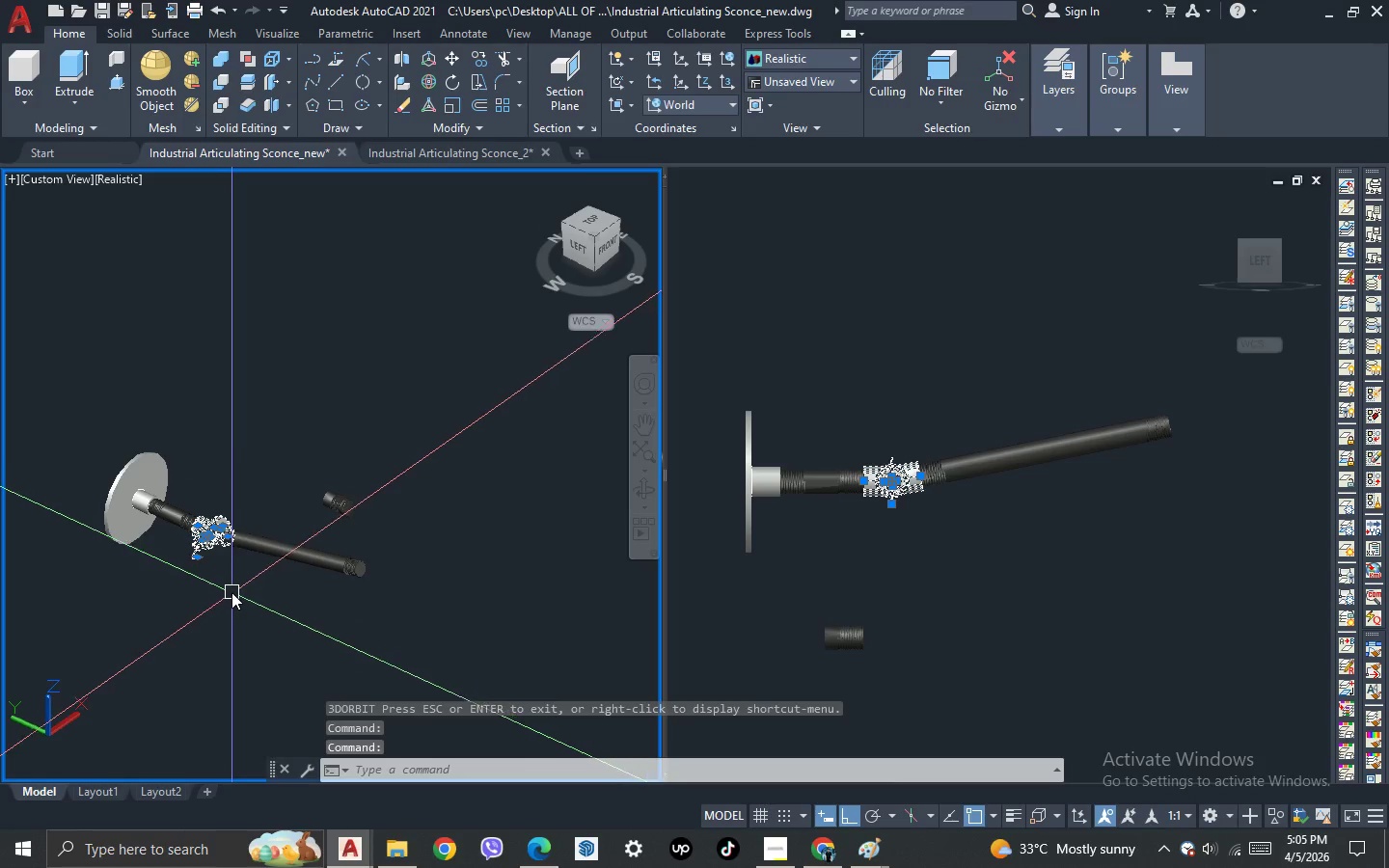 
scroll: coordinate [232, 594], scroll_direction: up, amount: 1.0
 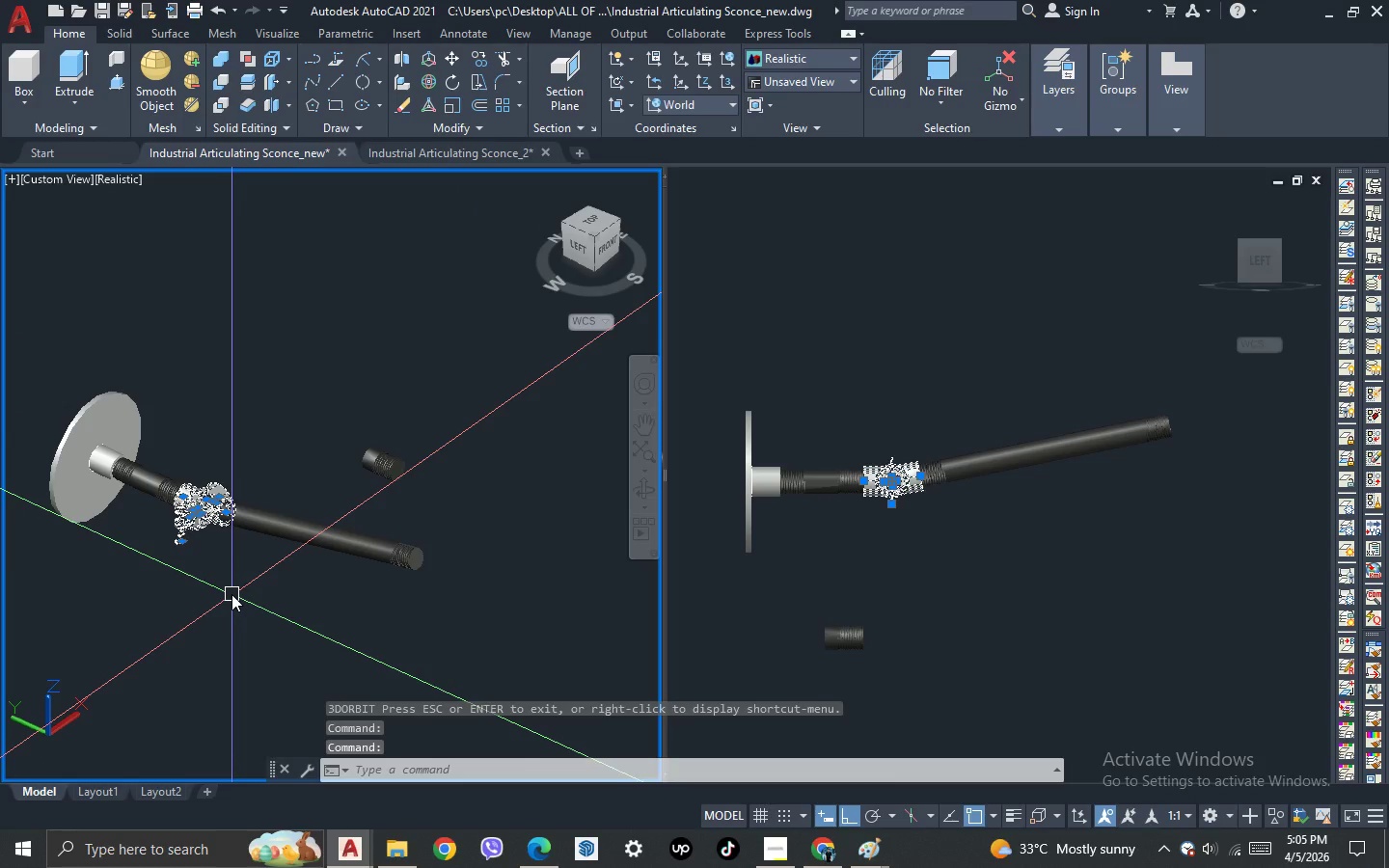 
type(co )
 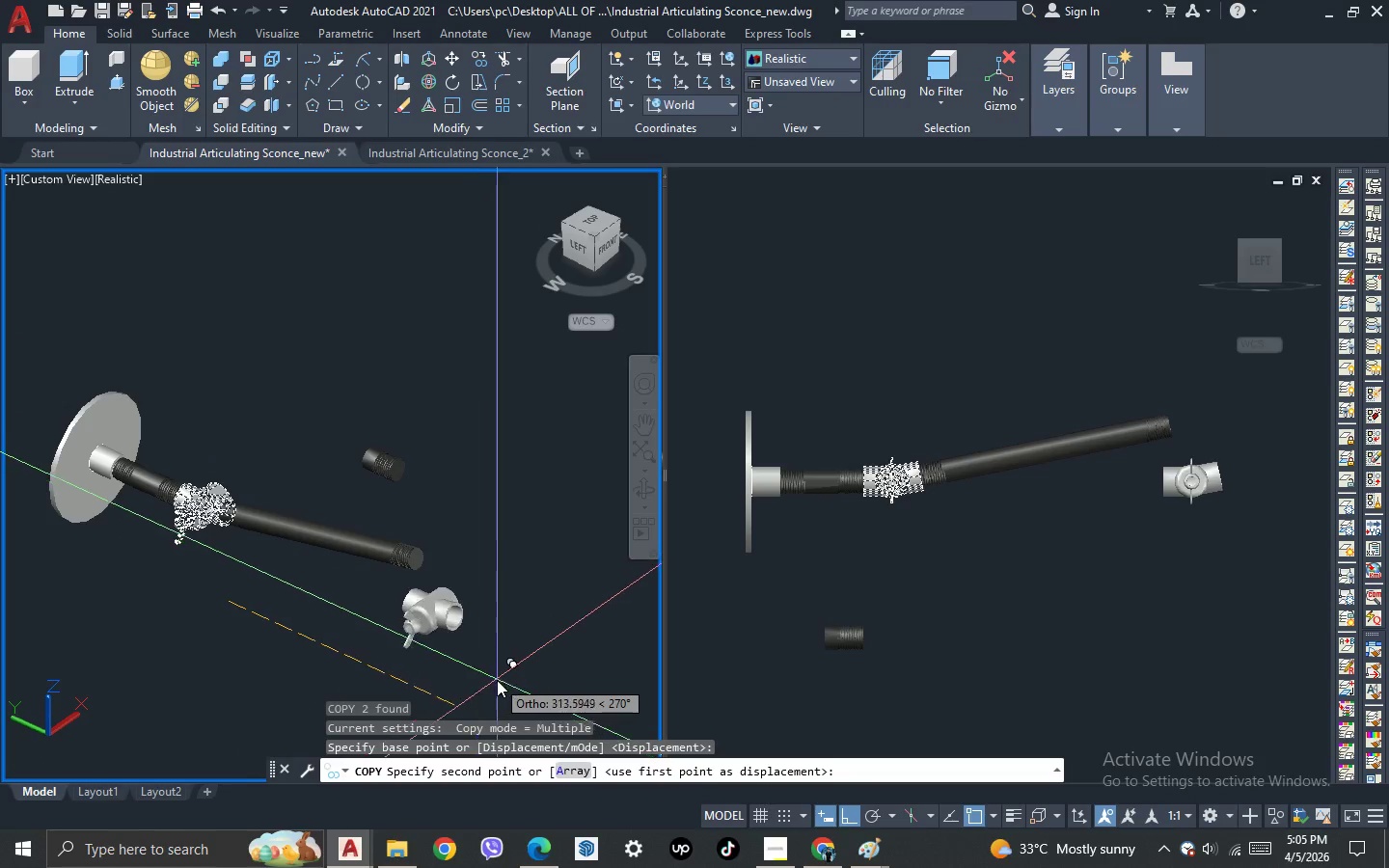 
left_click([515, 688])
 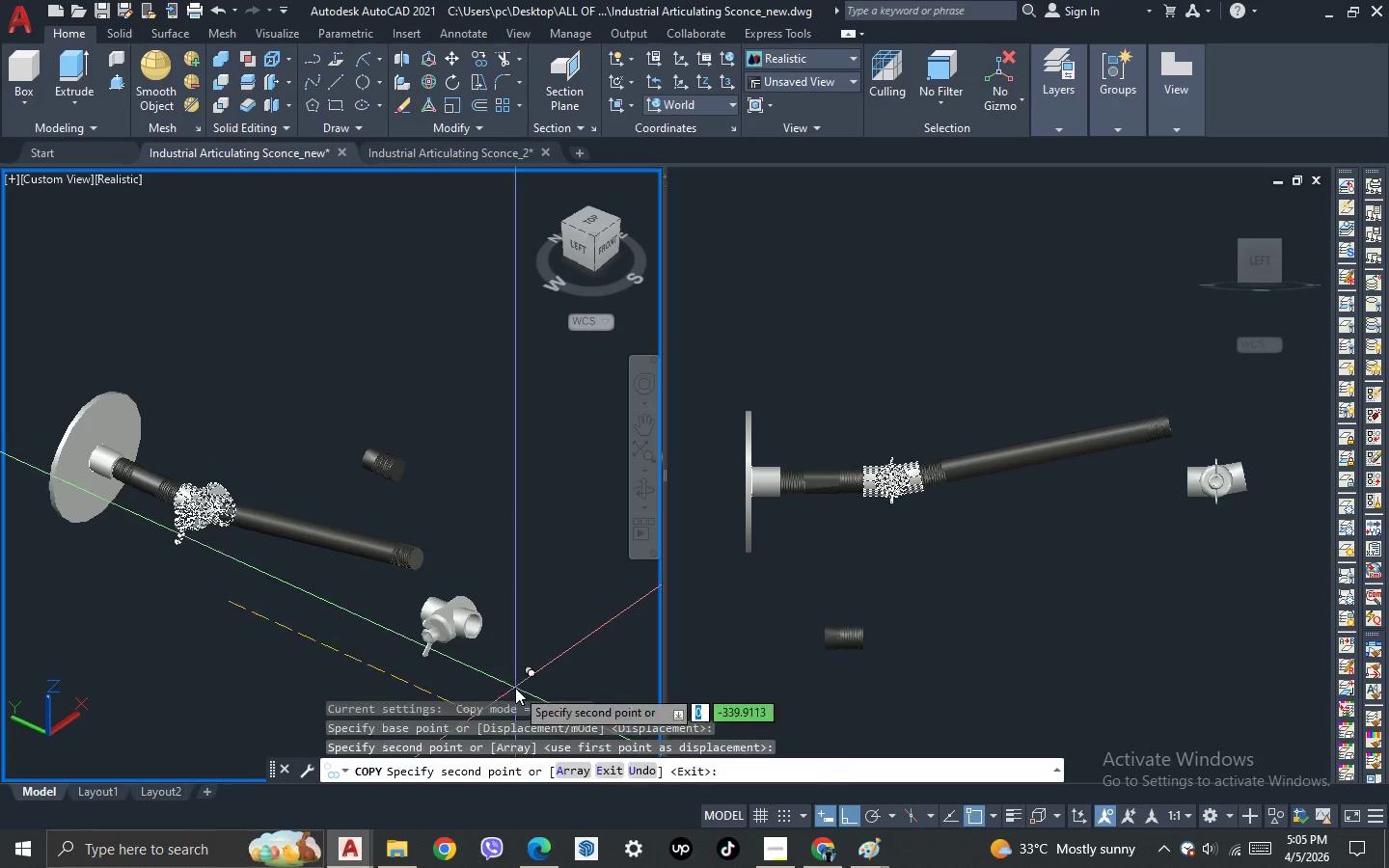 
key(Escape)
 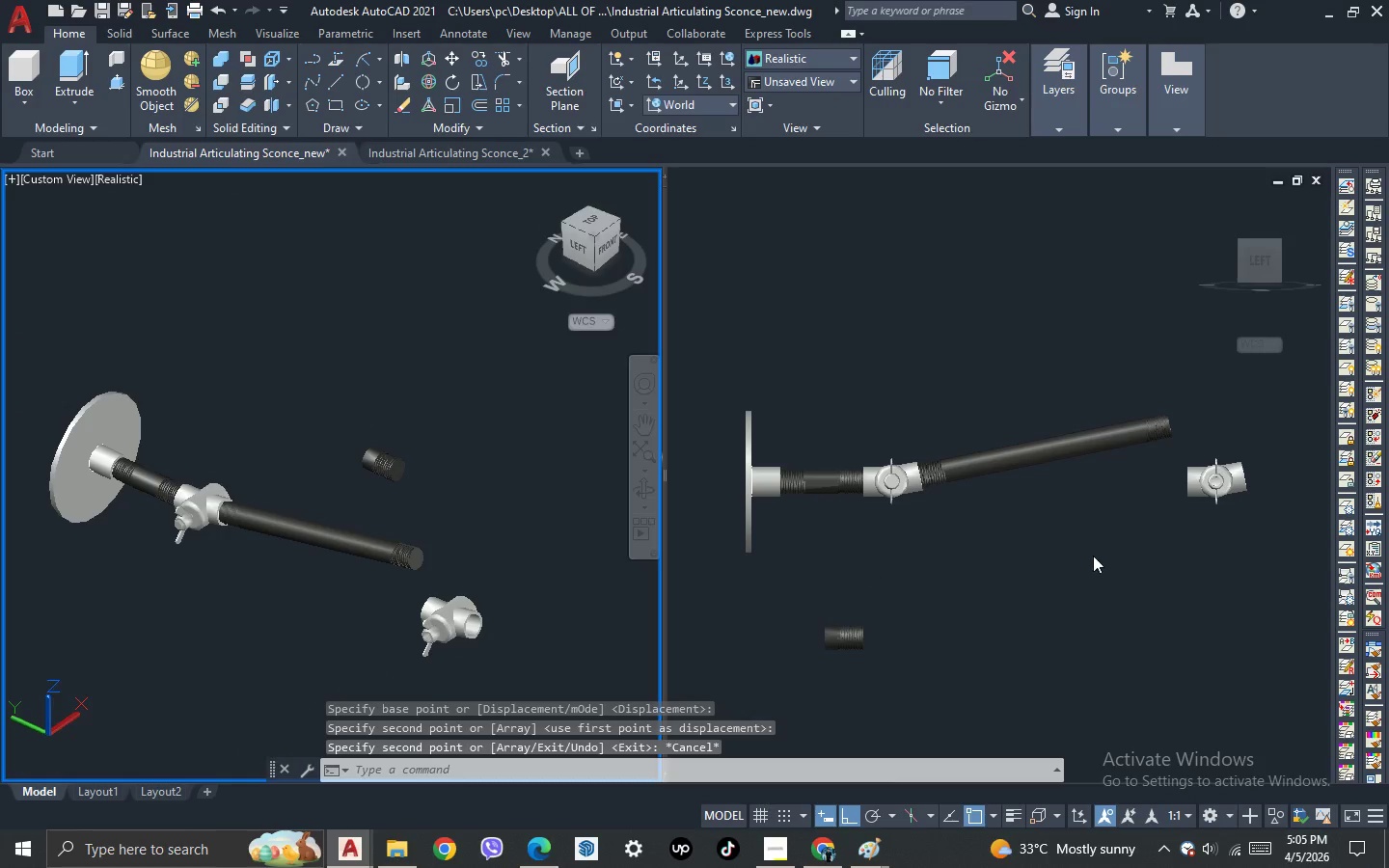 
left_click([1123, 553])
 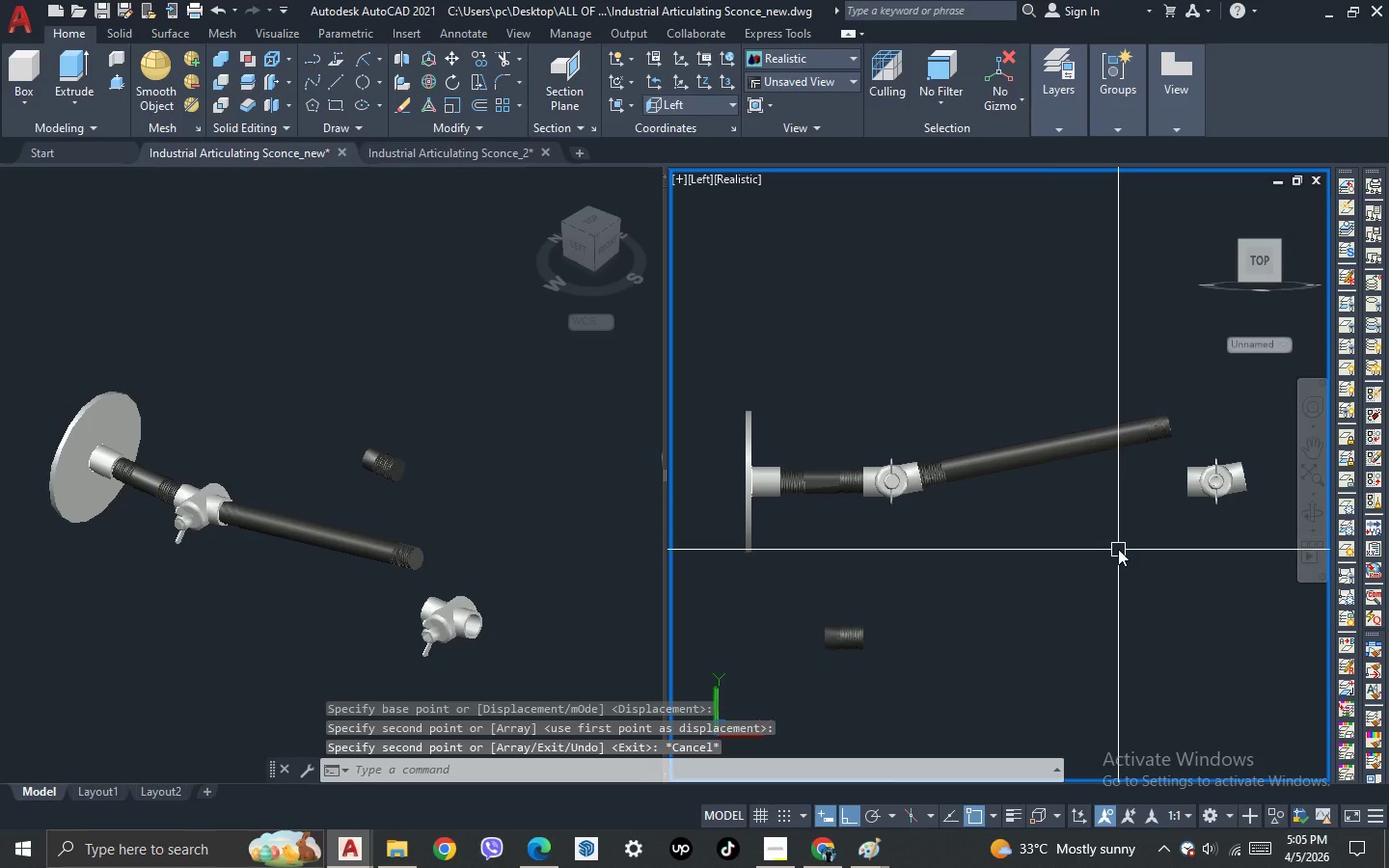 
left_click_drag(start_coordinate=[1216, 544], to_coordinate=[1196, 536])
 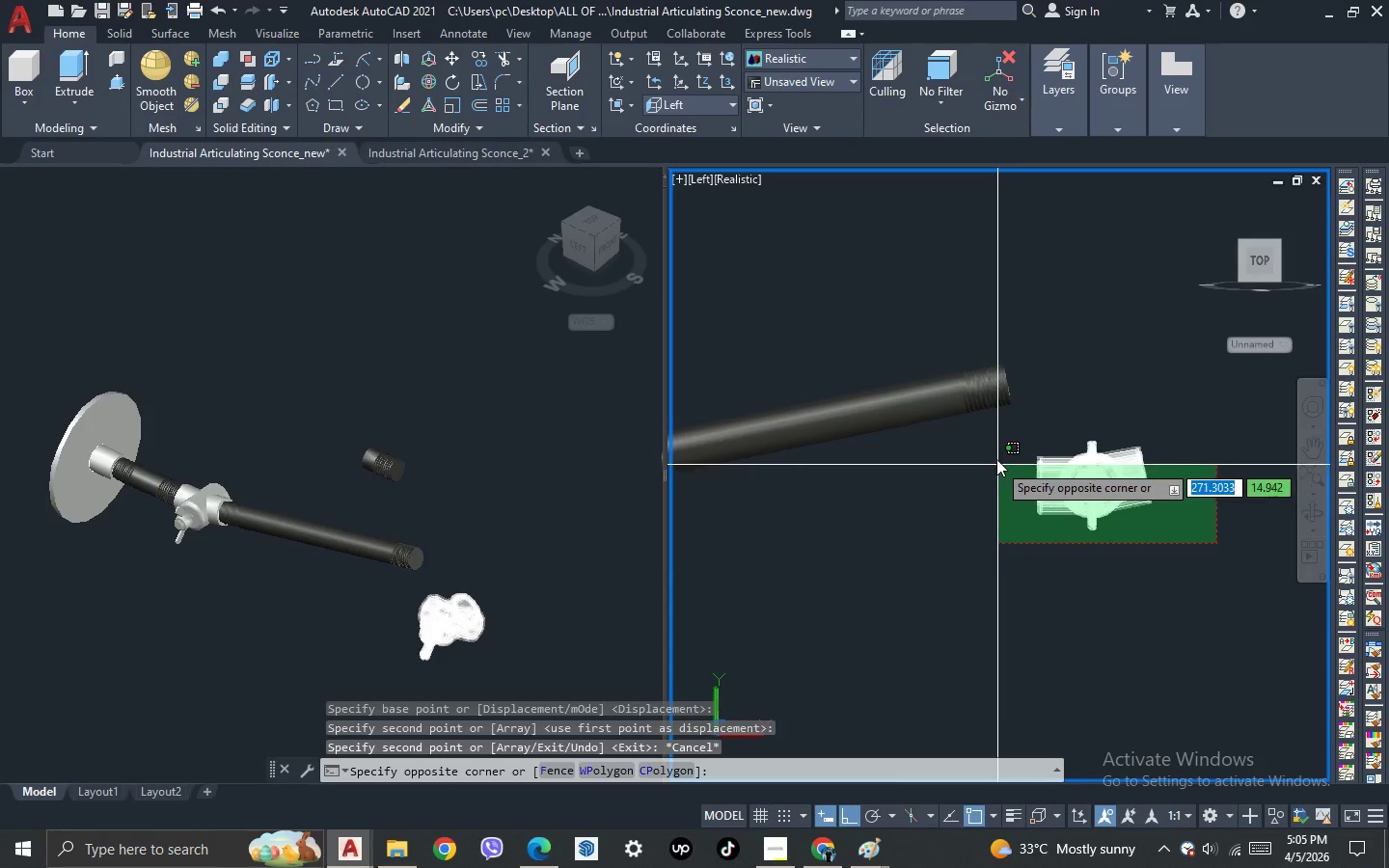 
scroll: coordinate [1225, 518], scroll_direction: up, amount: 2.0
 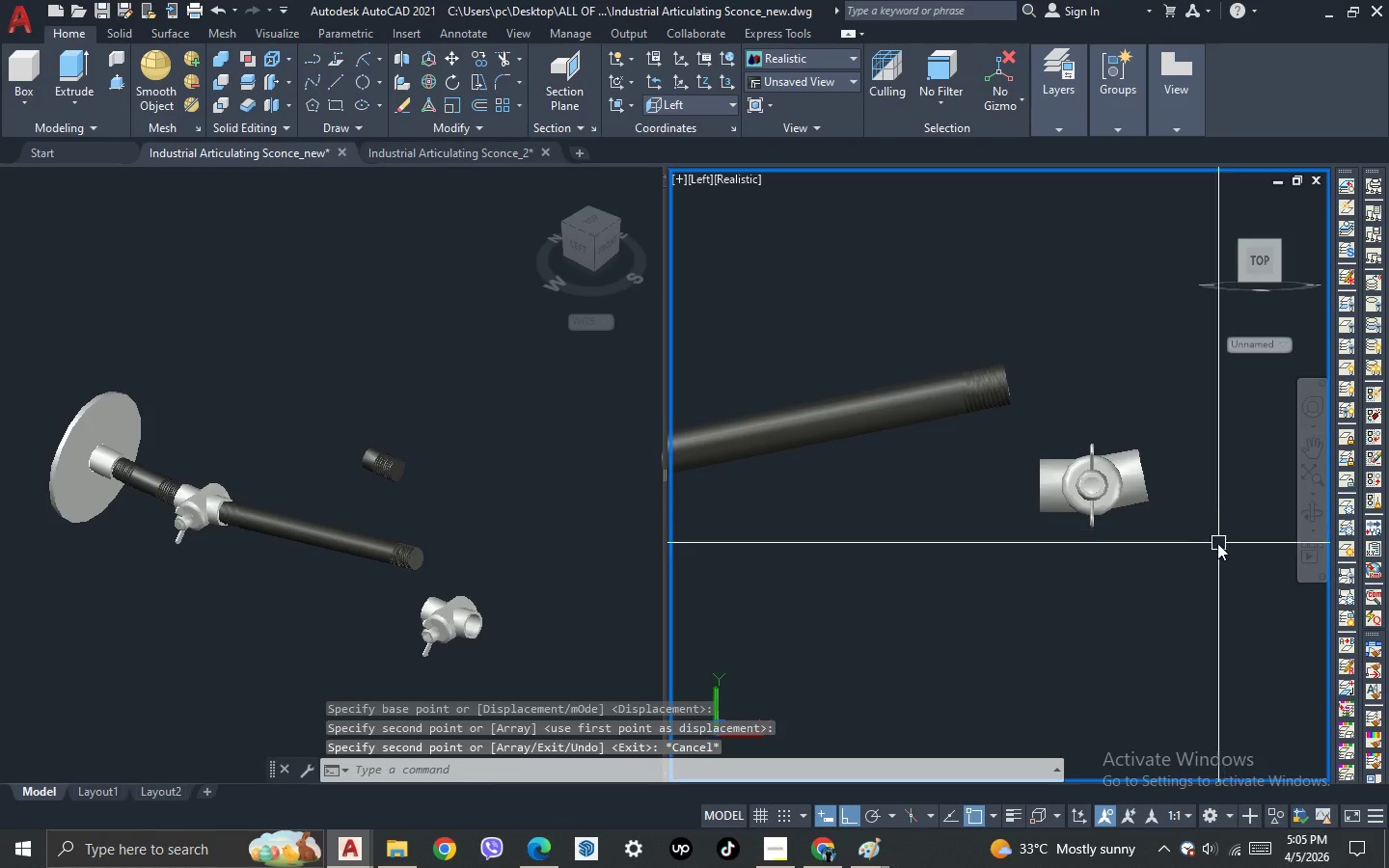 
left_click([996, 458])
 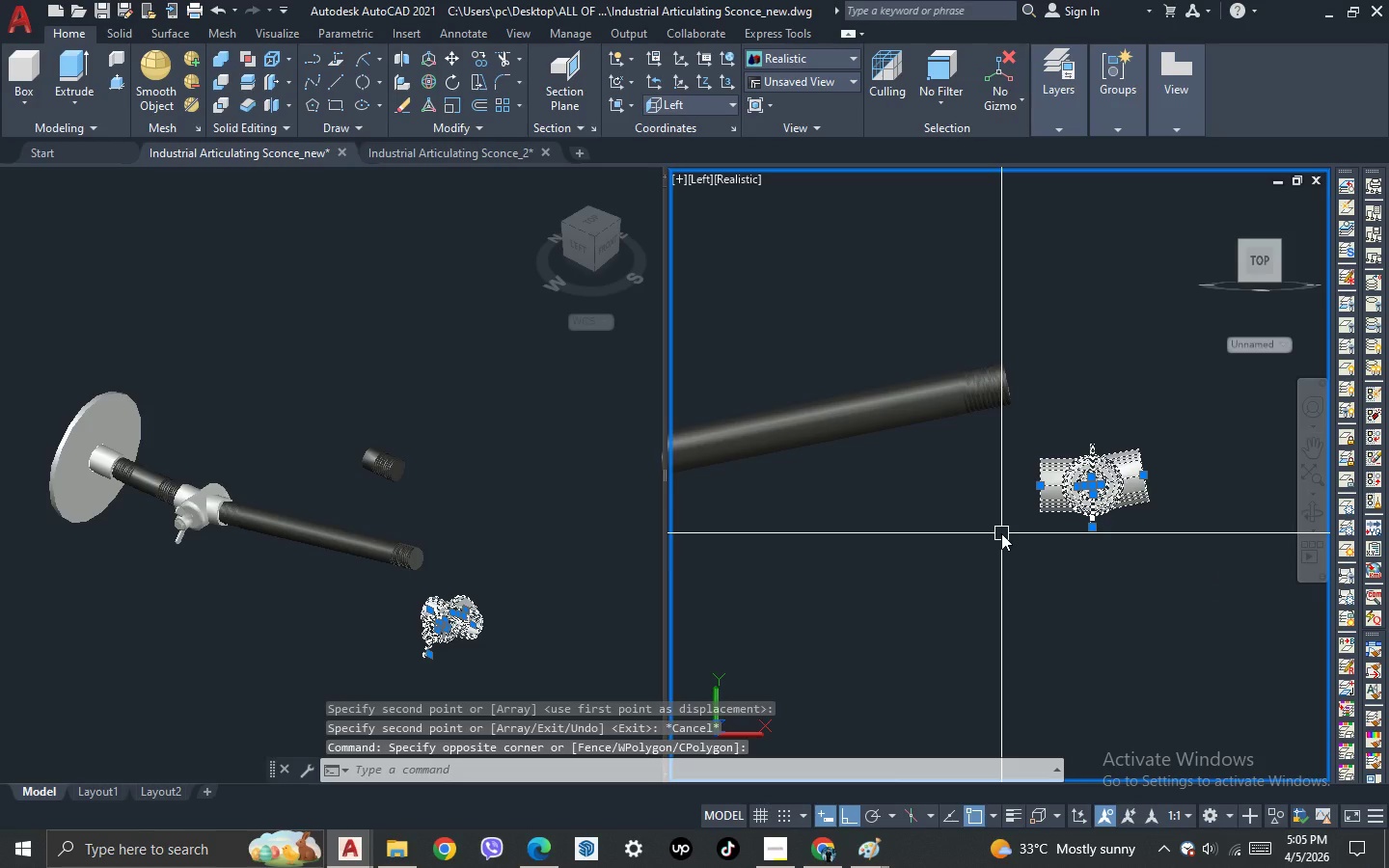 
key(R)
 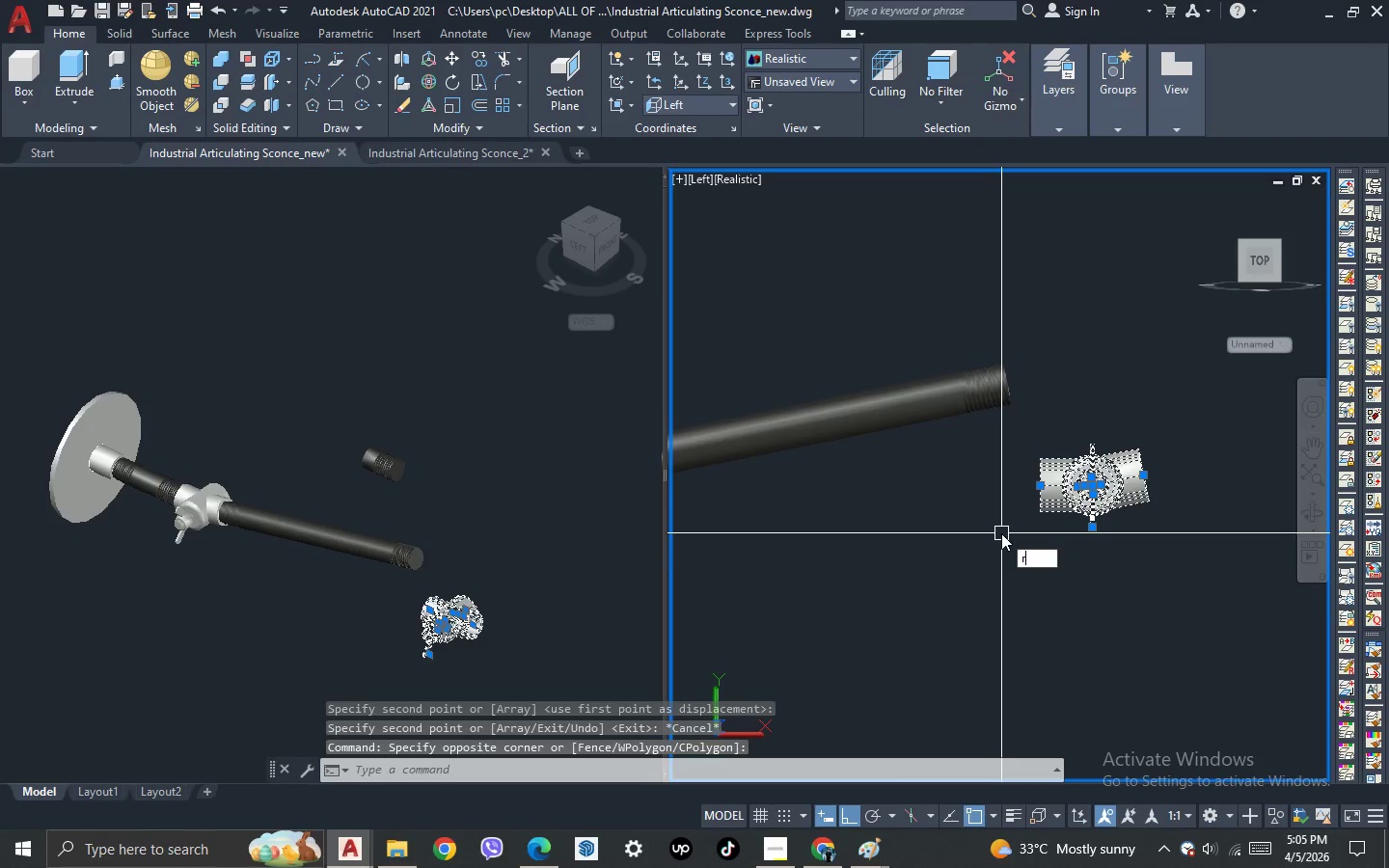 
key(O)
 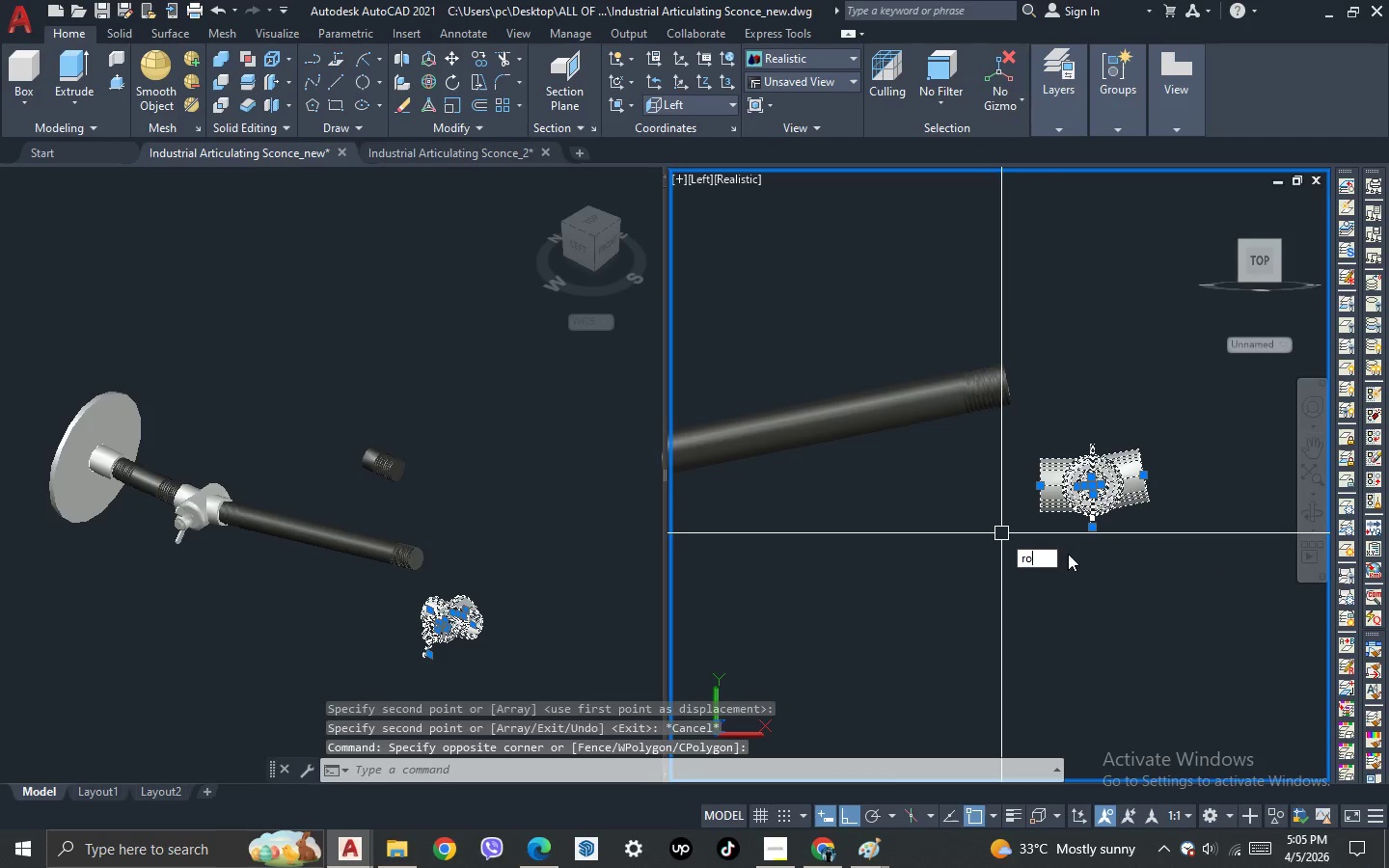 
key(Space)
 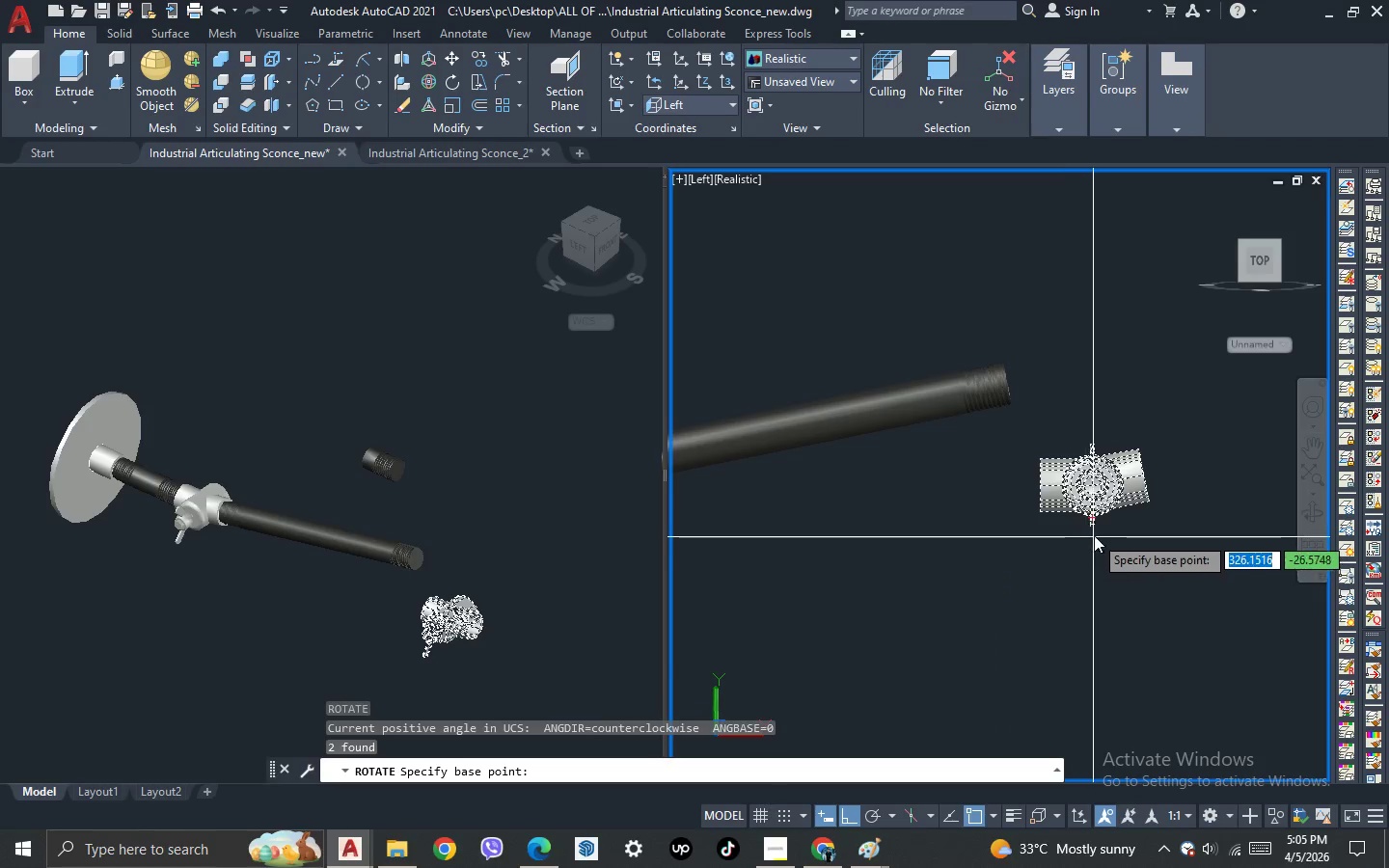 
scroll: coordinate [1095, 534], scroll_direction: up, amount: 1.0
 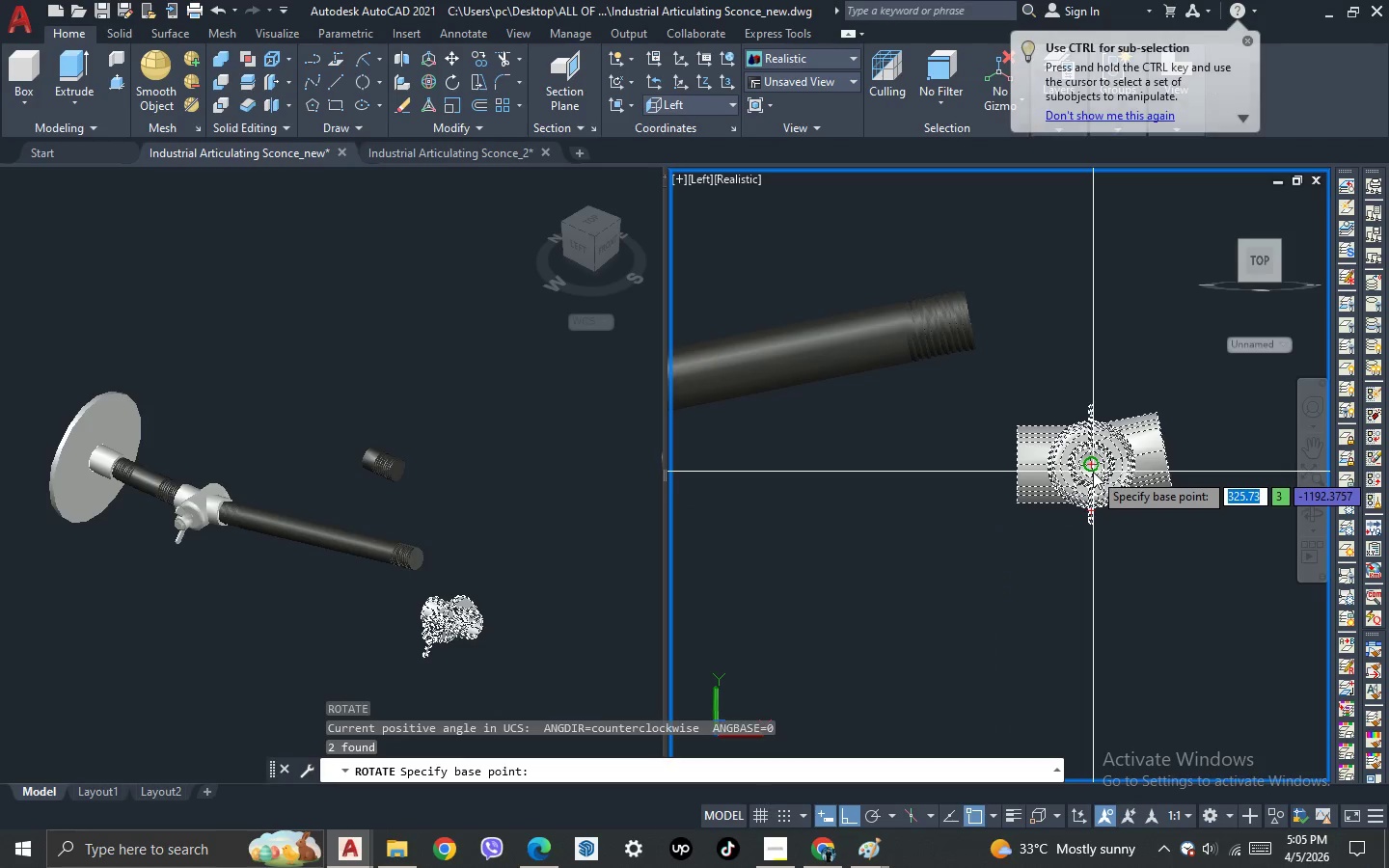 
left_click_drag(start_coordinate=[1093, 472], to_coordinate=[1094, 476])
 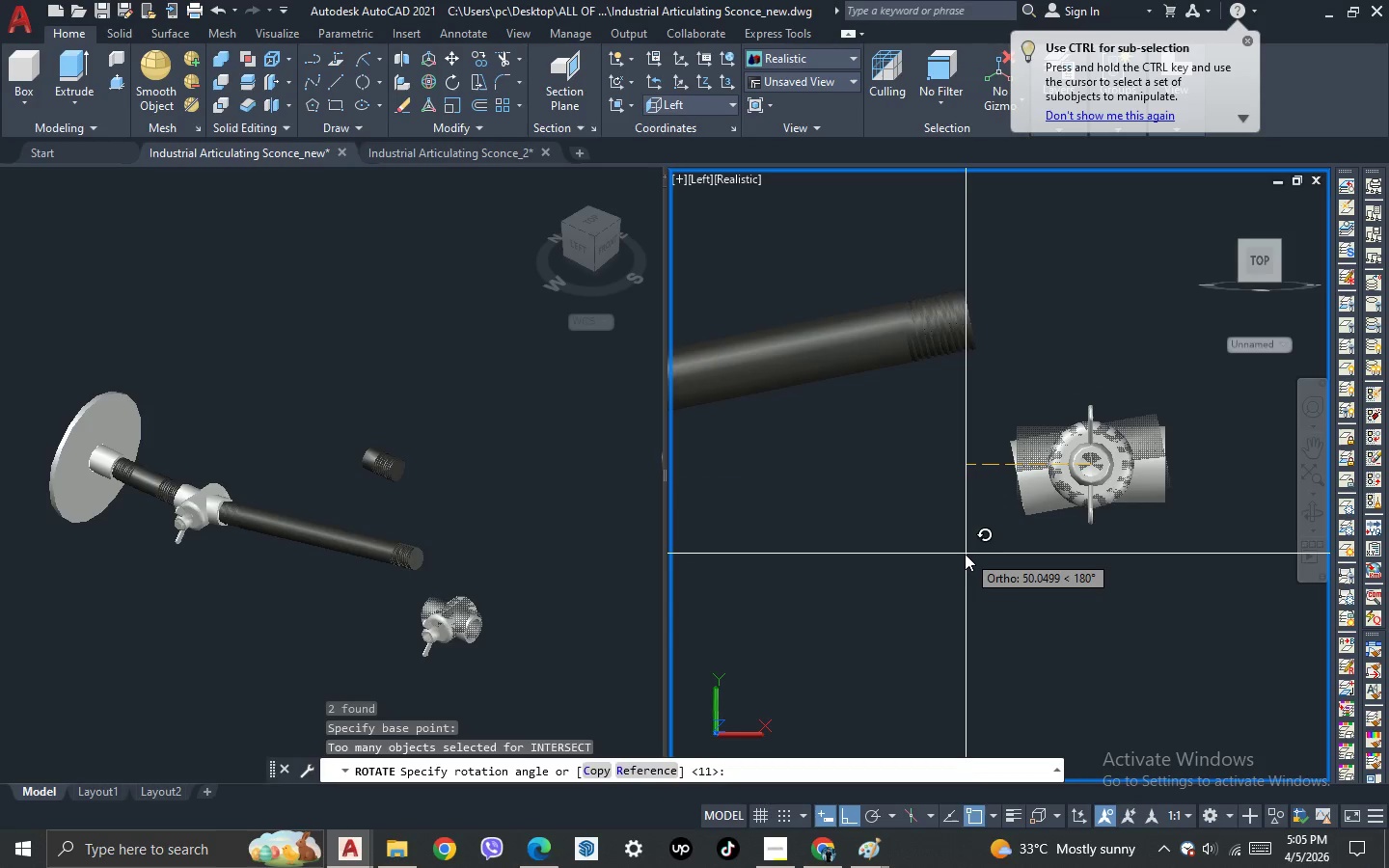 
left_click([962, 552])
 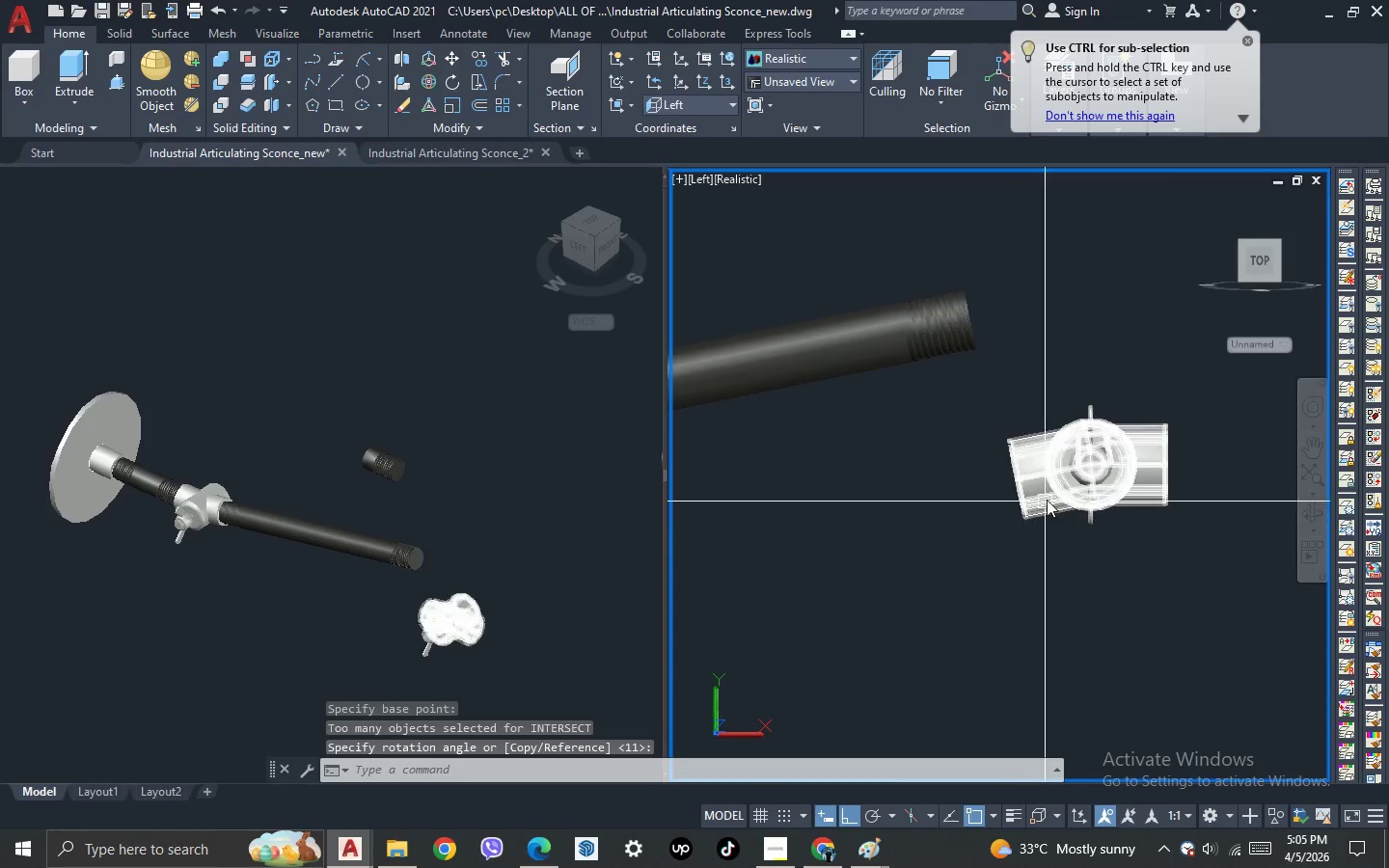 
left_click([1088, 415])
 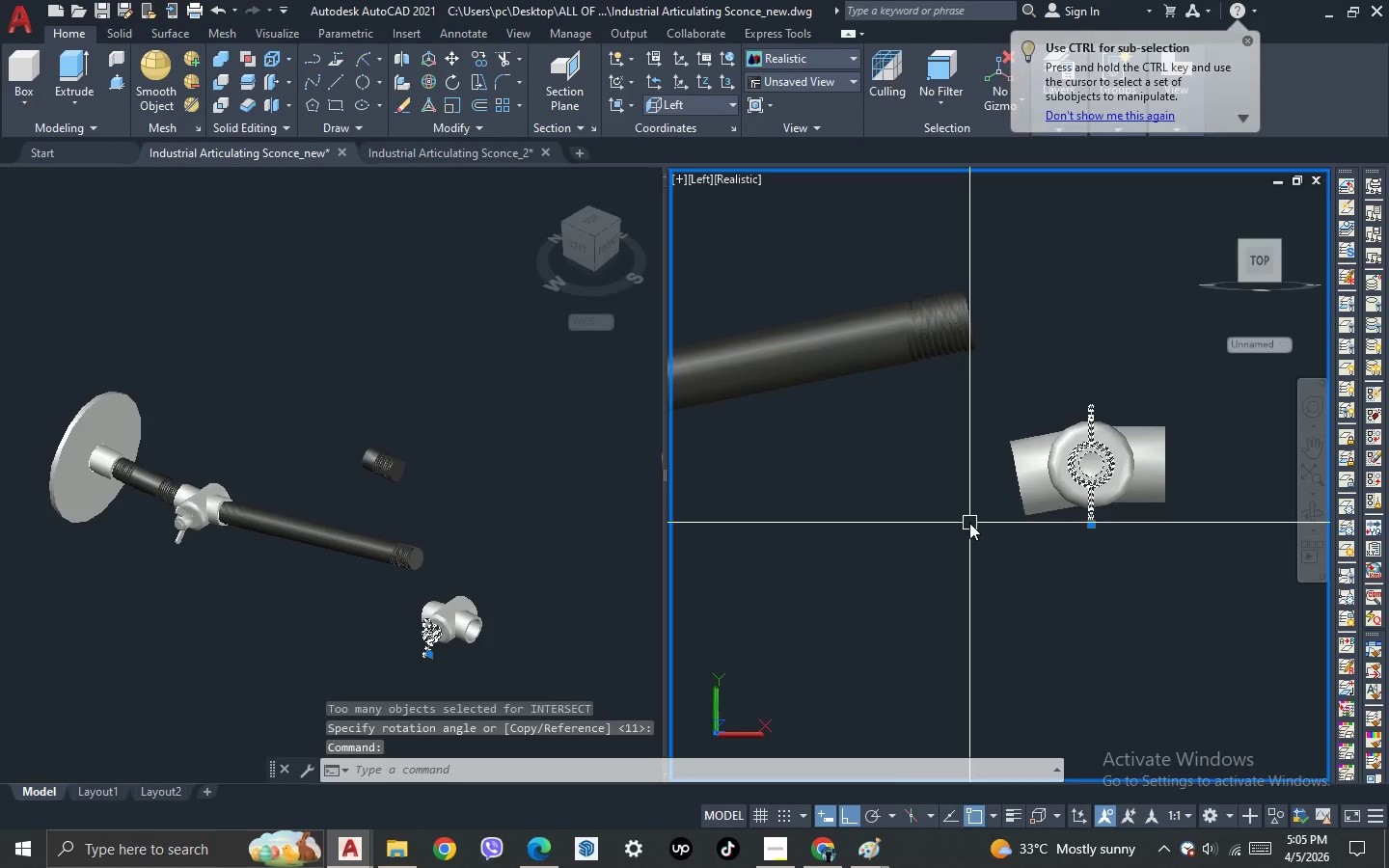 
type(ro )
 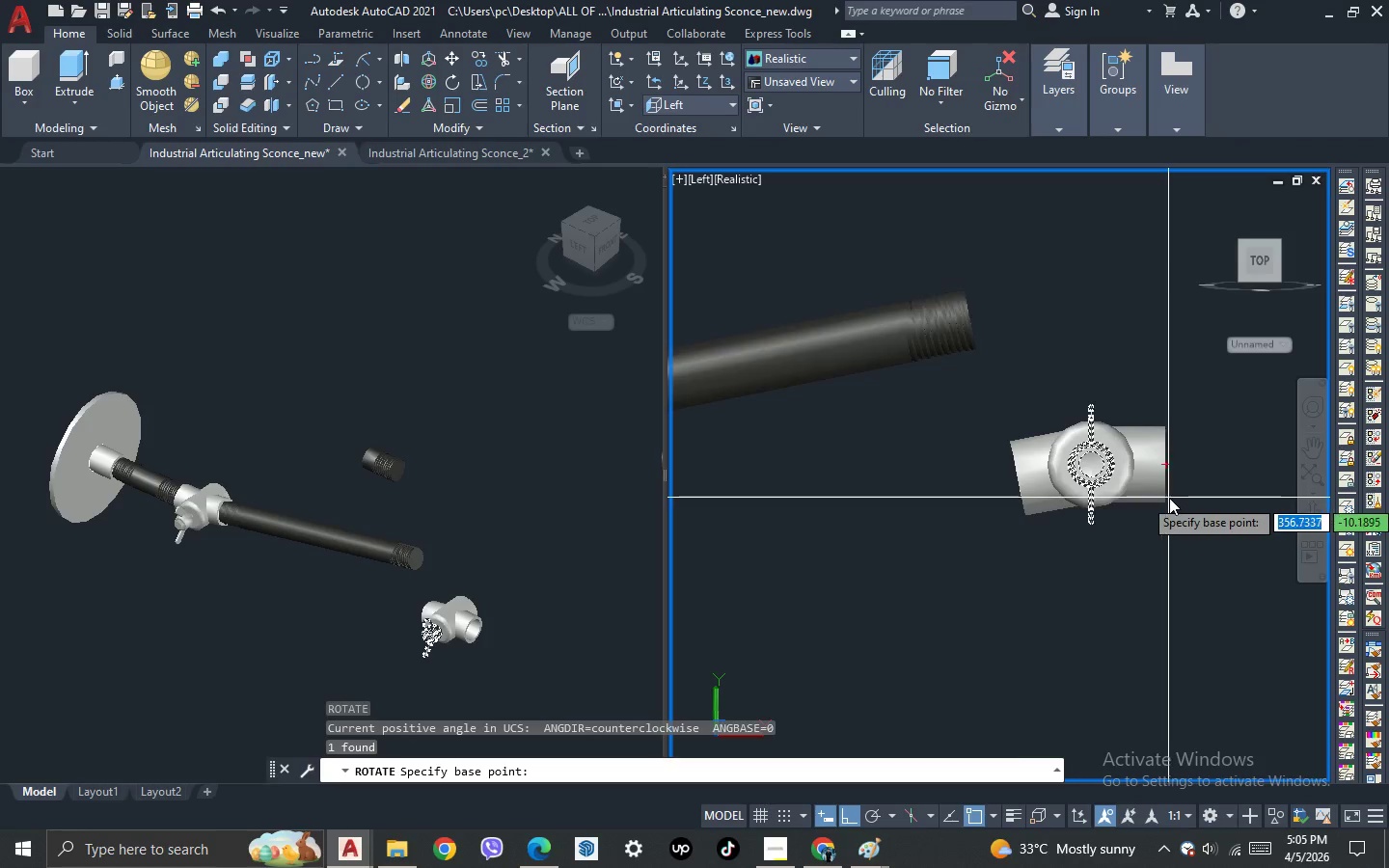 
scroll: coordinate [1065, 472], scroll_direction: up, amount: 2.0
 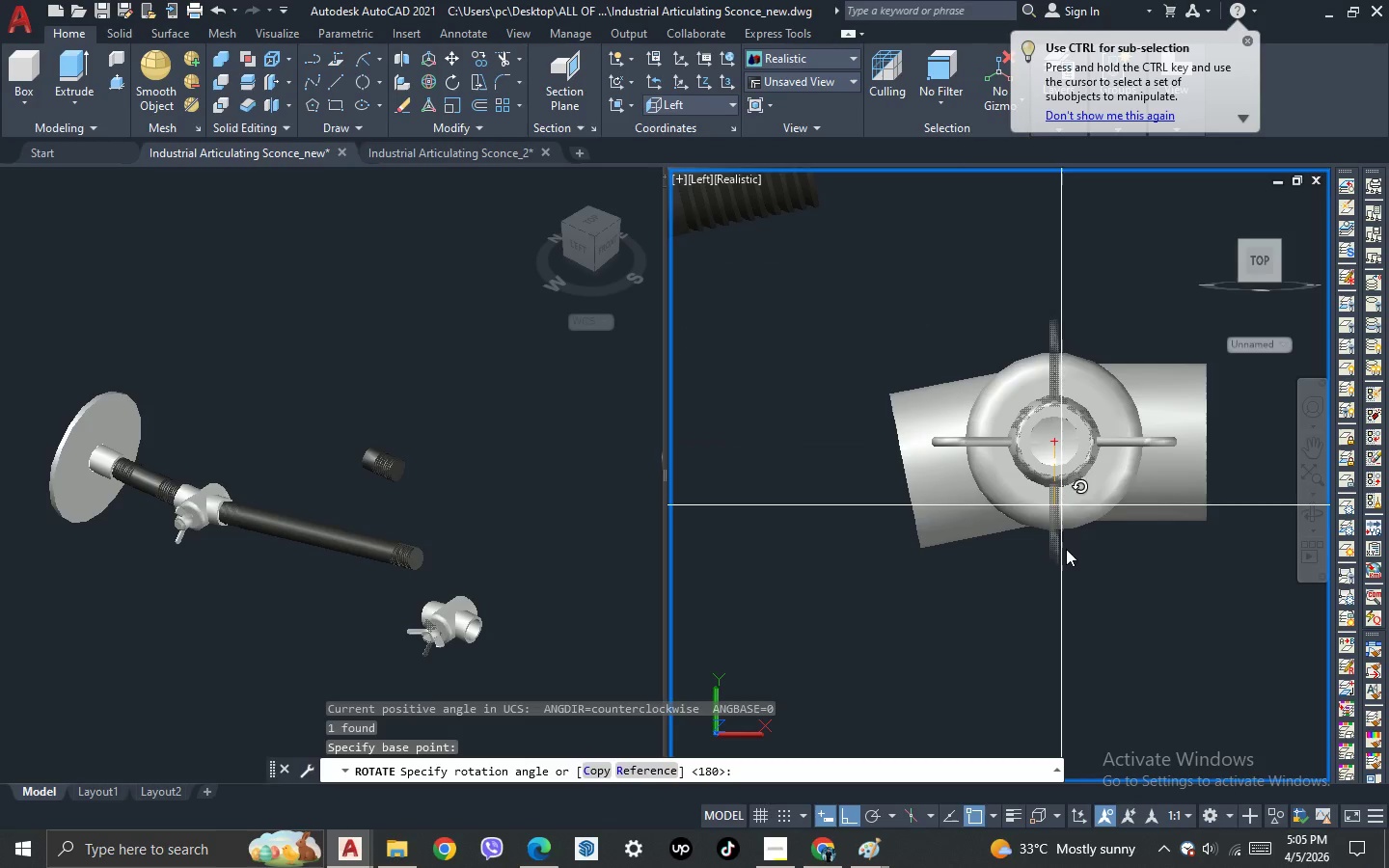 
left_click([1075, 591])
 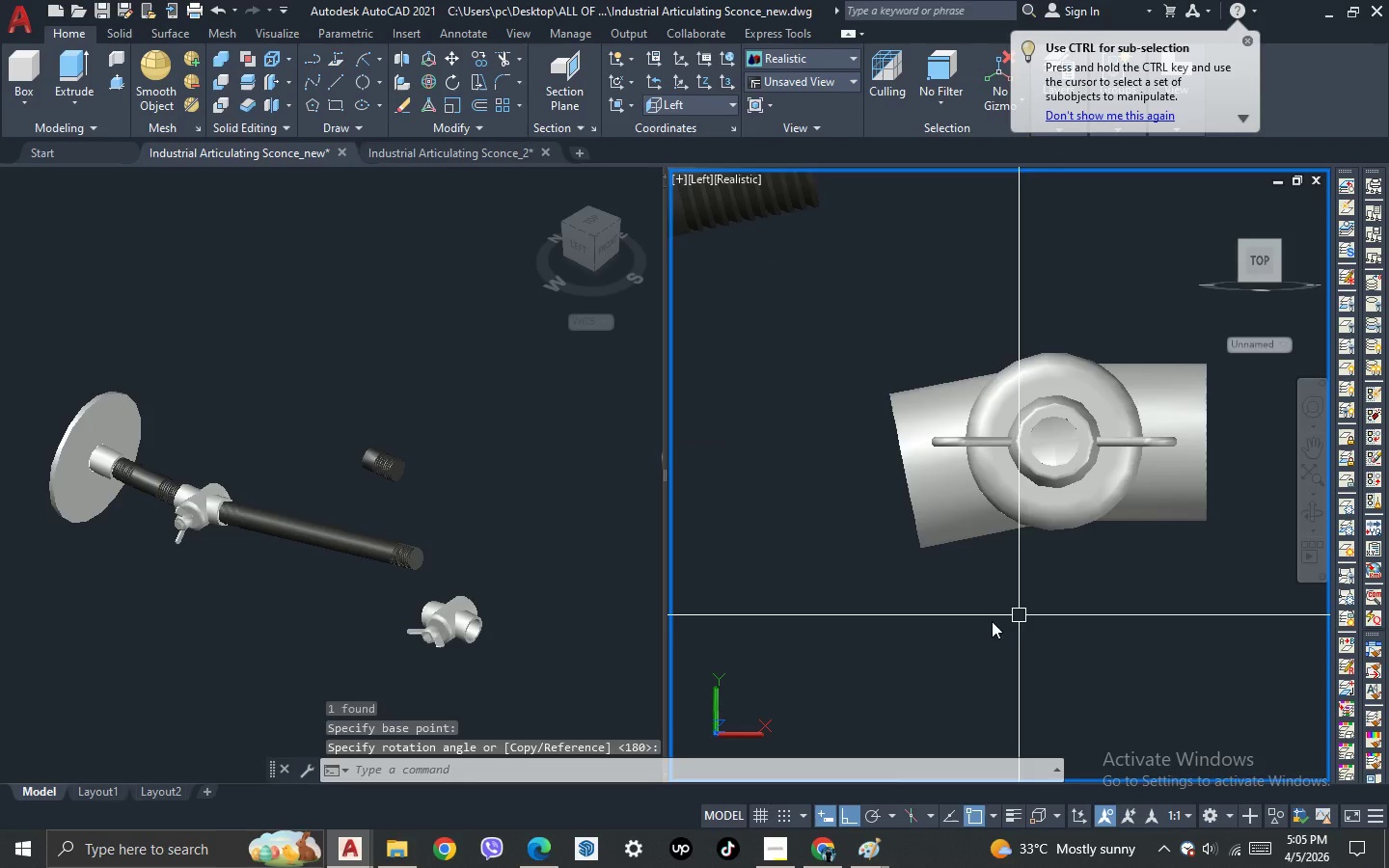 
key(Escape)
 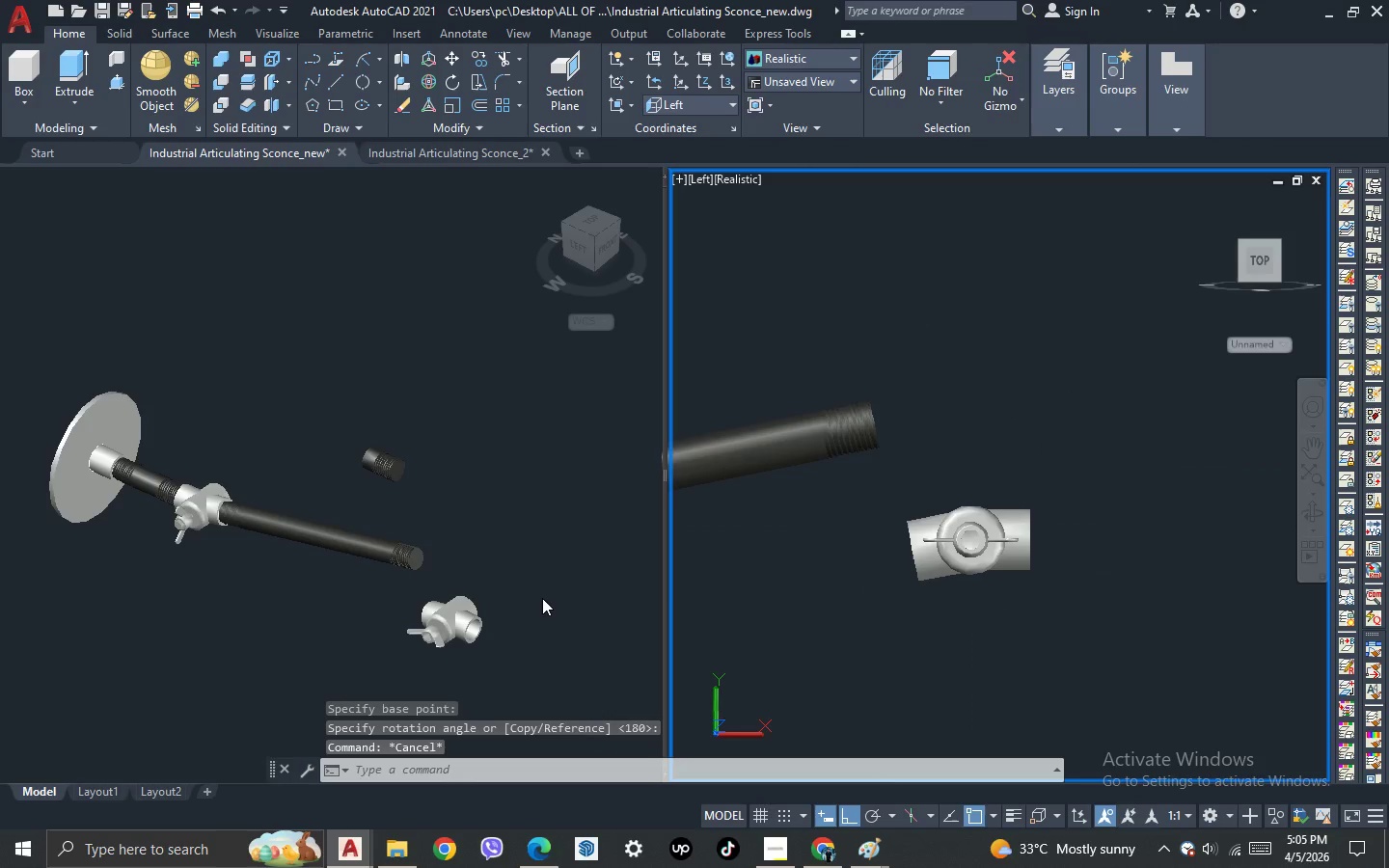 
scroll: coordinate [904, 593], scroll_direction: down, amount: 2.0
 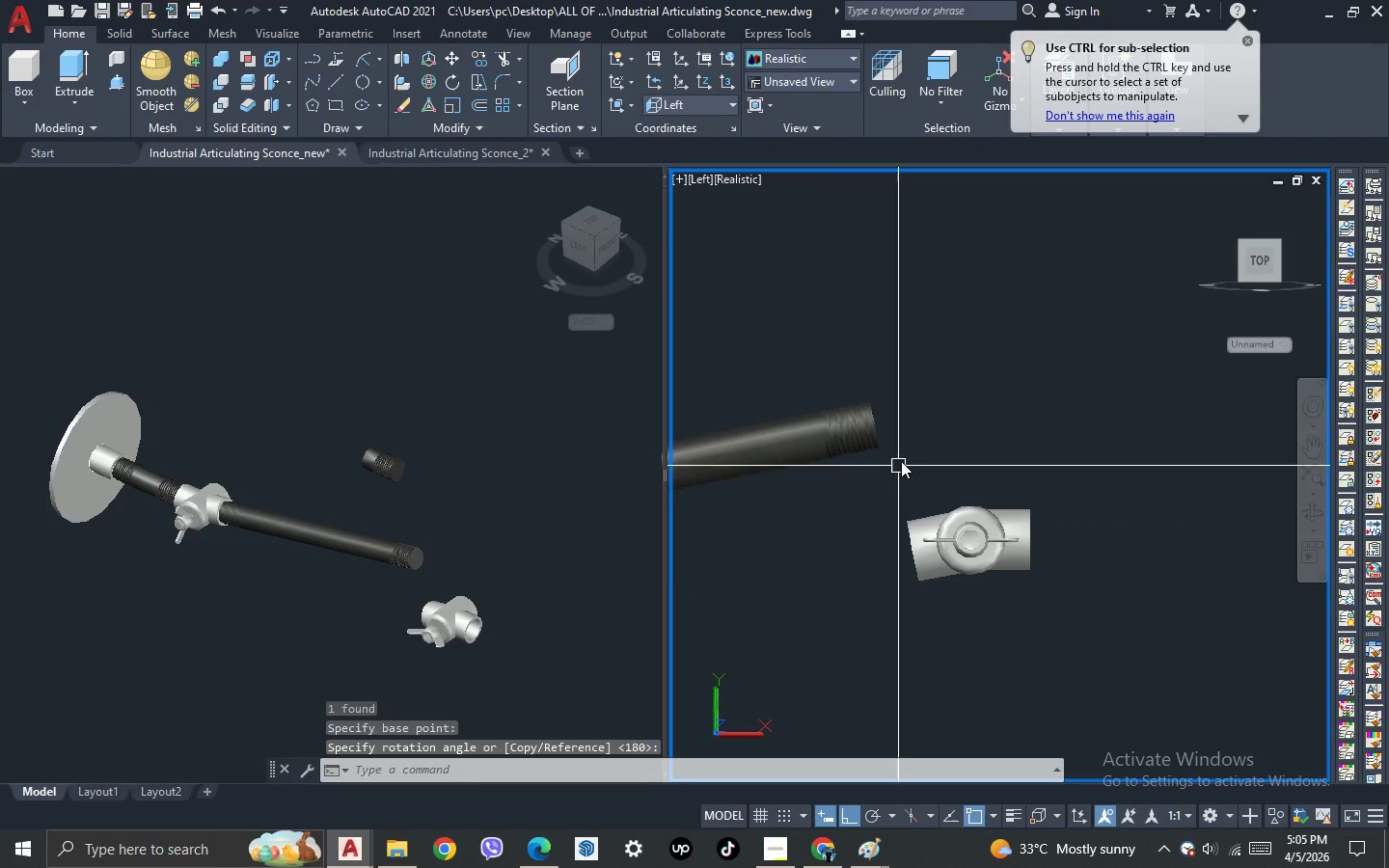 
left_click([522, 563])
 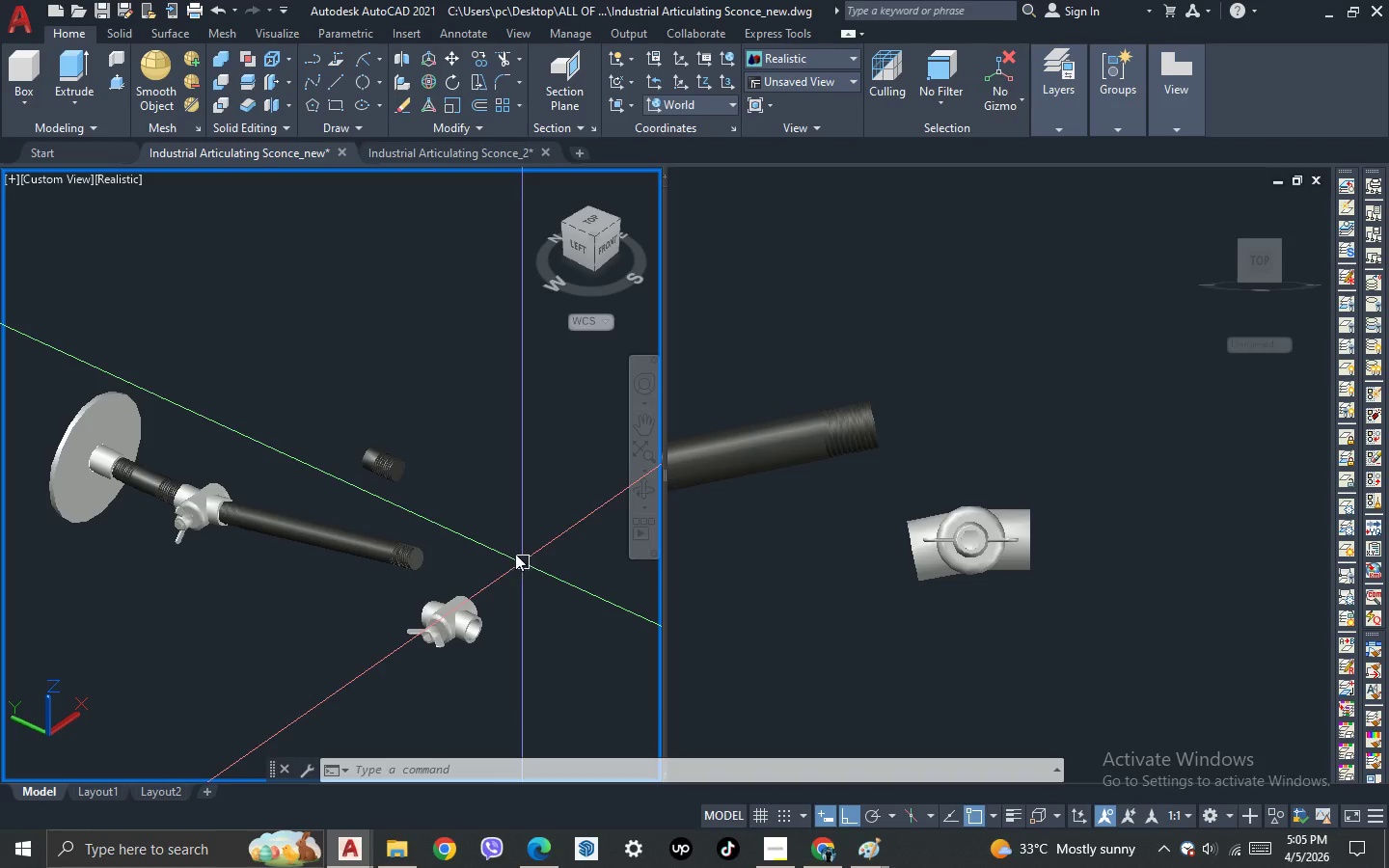 
scroll: coordinate [519, 508], scroll_direction: down, amount: 1.0
 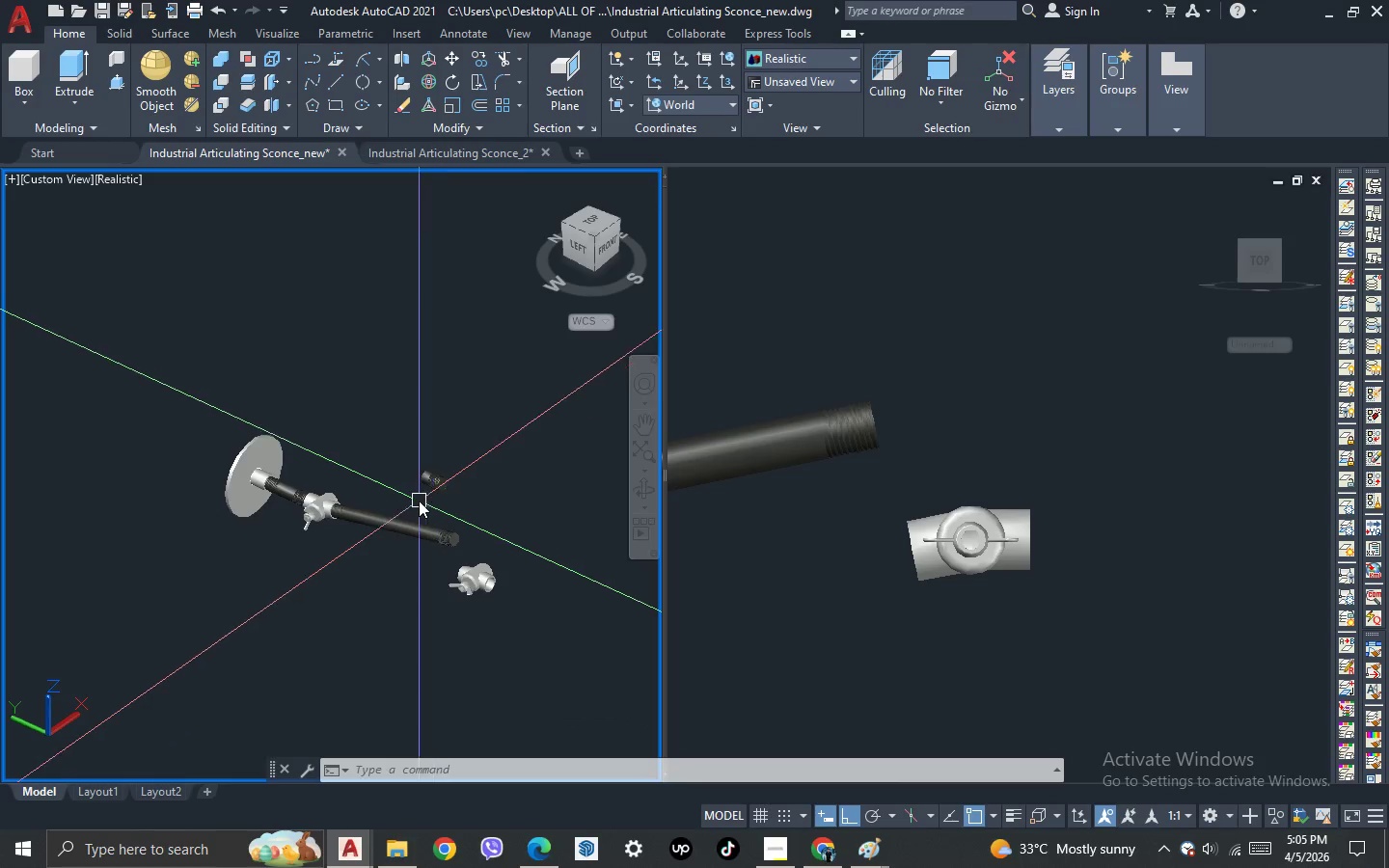 
scroll: coordinate [417, 496], scroll_direction: up, amount: 1.0
 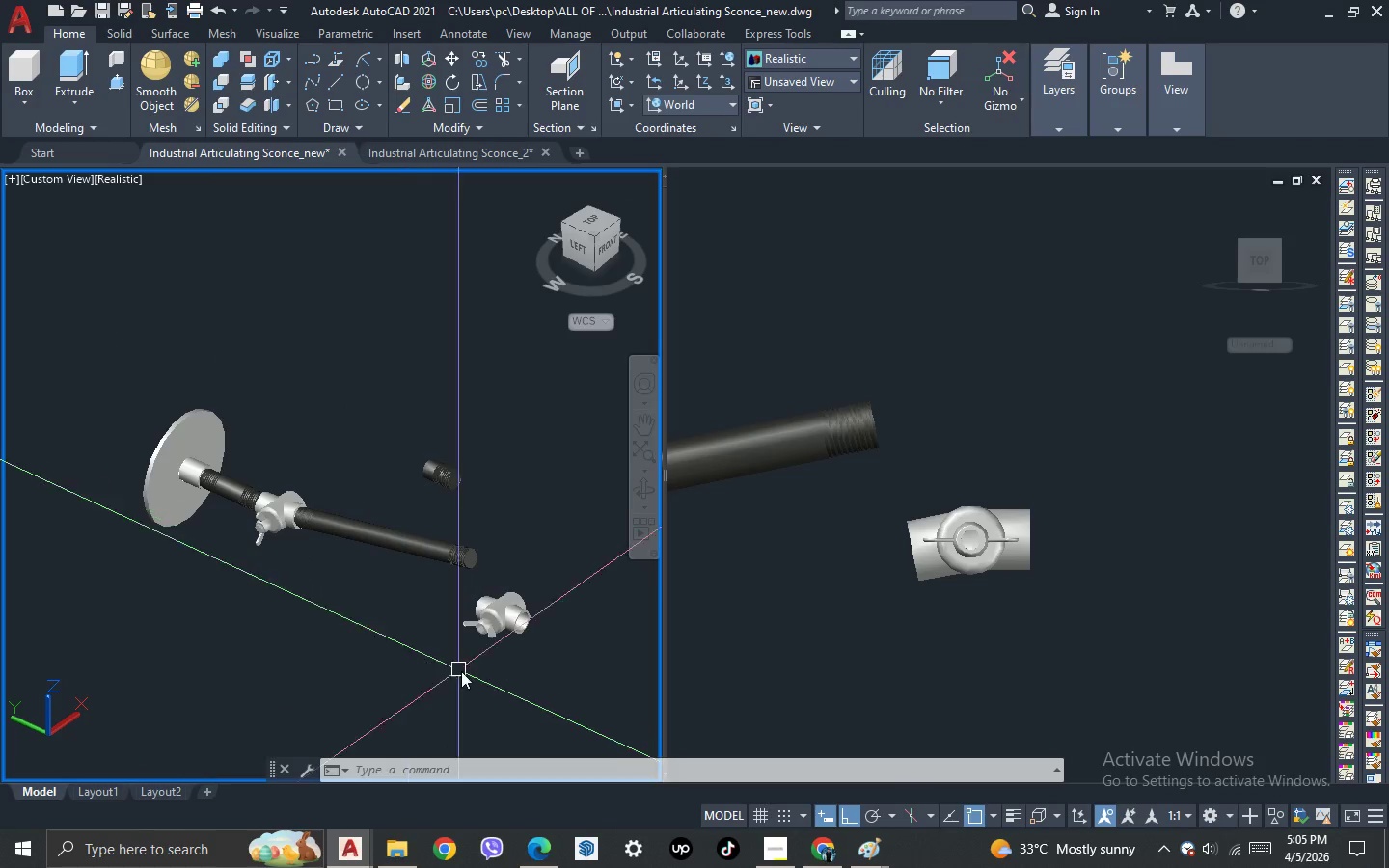 
left_click_drag(start_coordinate=[513, 651], to_coordinate=[496, 633])
 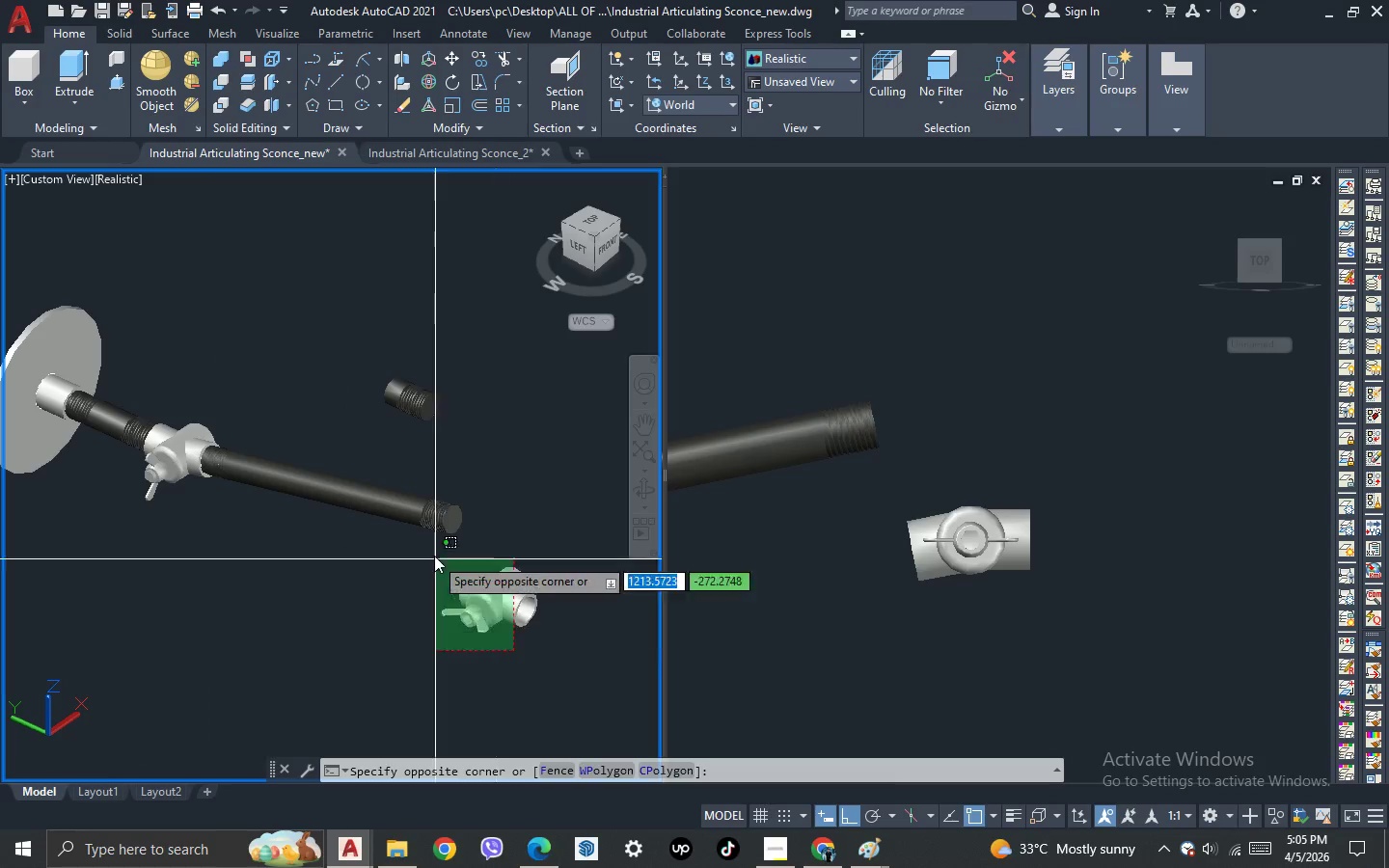 
double_click([434, 556])
 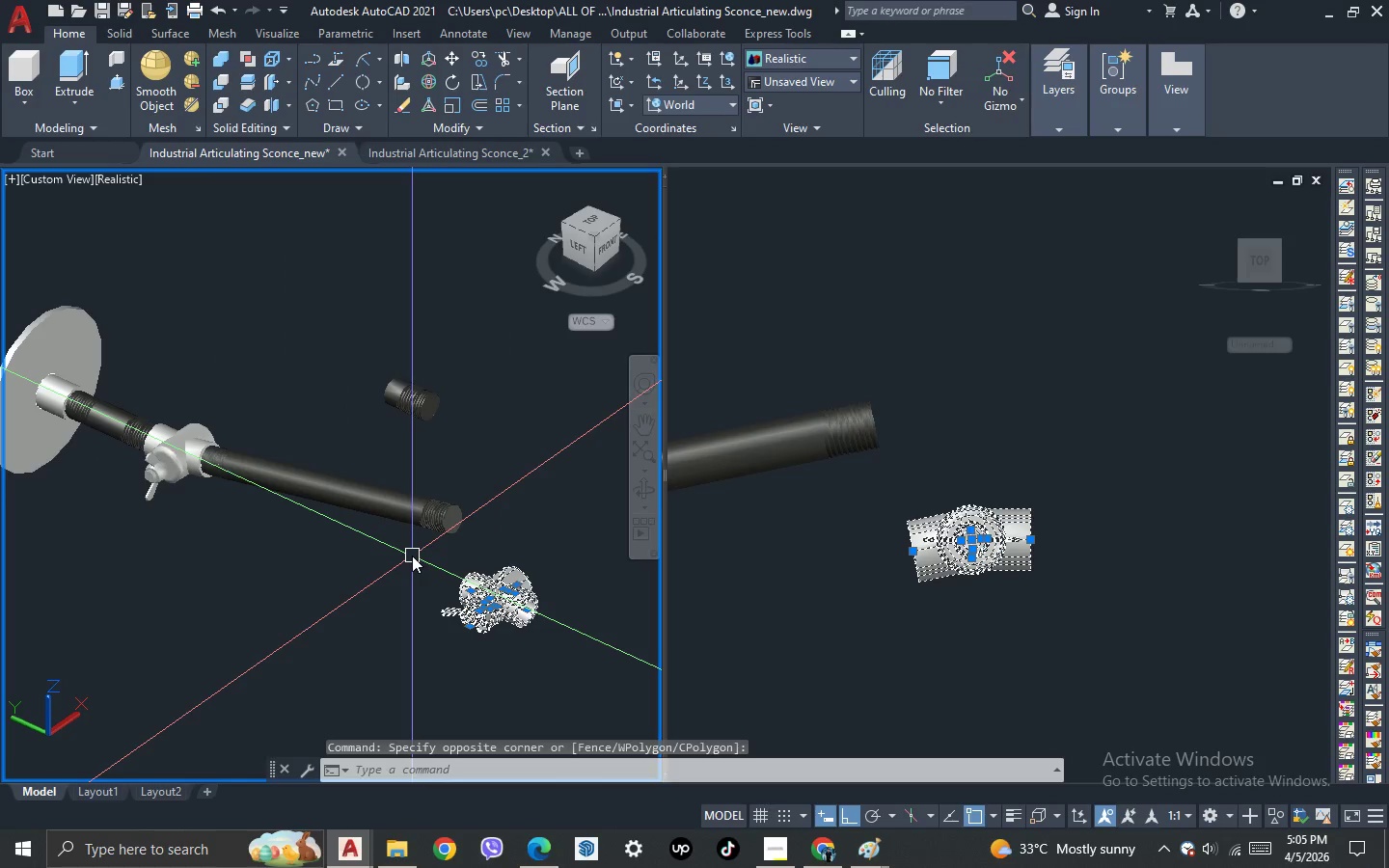 
scroll: coordinate [513, 651], scroll_direction: up, amount: 1.0
 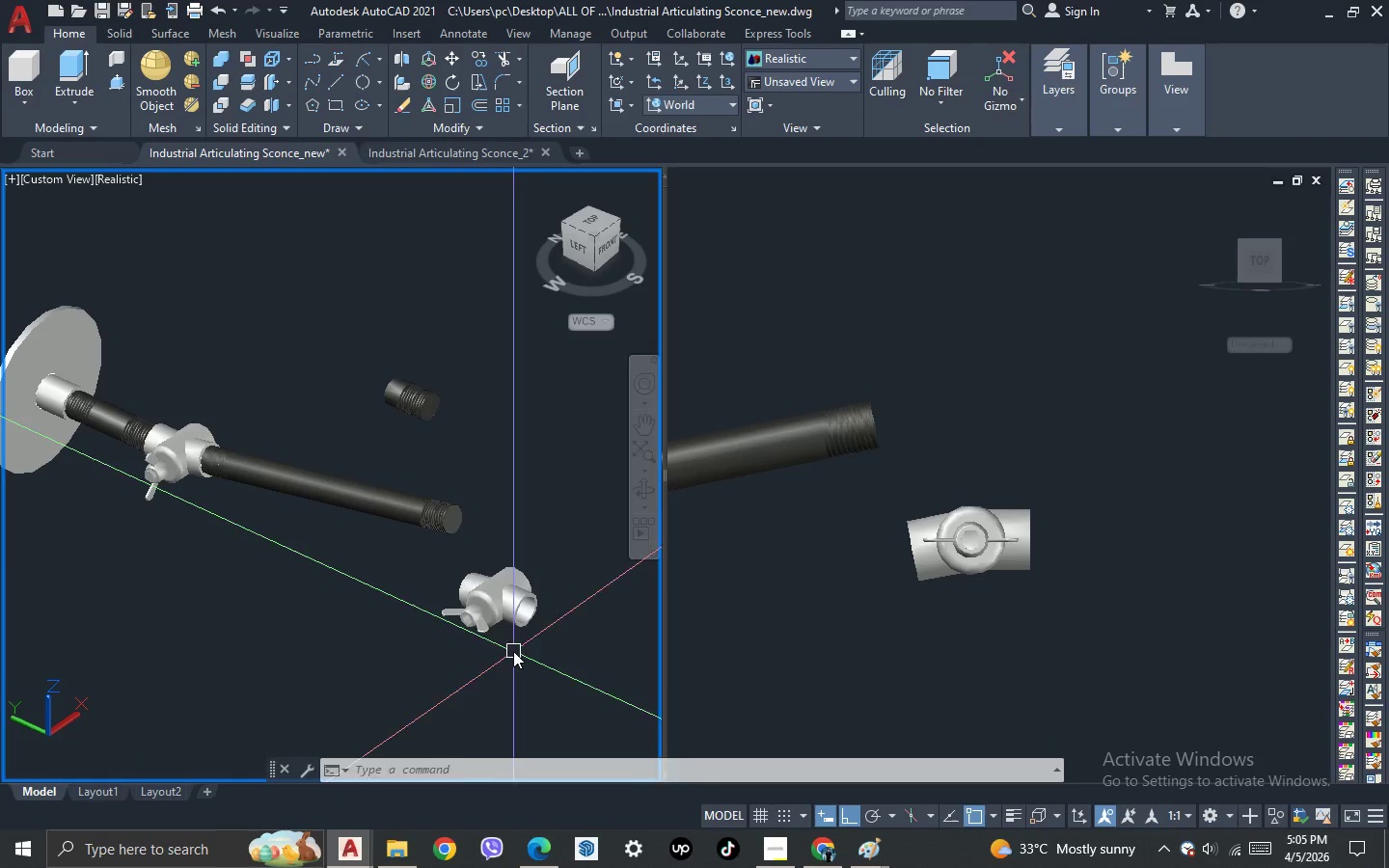 
key(M)
 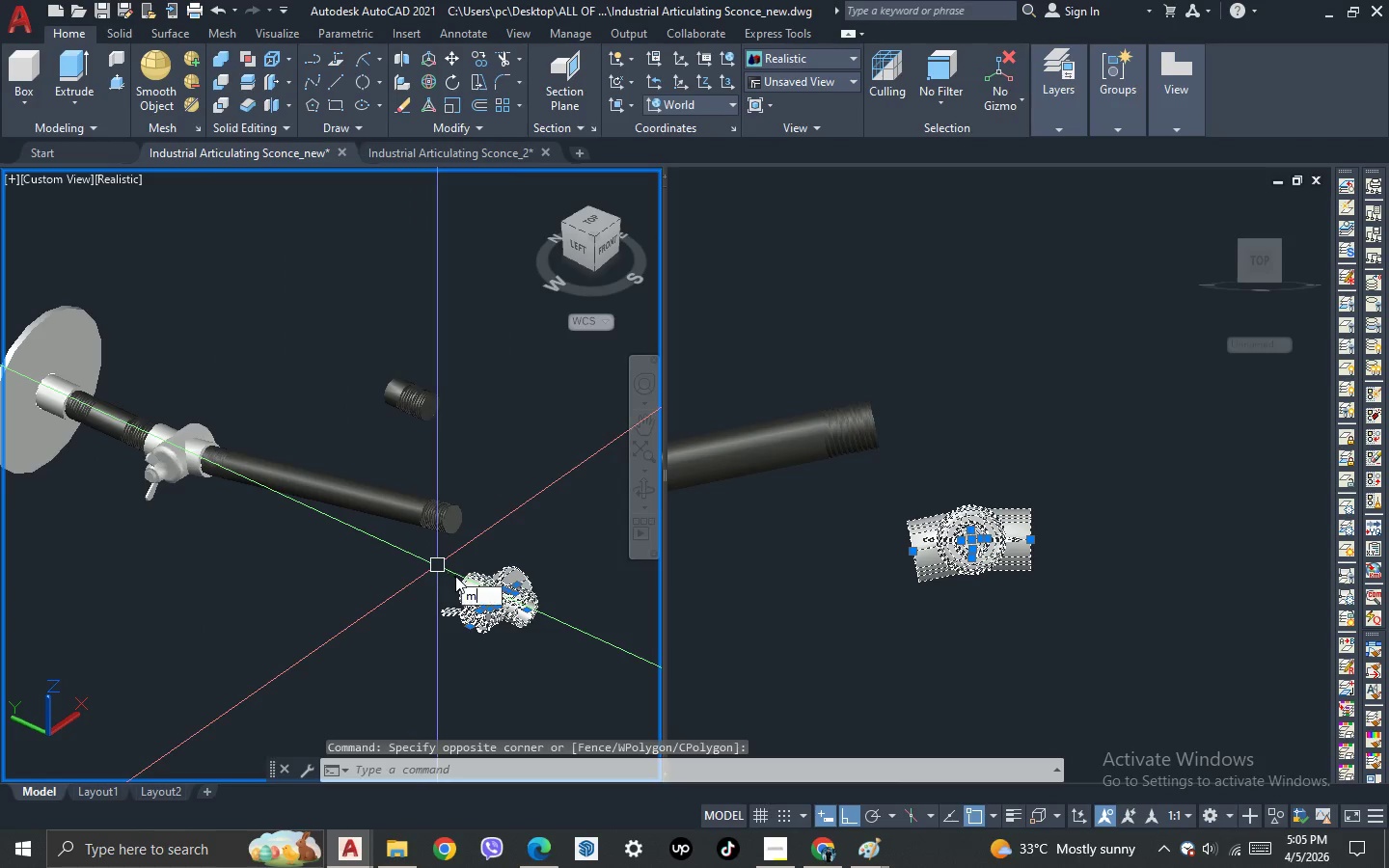 
key(Space)
 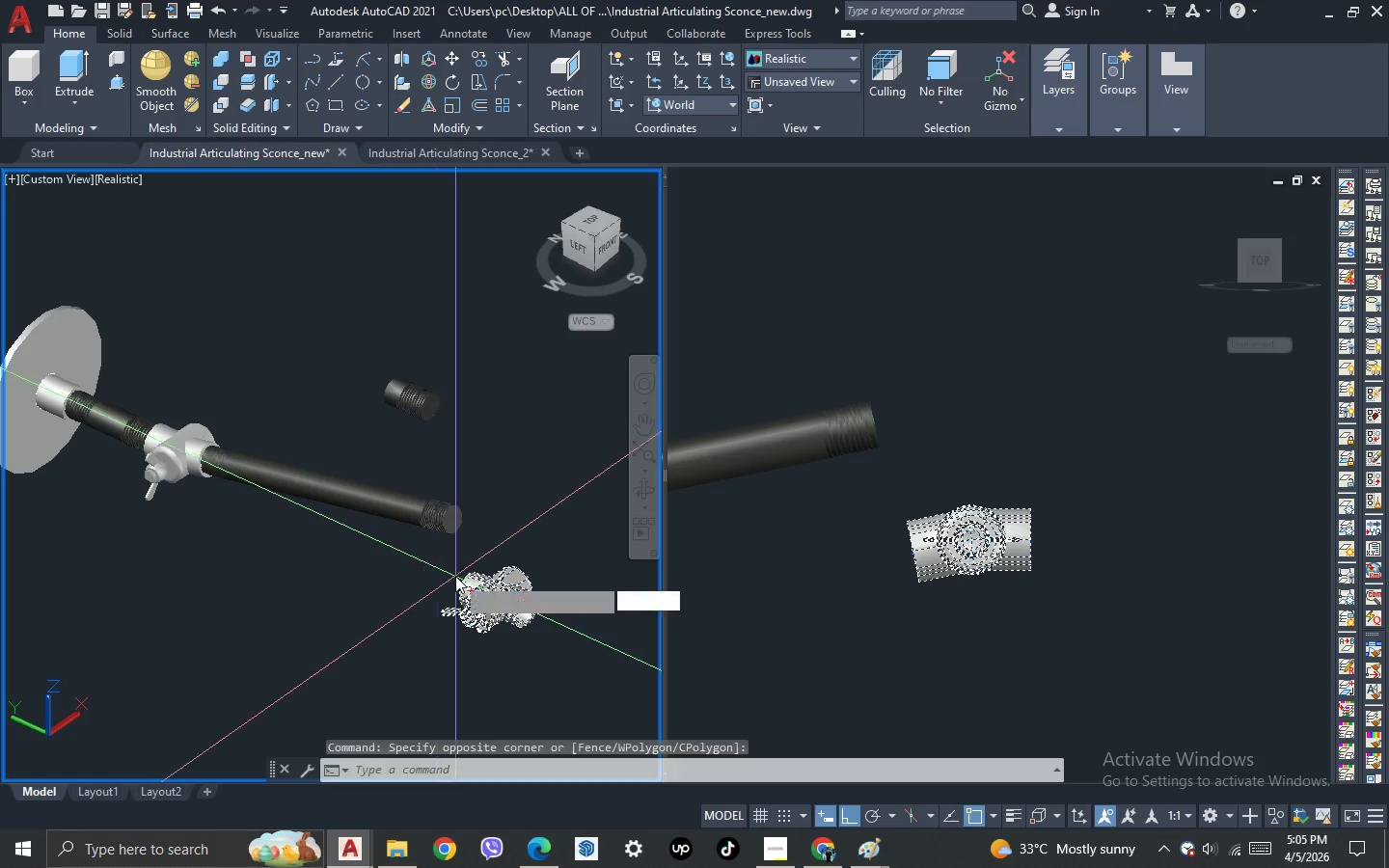 
scroll: coordinate [466, 612], scroll_direction: up, amount: 5.0
 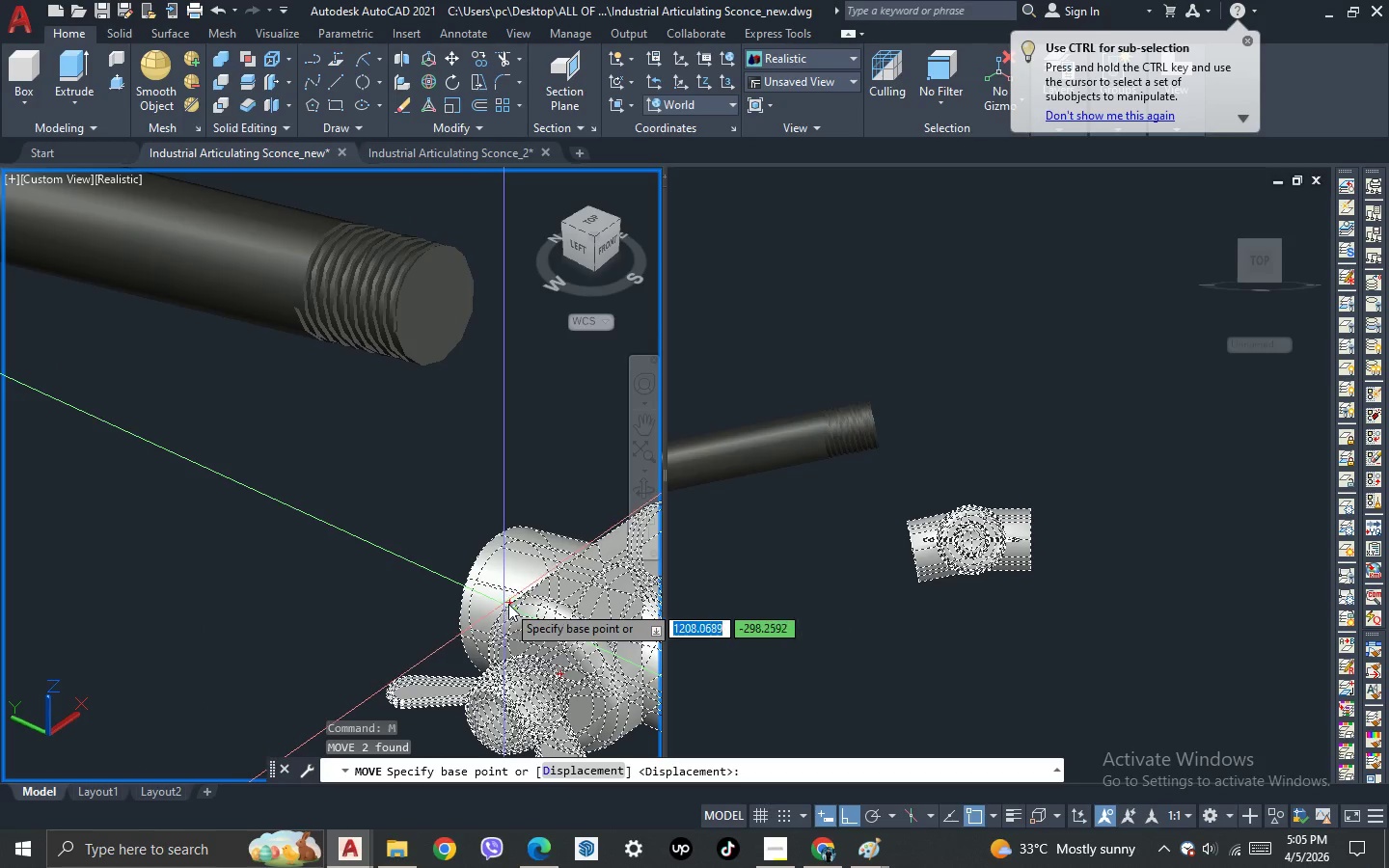 
left_click_drag(start_coordinate=[508, 603], to_coordinate=[508, 588])
 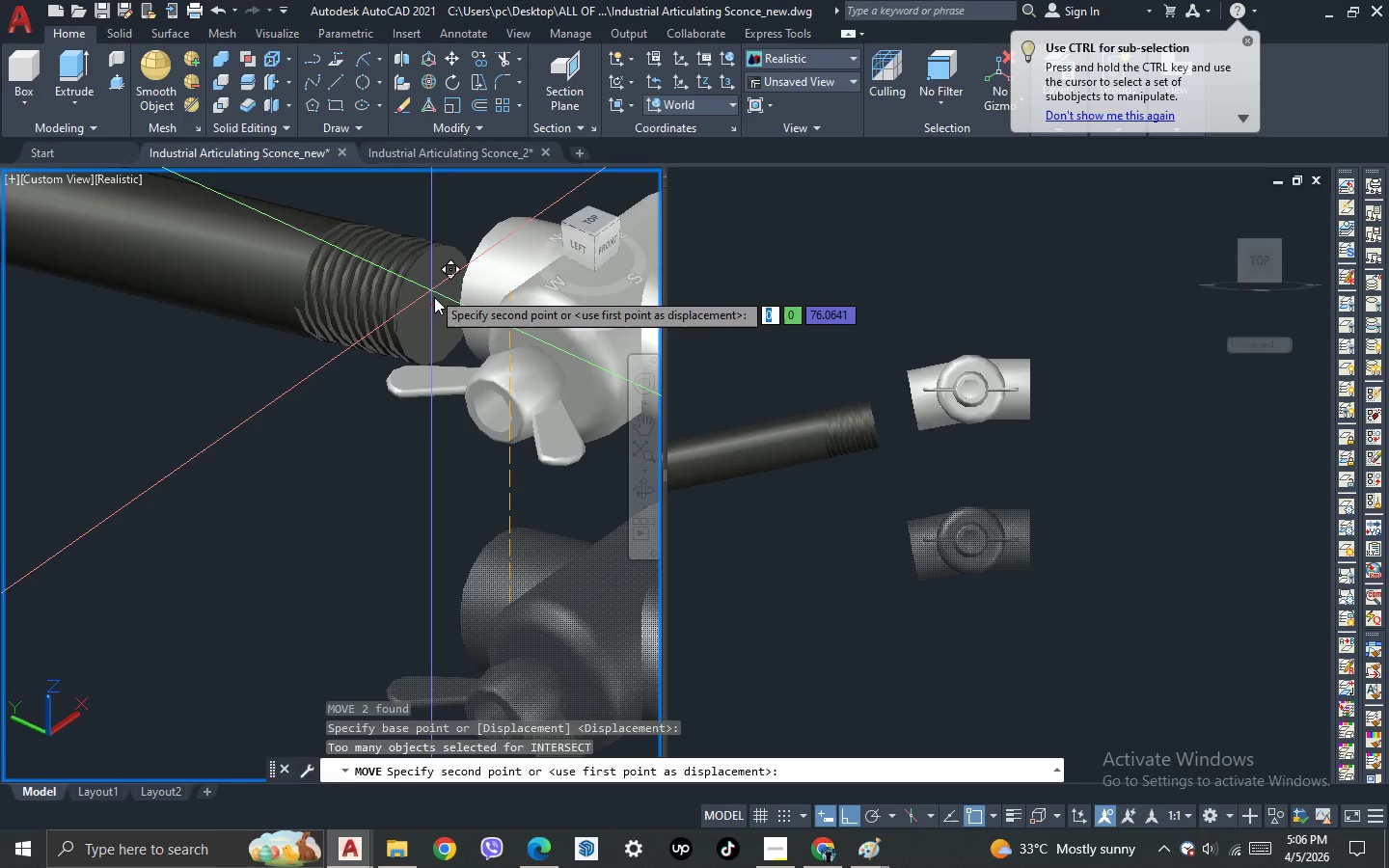 
left_click([439, 307])
 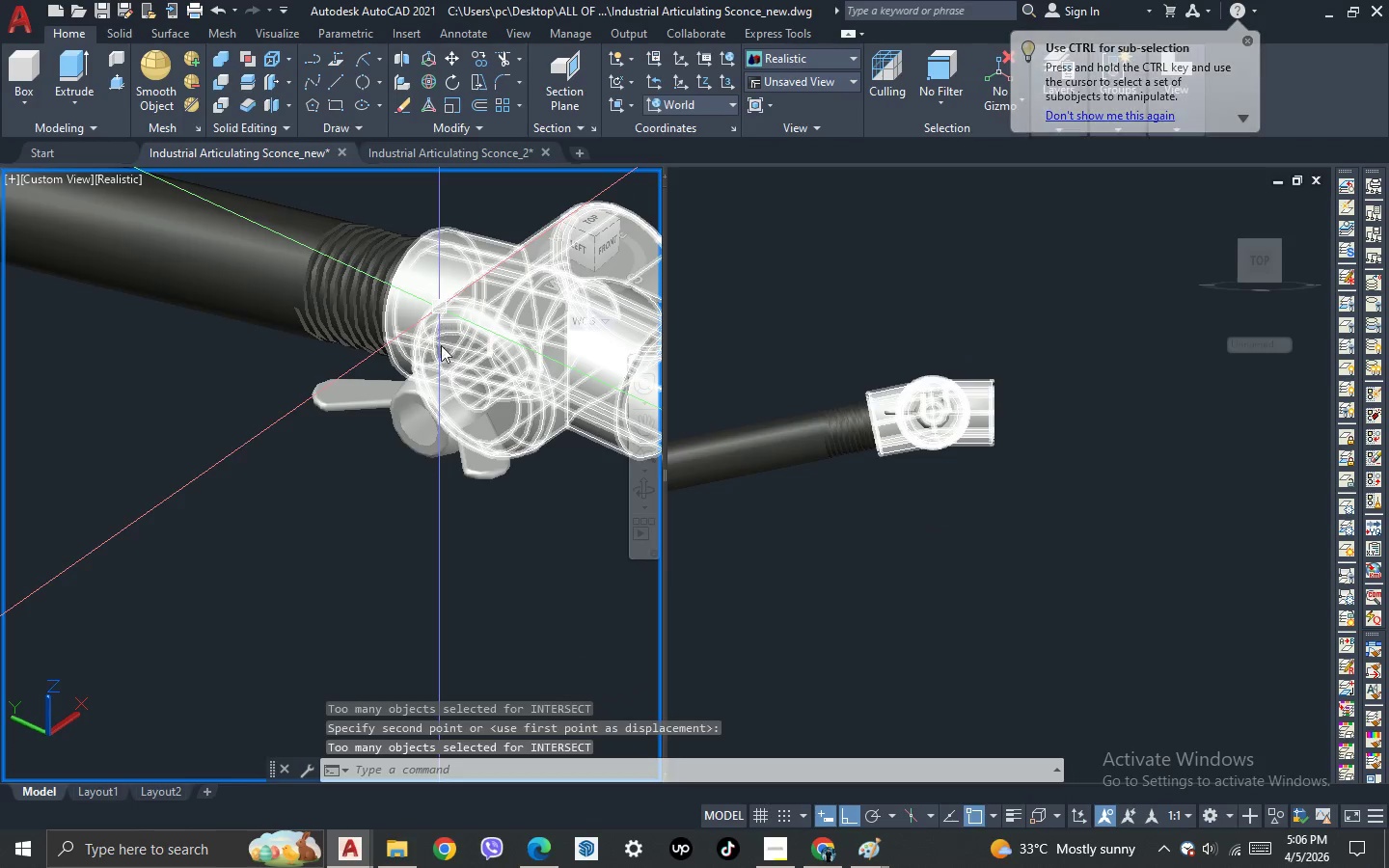 
scroll: coordinate [400, 536], scroll_direction: down, amount: 1.0
 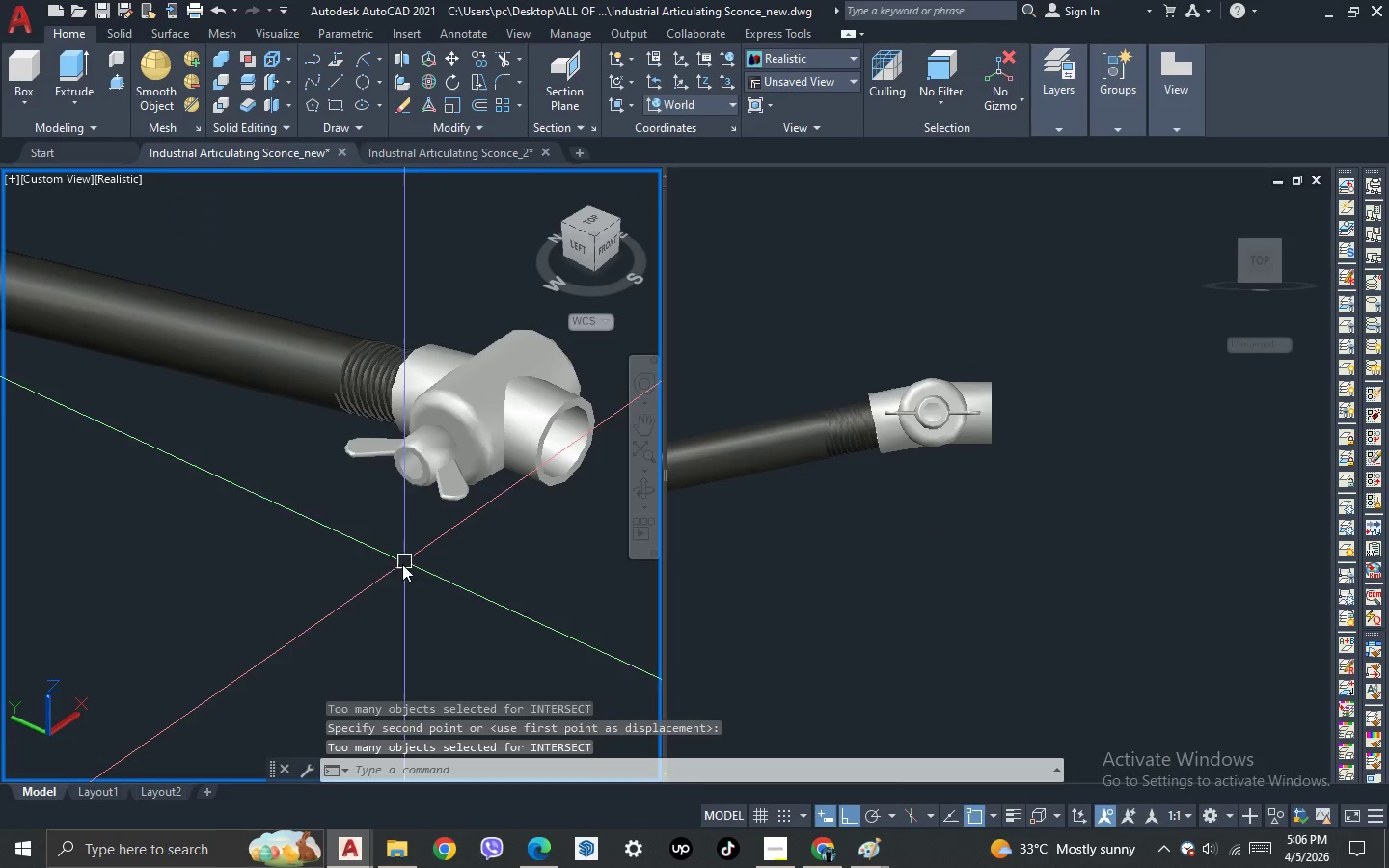 
key(3)
 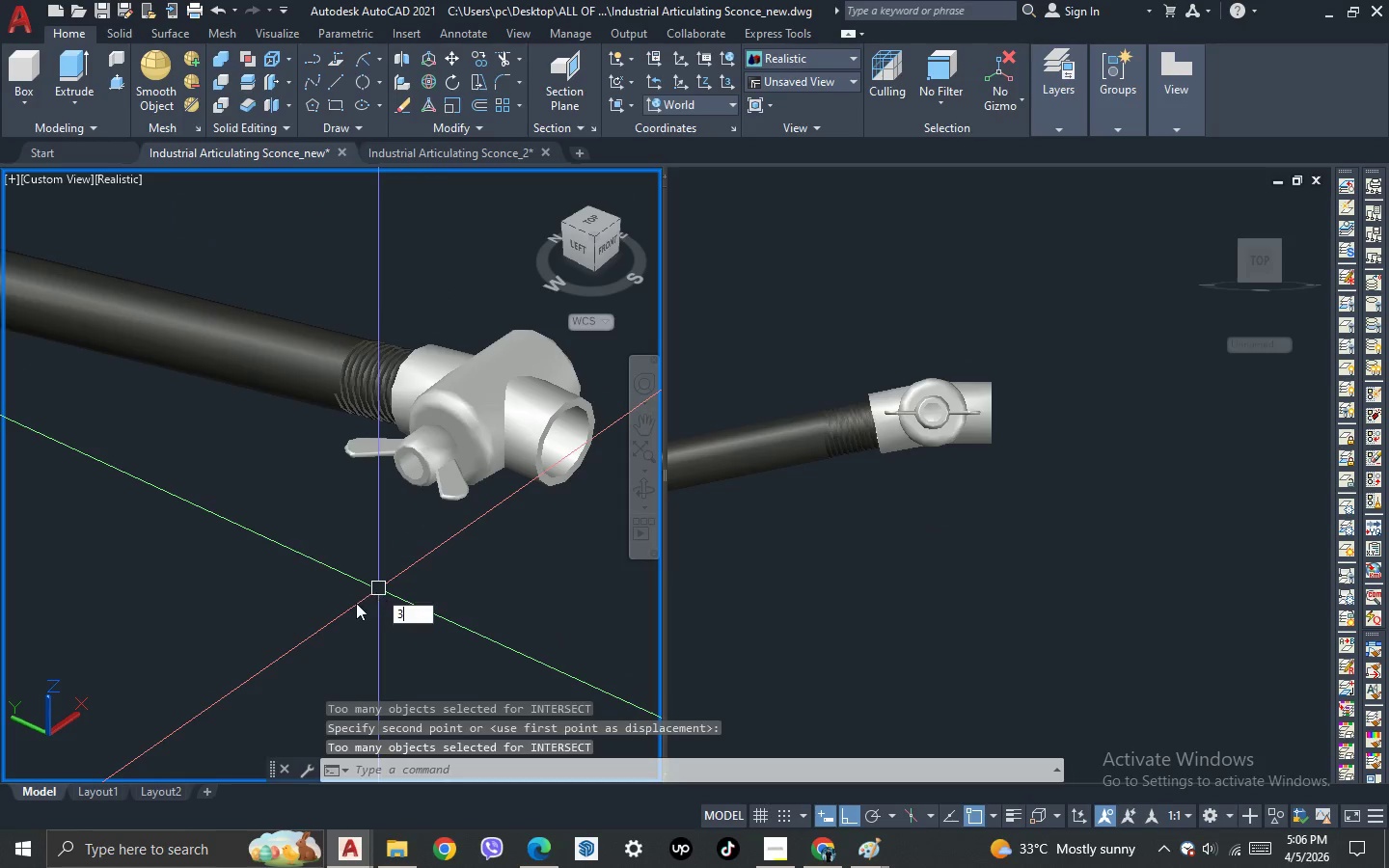 
key(Space)
 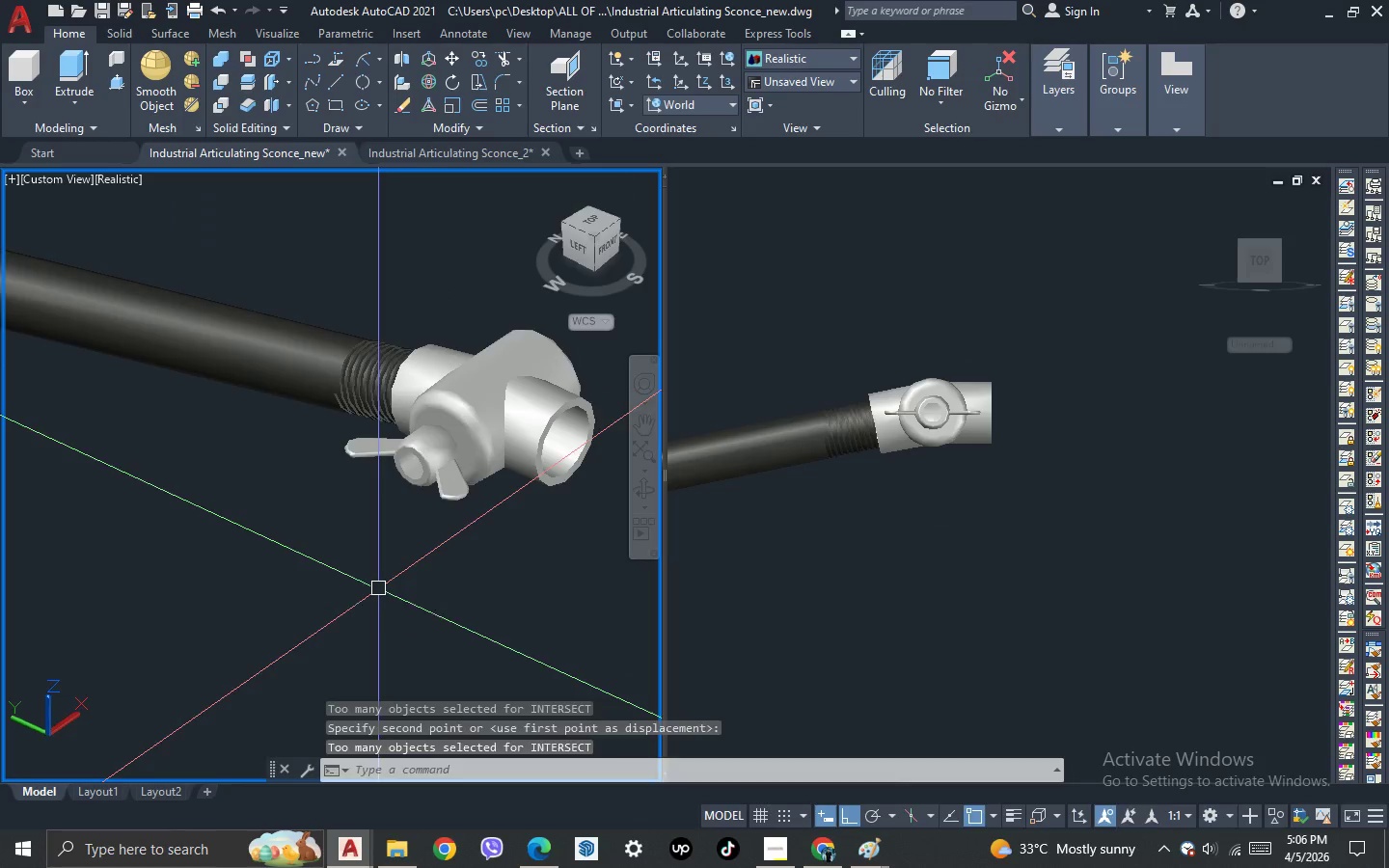 
left_click_drag(start_coordinate=[363, 610], to_coordinate=[419, 574])
 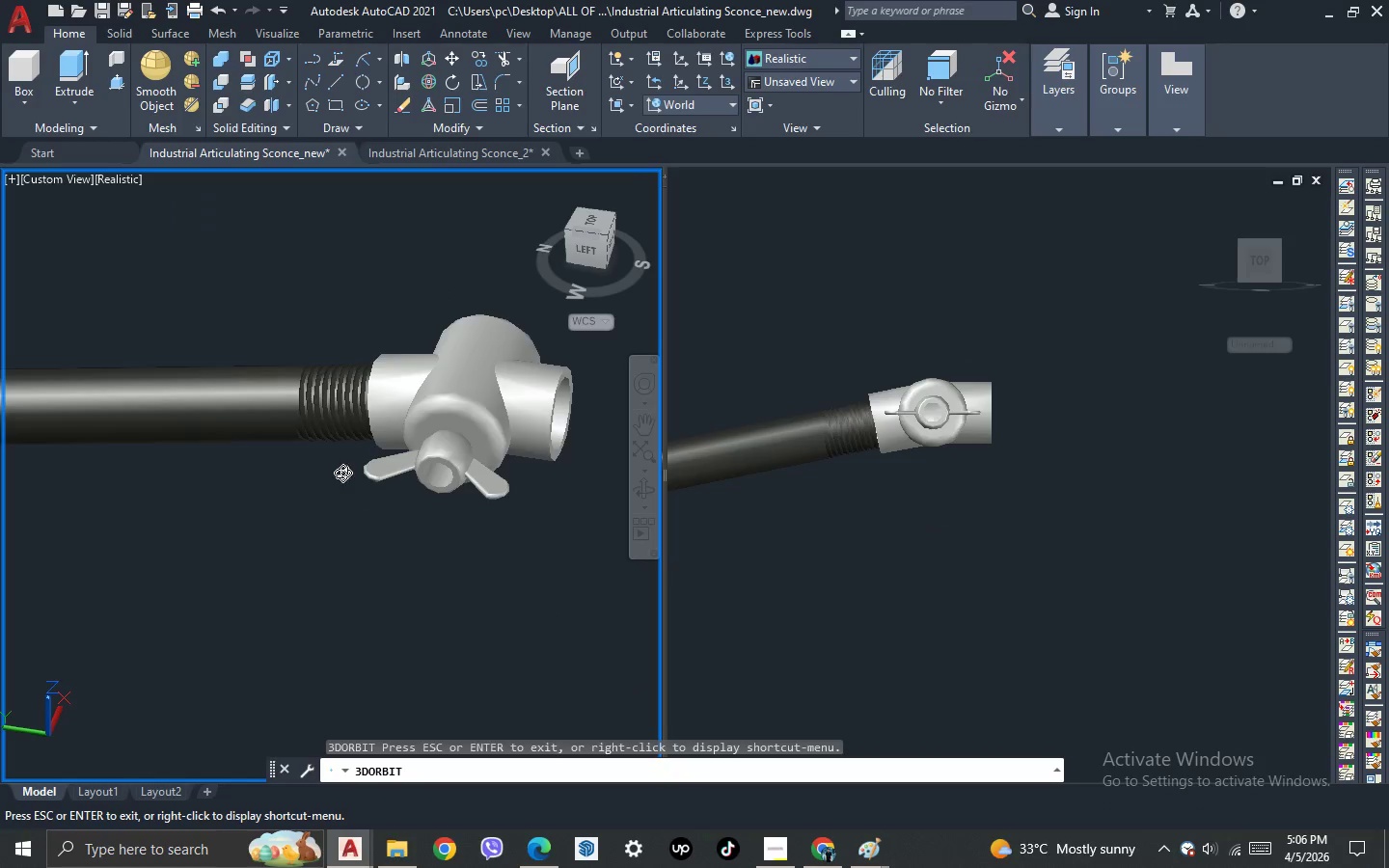 
left_click_drag(start_coordinate=[552, 588], to_coordinate=[512, 486])
 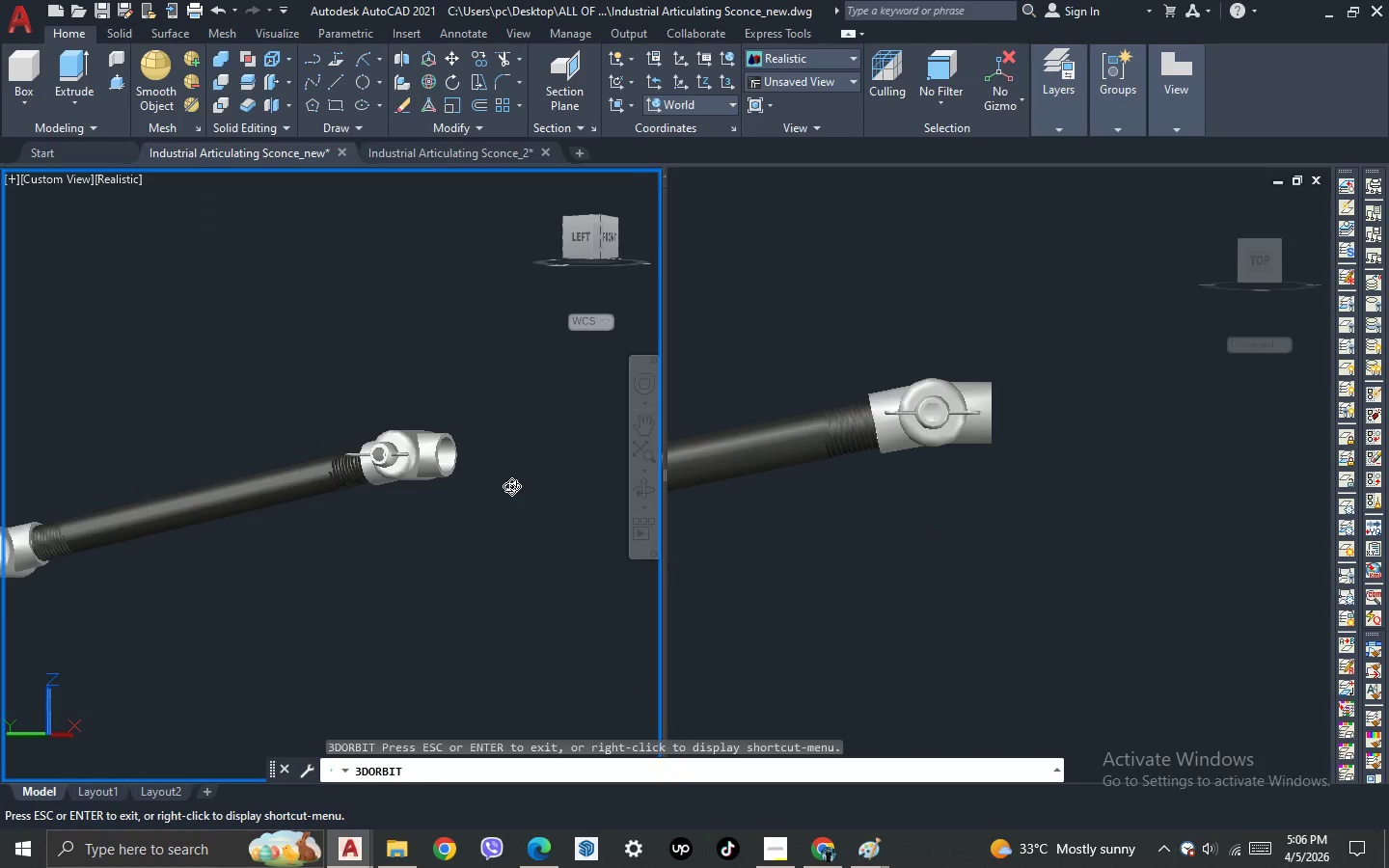 
scroll: coordinate [341, 473], scroll_direction: down, amount: 8.0
 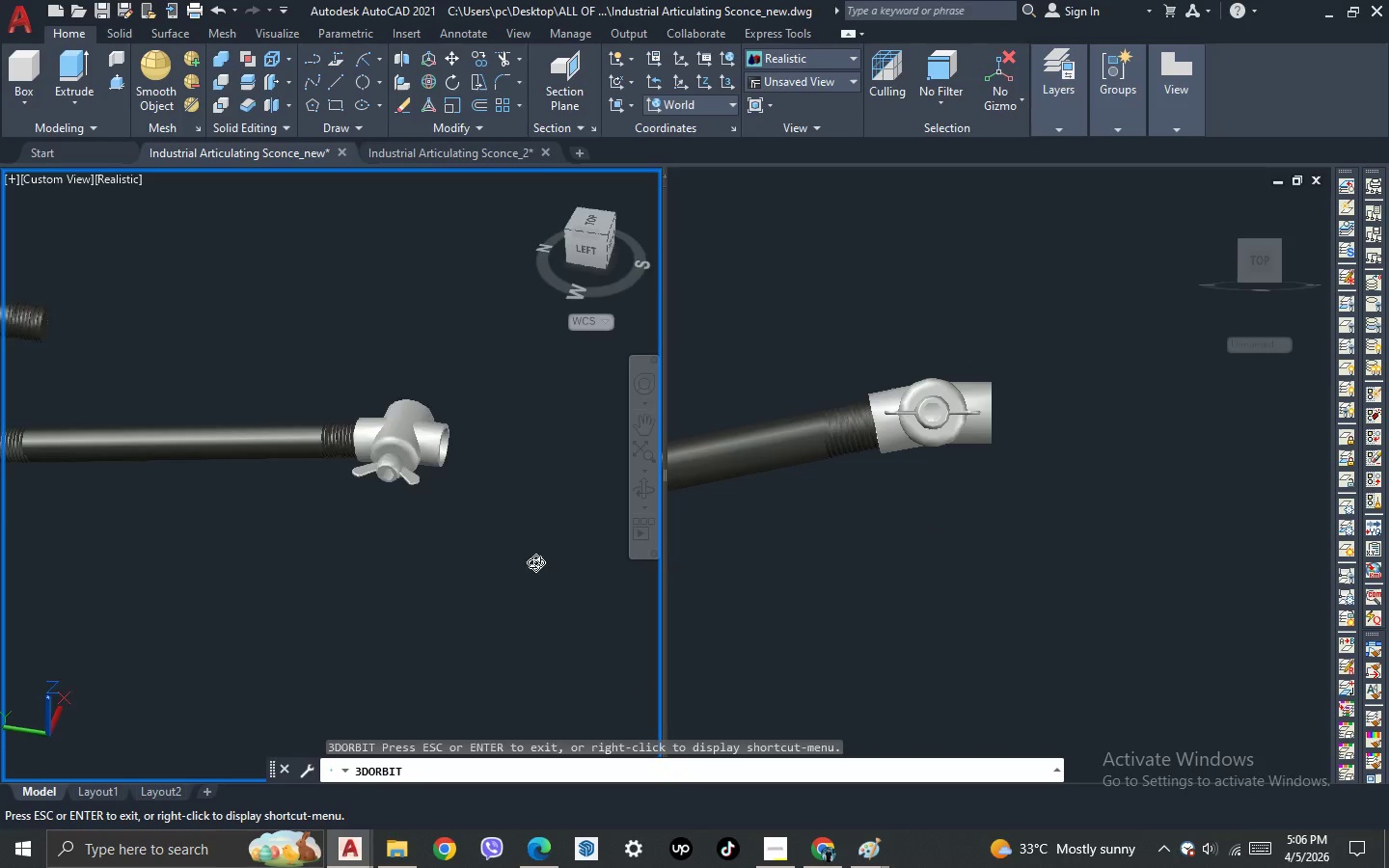 
left_click_drag(start_coordinate=[510, 533], to_coordinate=[501, 626])
 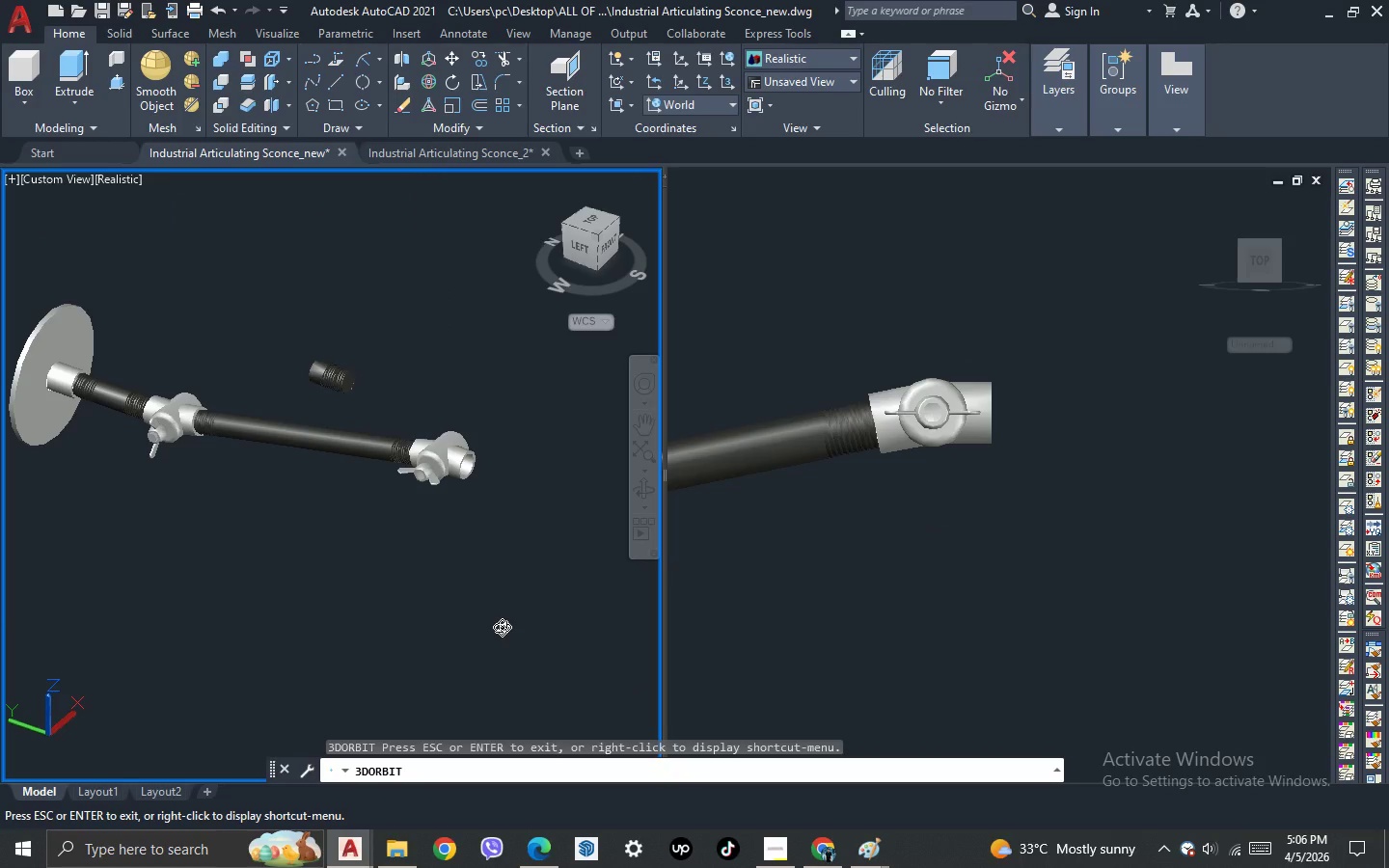 
scroll: coordinate [511, 486], scroll_direction: down, amount: 4.0
 